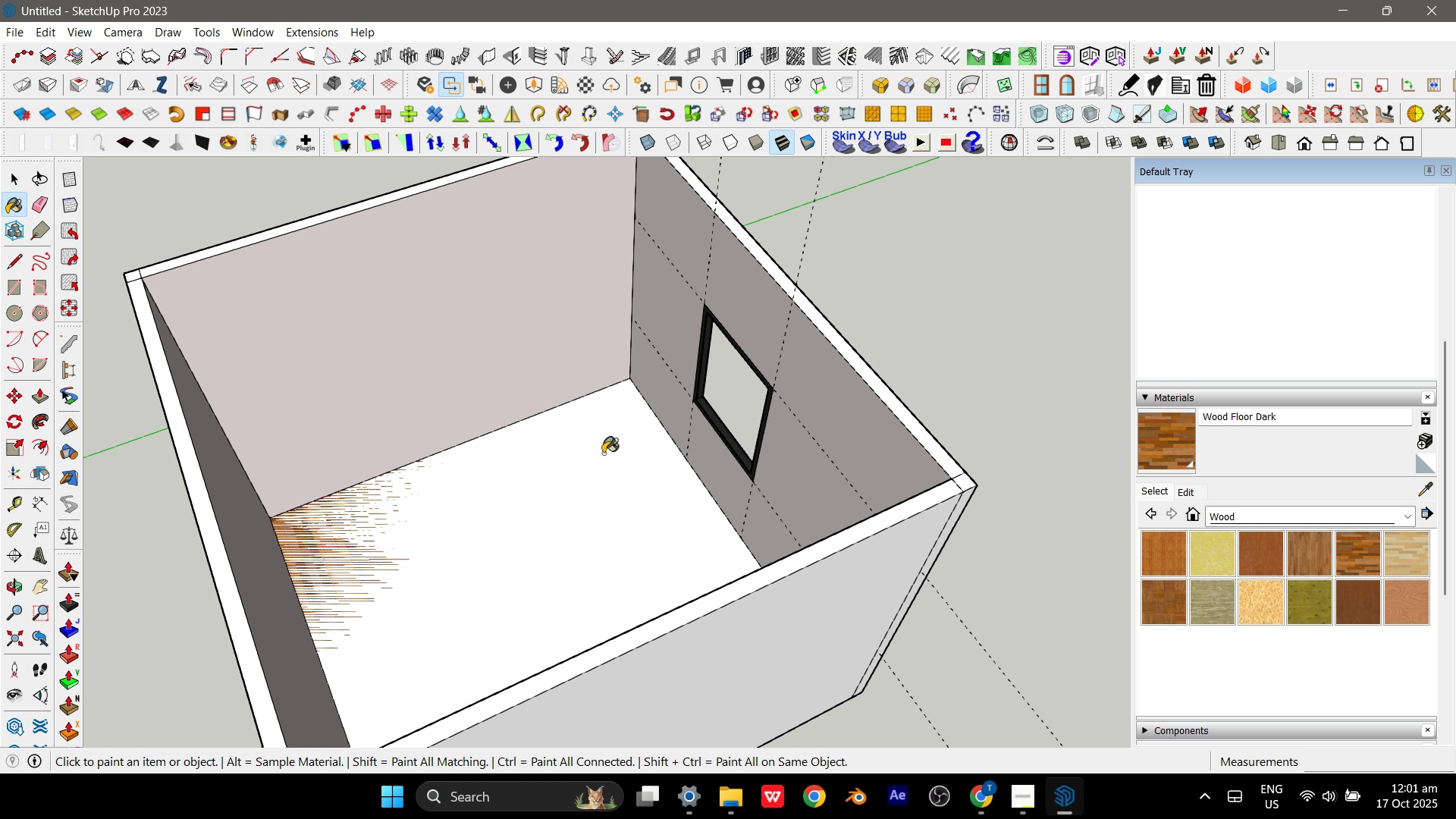 
left_click([603, 453])
 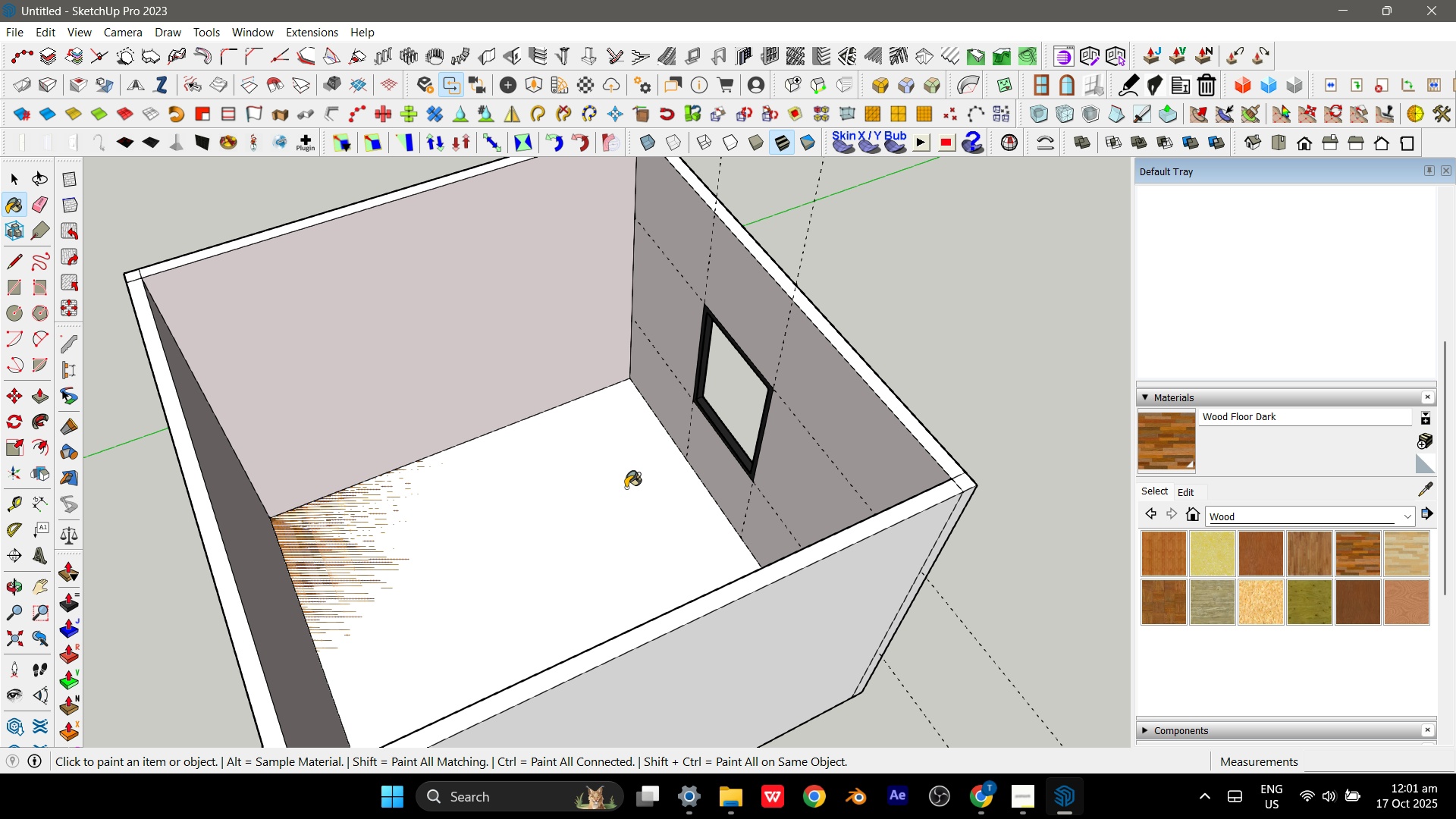 
key(Escape)
 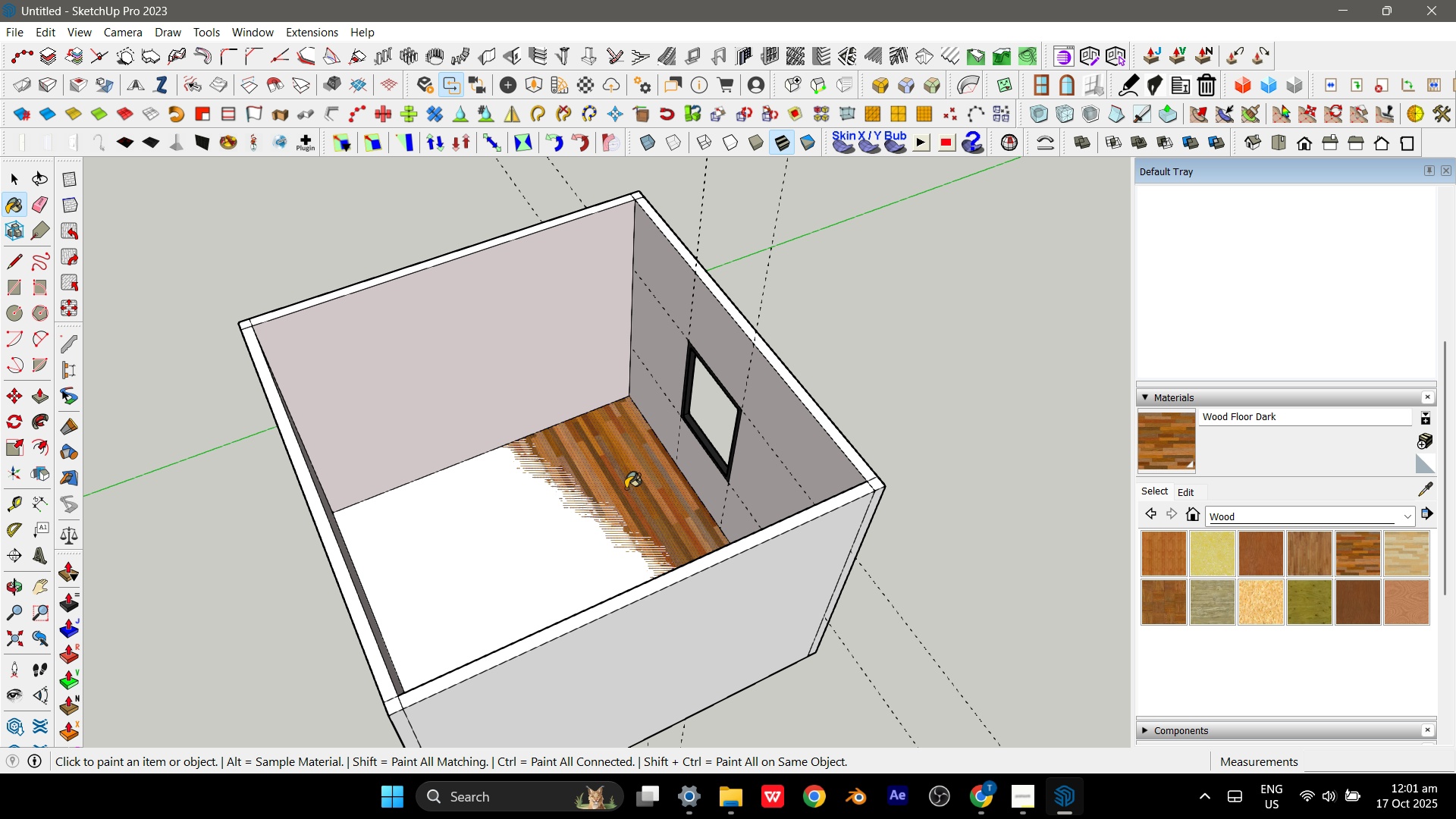 
scroll: coordinate [626, 488], scroll_direction: down, amount: 3.0
 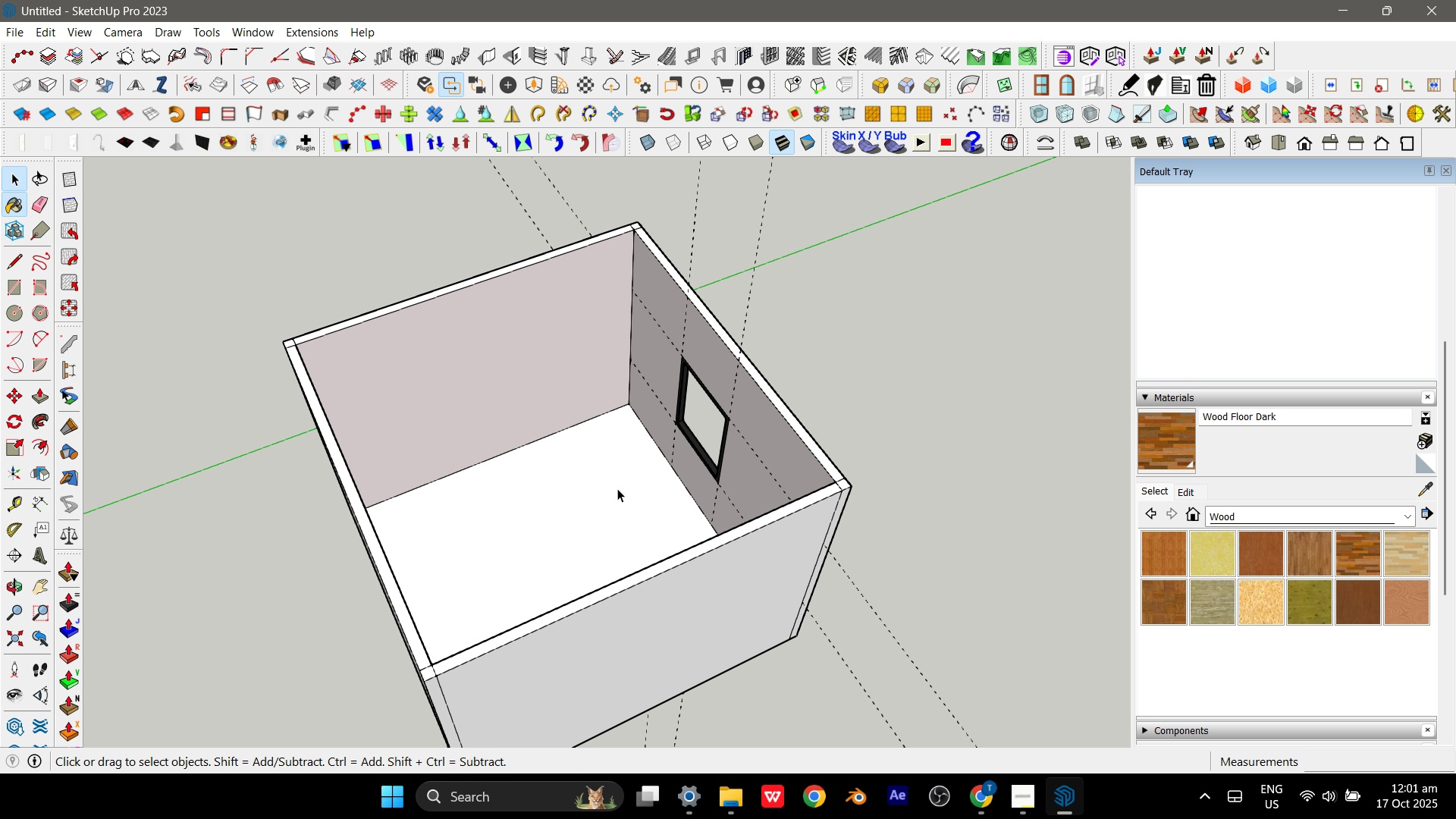 
key(Space)
 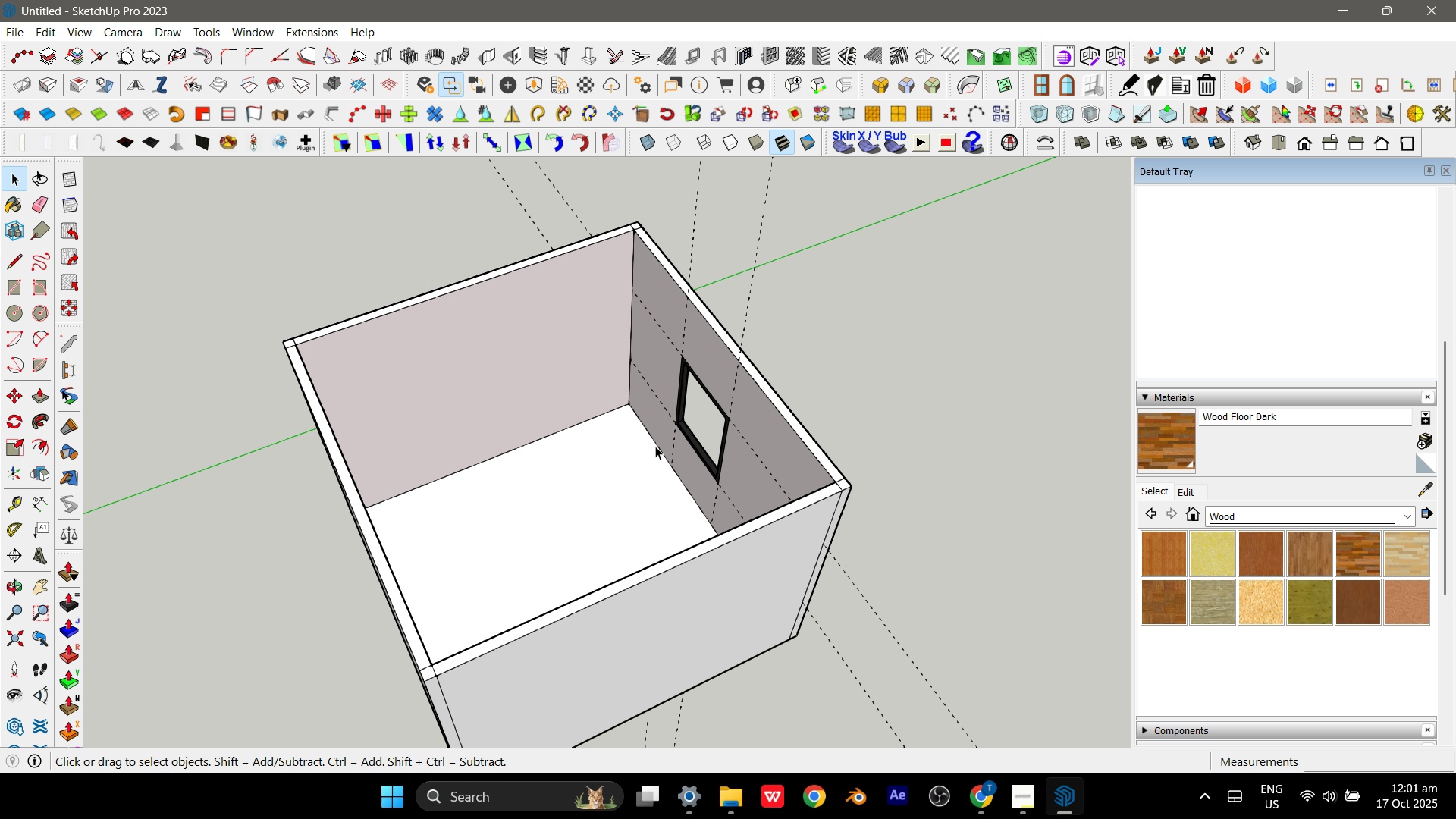 
left_click([655, 446])
 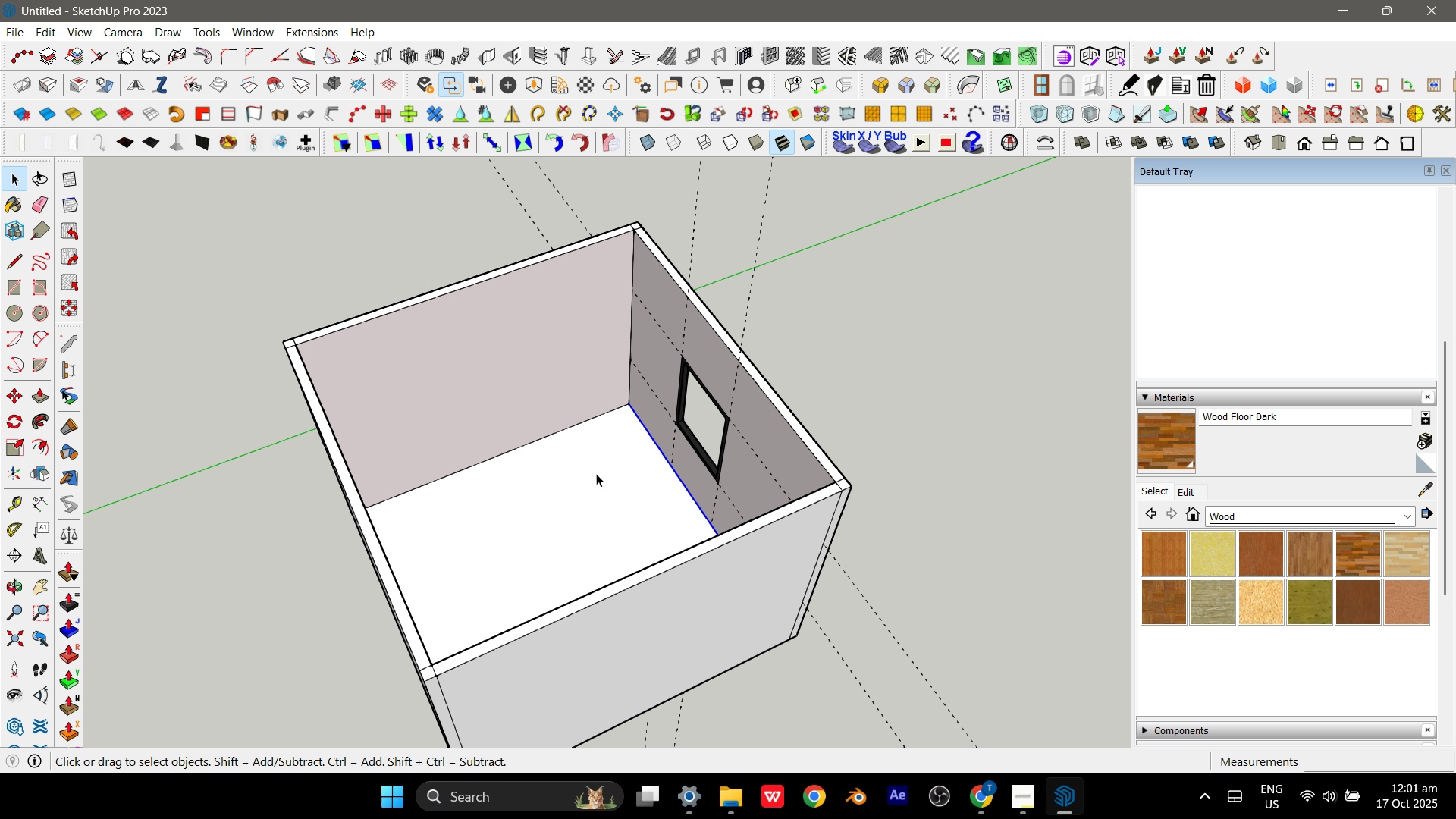 
left_click([595, 474])
 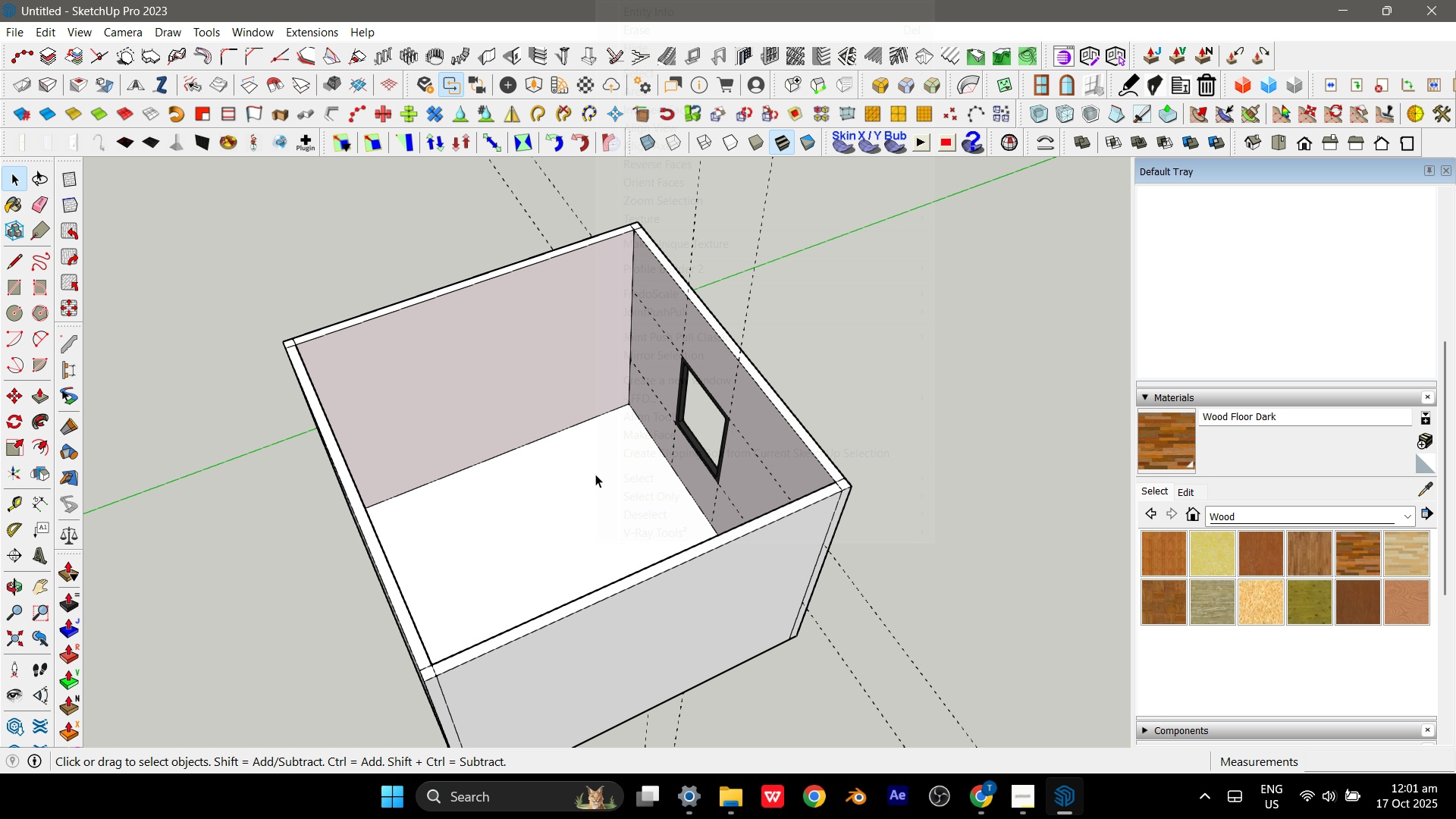 
right_click([595, 474])
 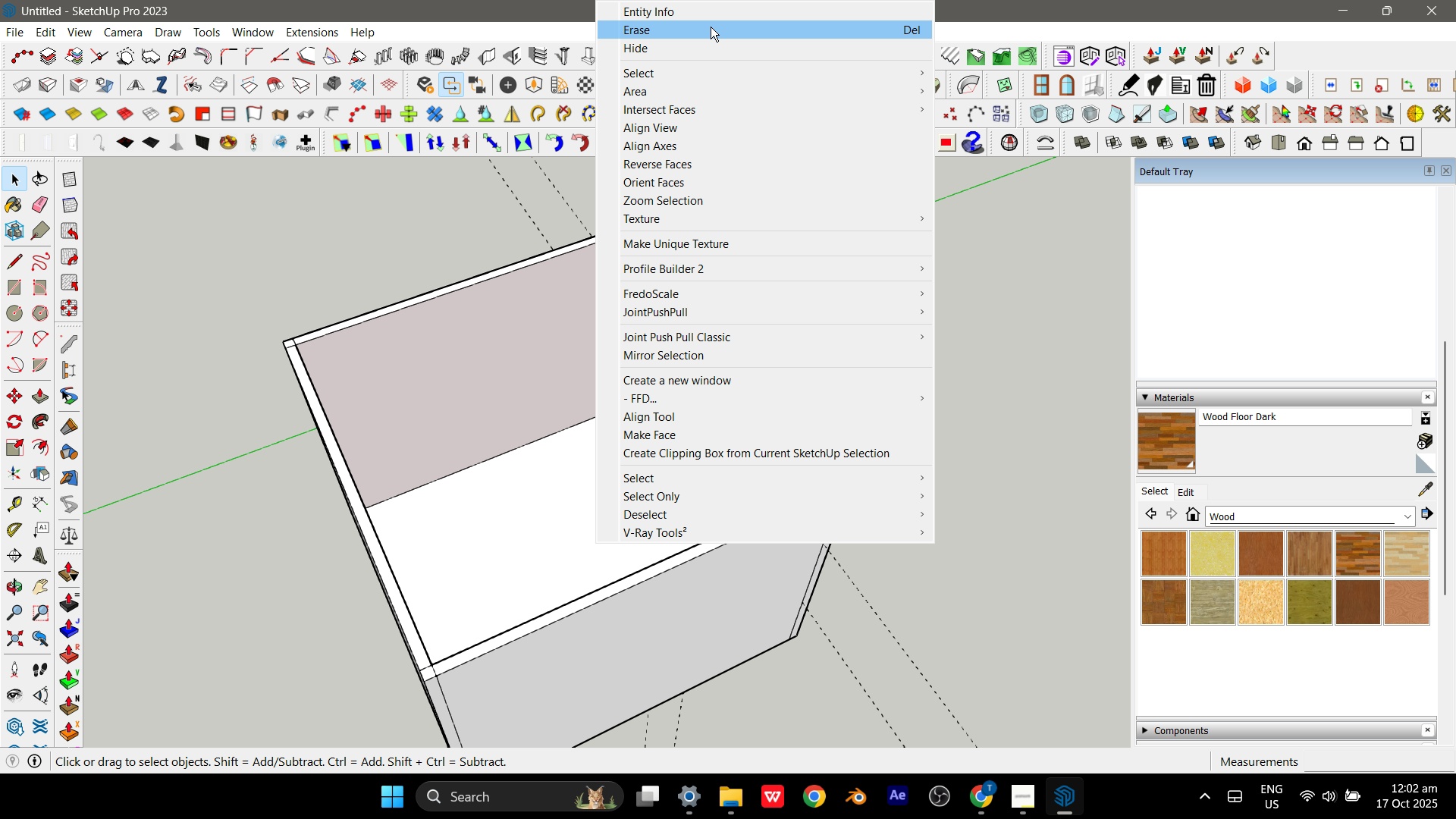 
left_click([711, 27])
 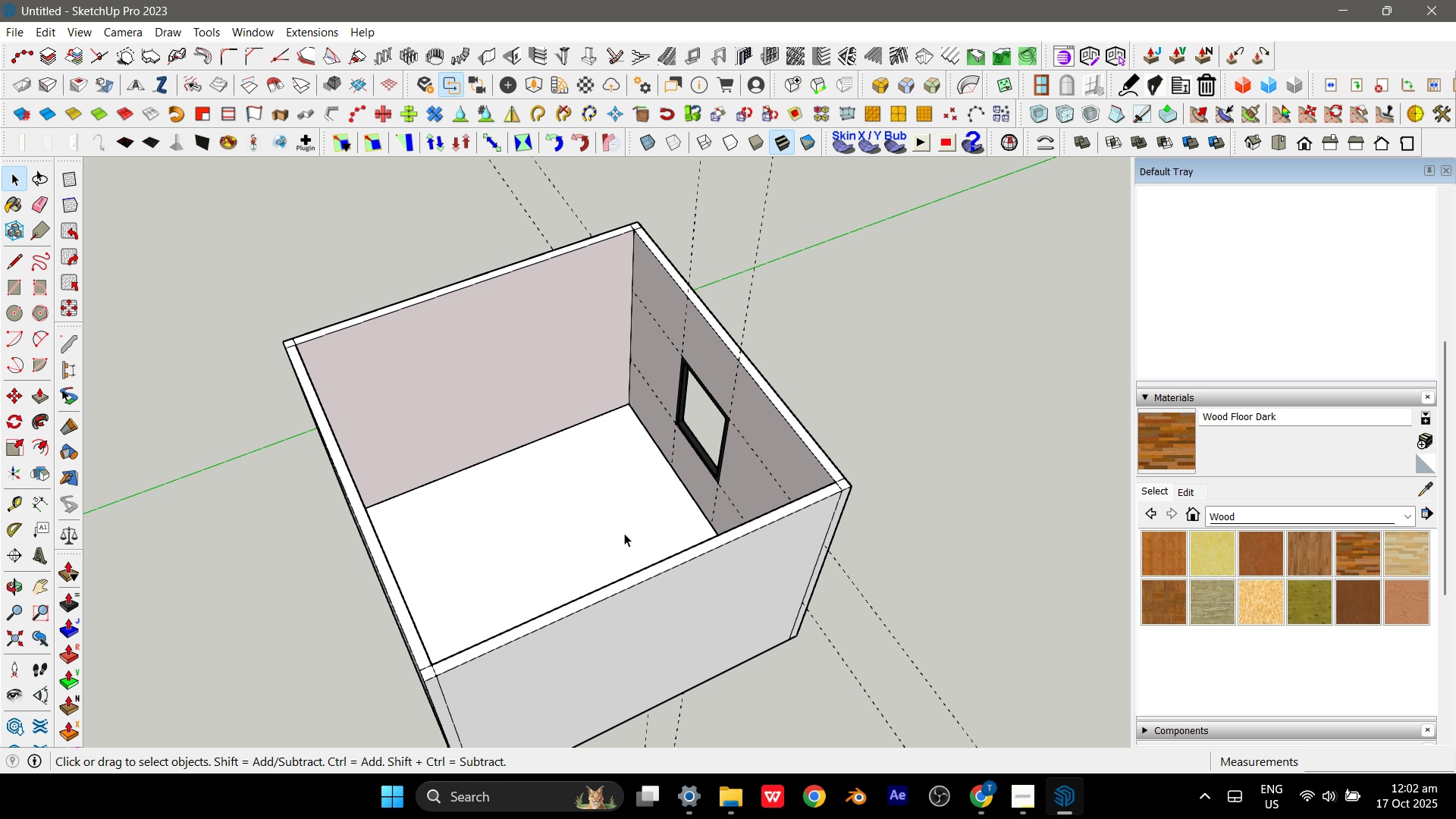 
left_click([624, 533])
 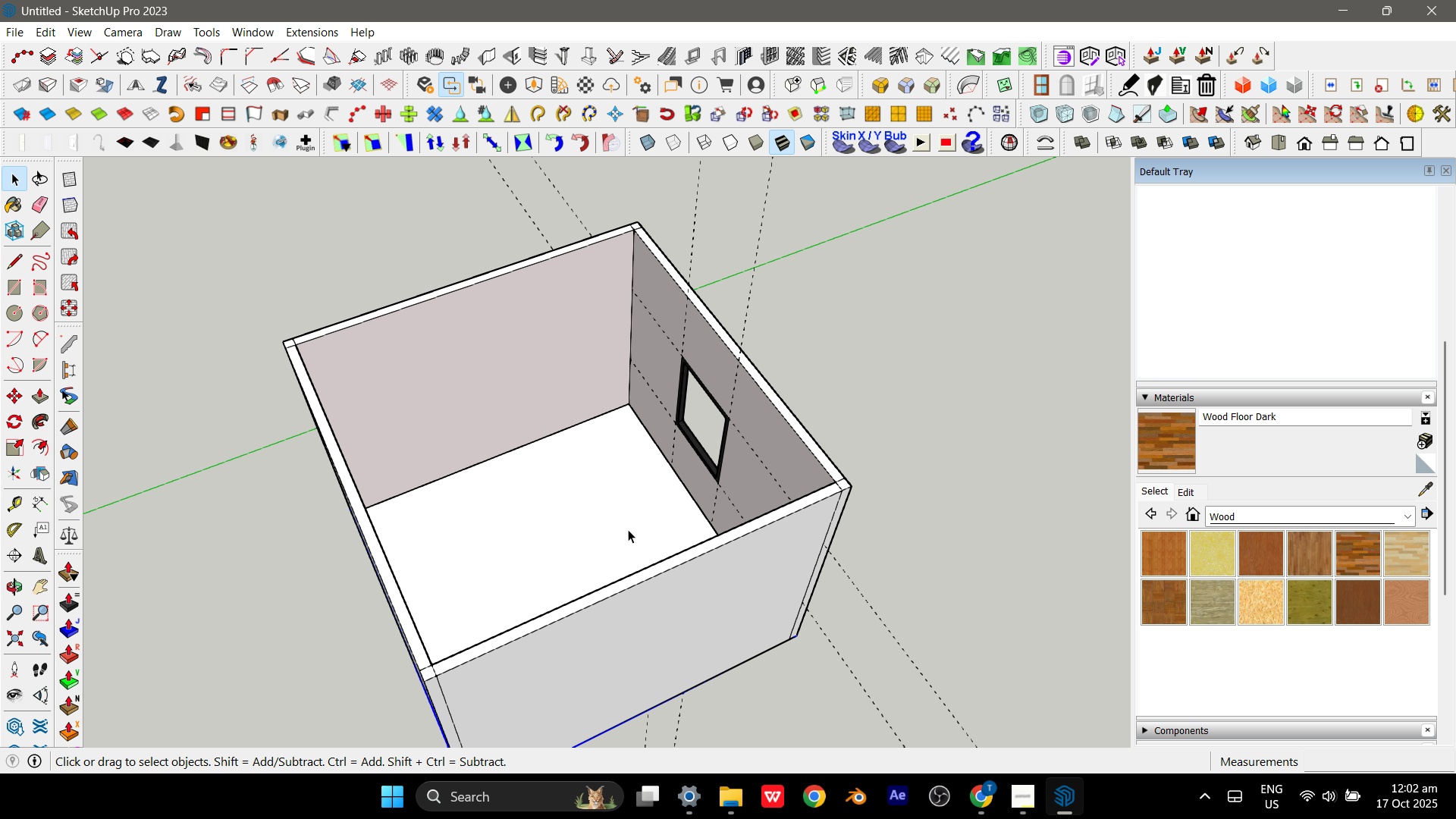 
hold_key(key=ShiftLeft, duration=0.67)
 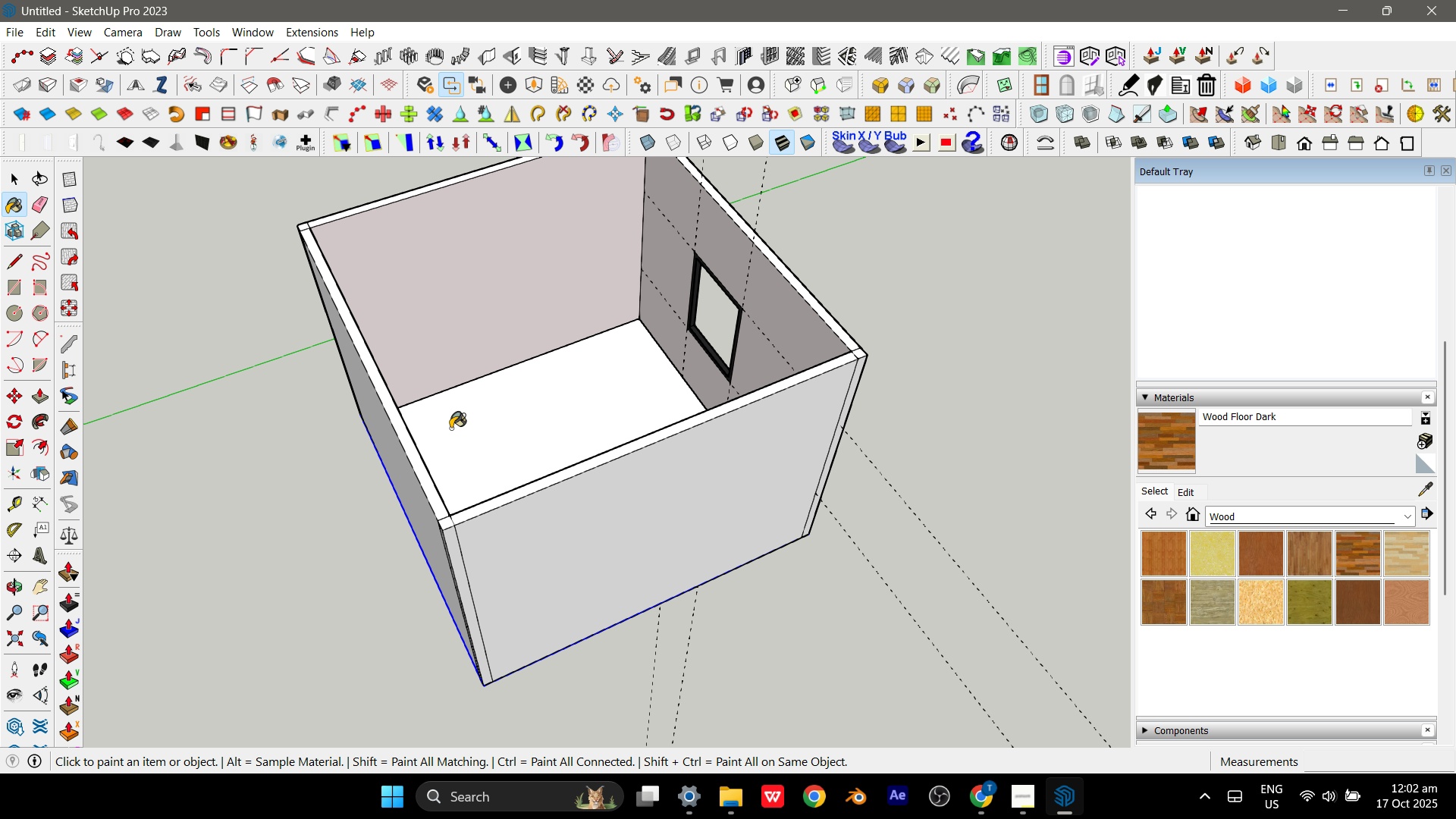 
left_click([546, 409])
 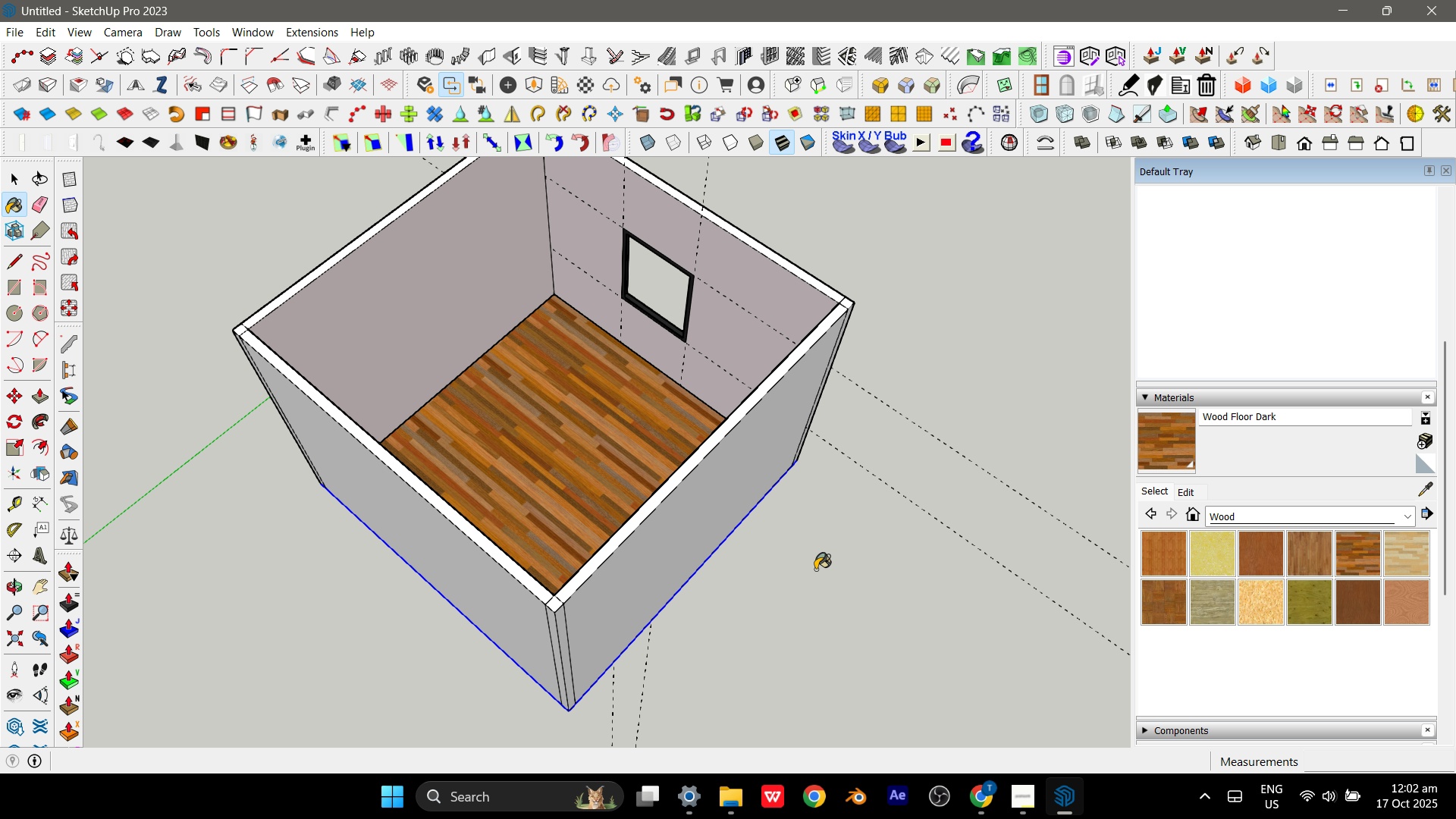 
wait(18.84)
 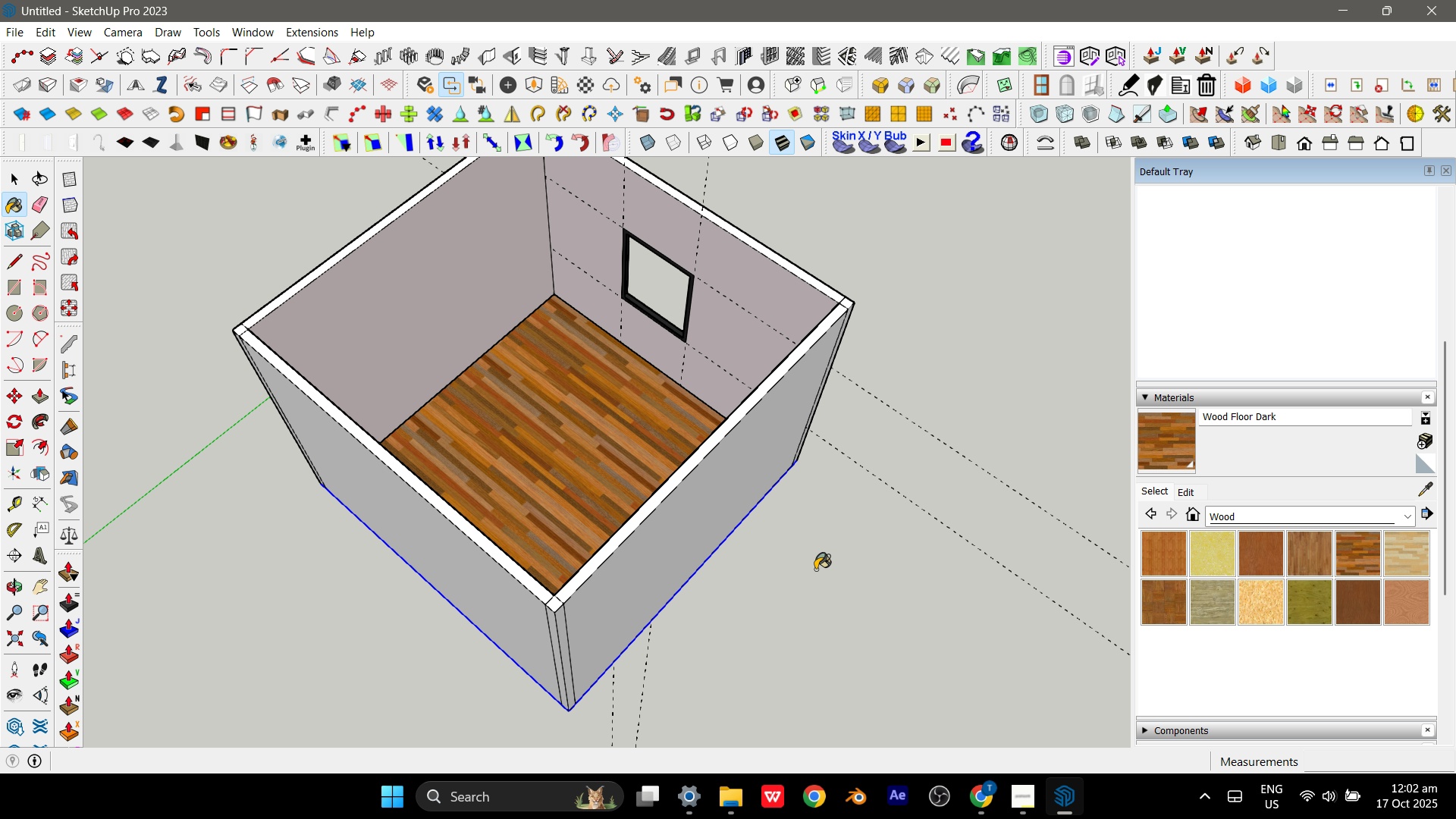 
key(Escape)
 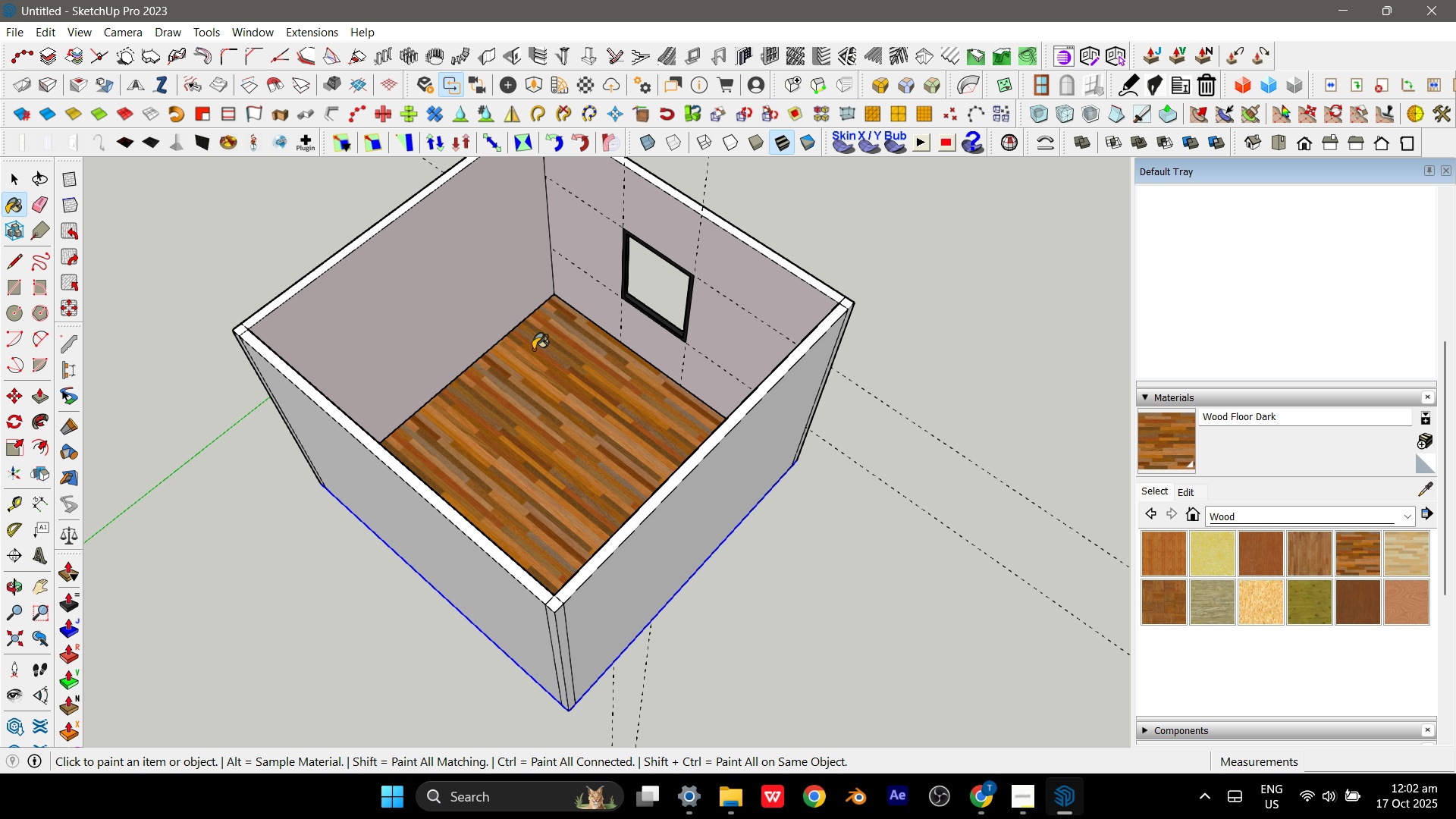 
key(Space)
 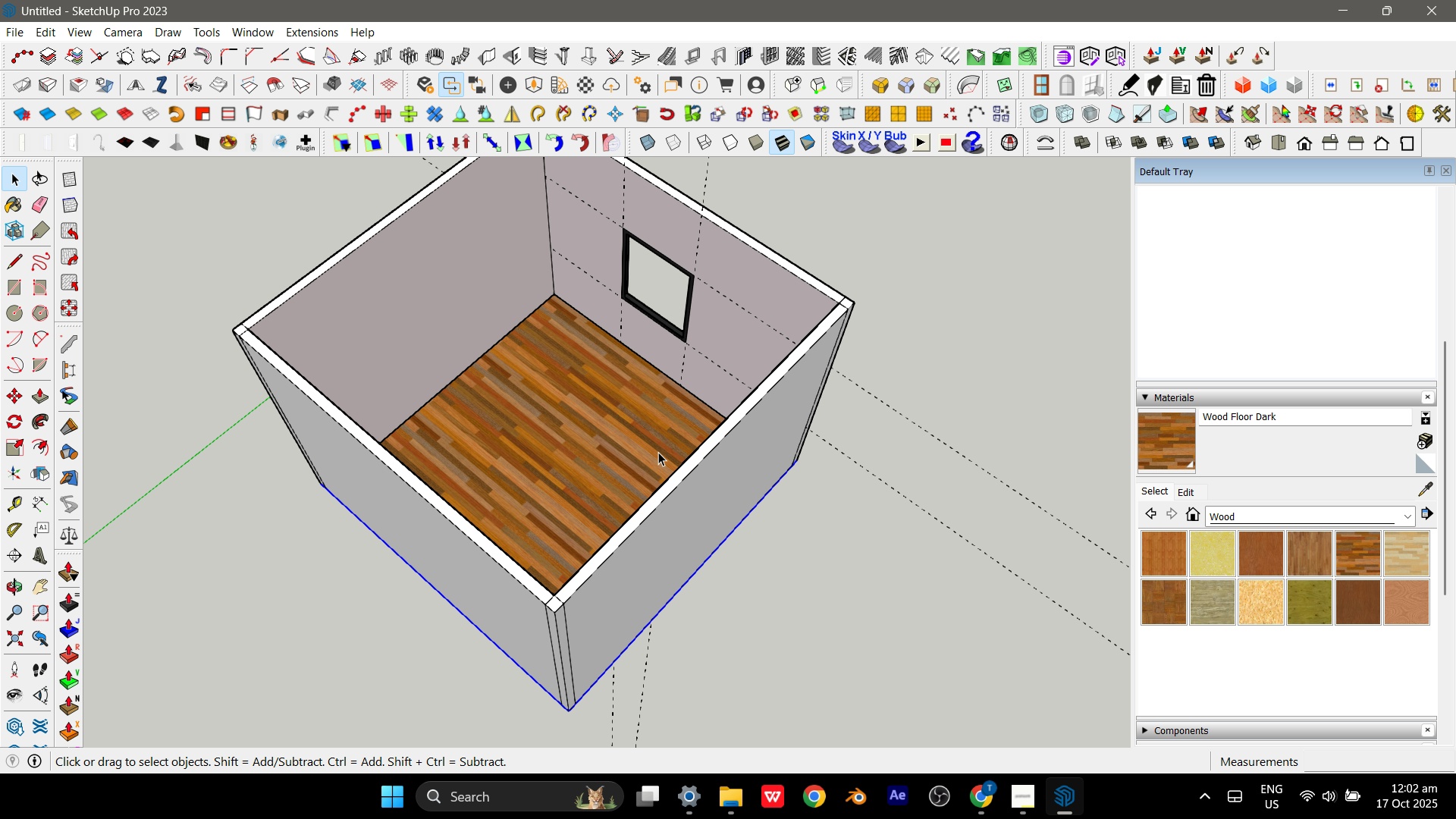 
key(Shift+ShiftLeft)
 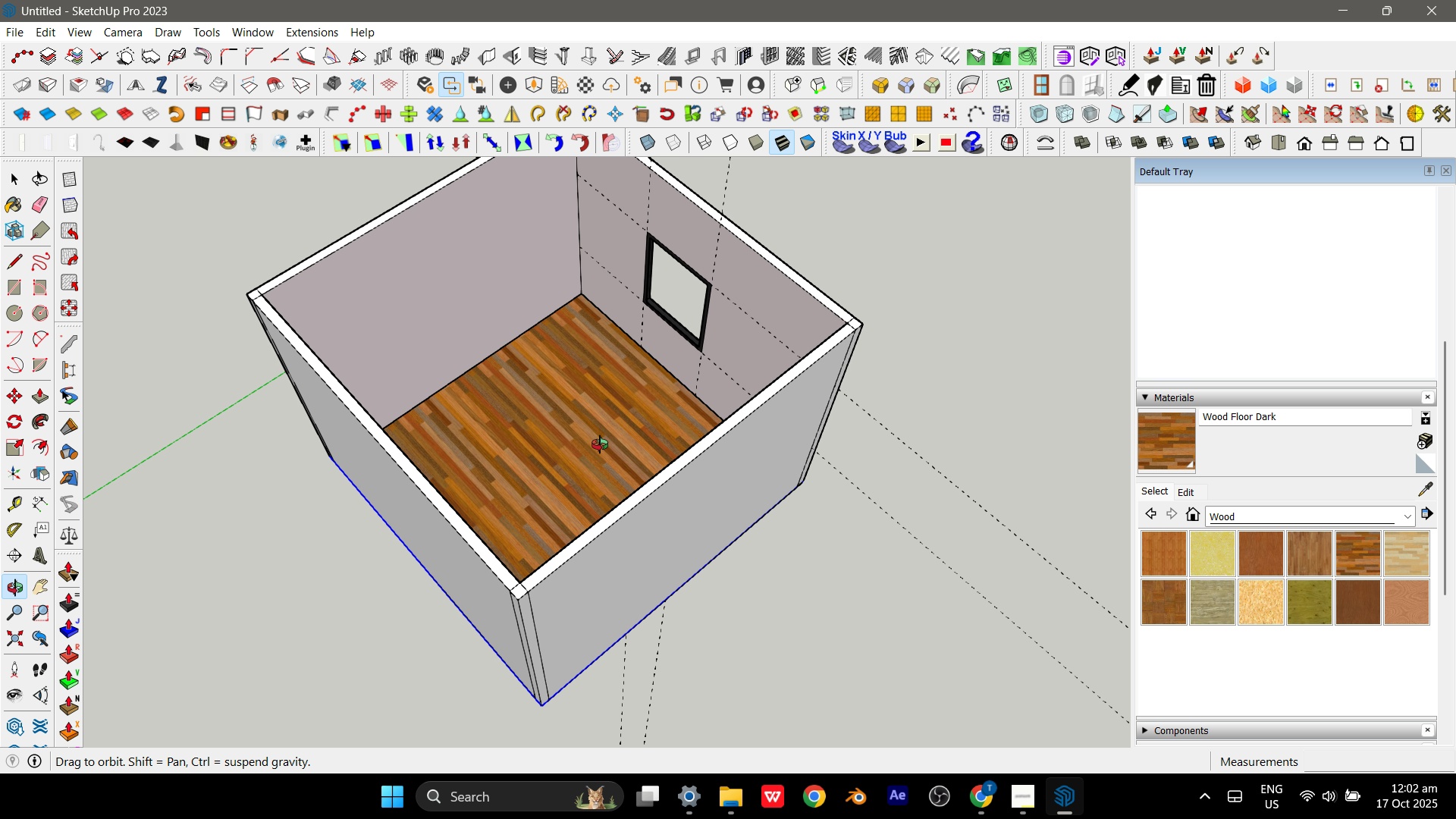 
scroll: coordinate [565, 467], scroll_direction: up, amount: 3.0
 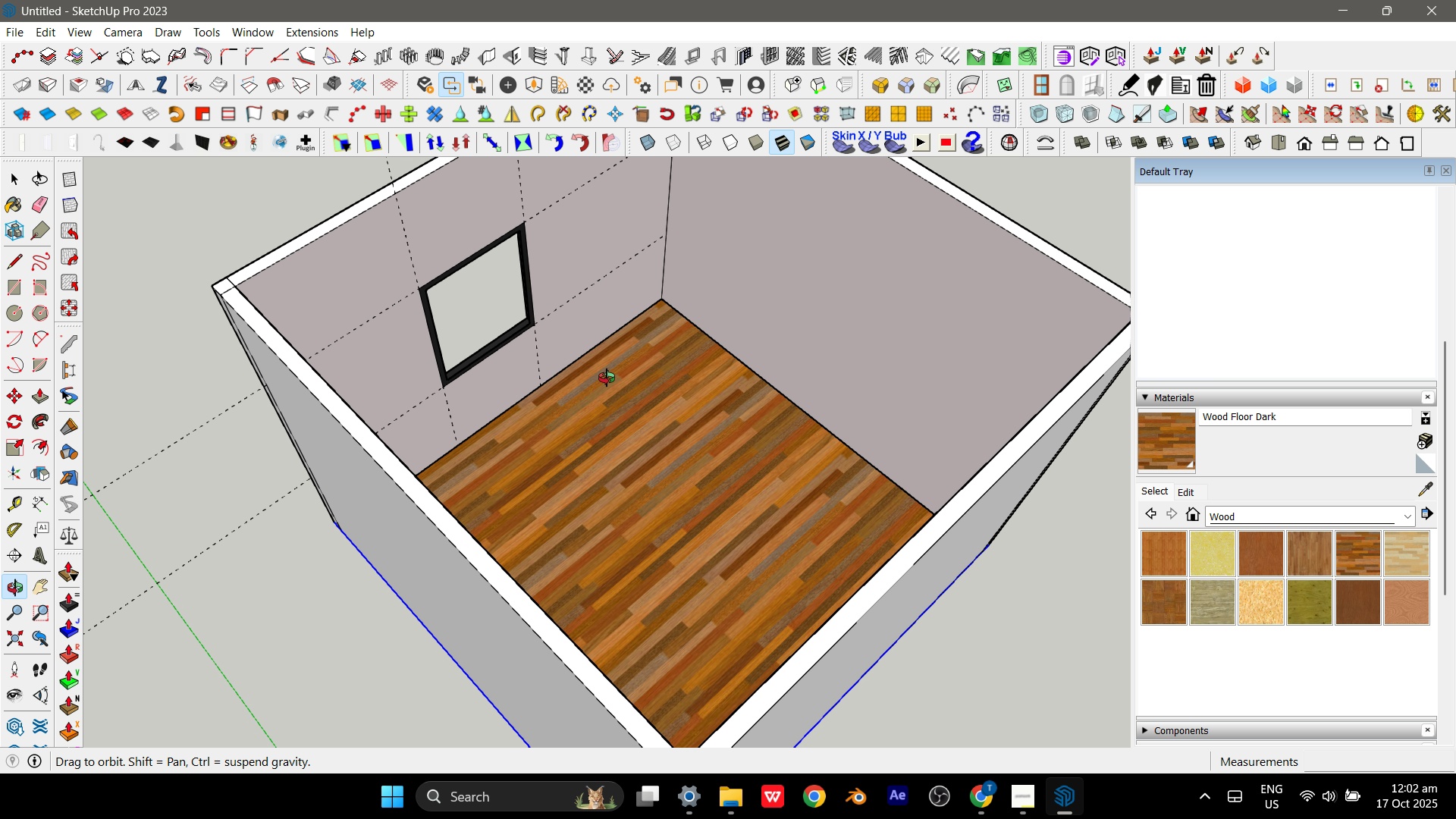 
scroll: coordinate [343, 657], scroll_direction: down, amount: 3.0
 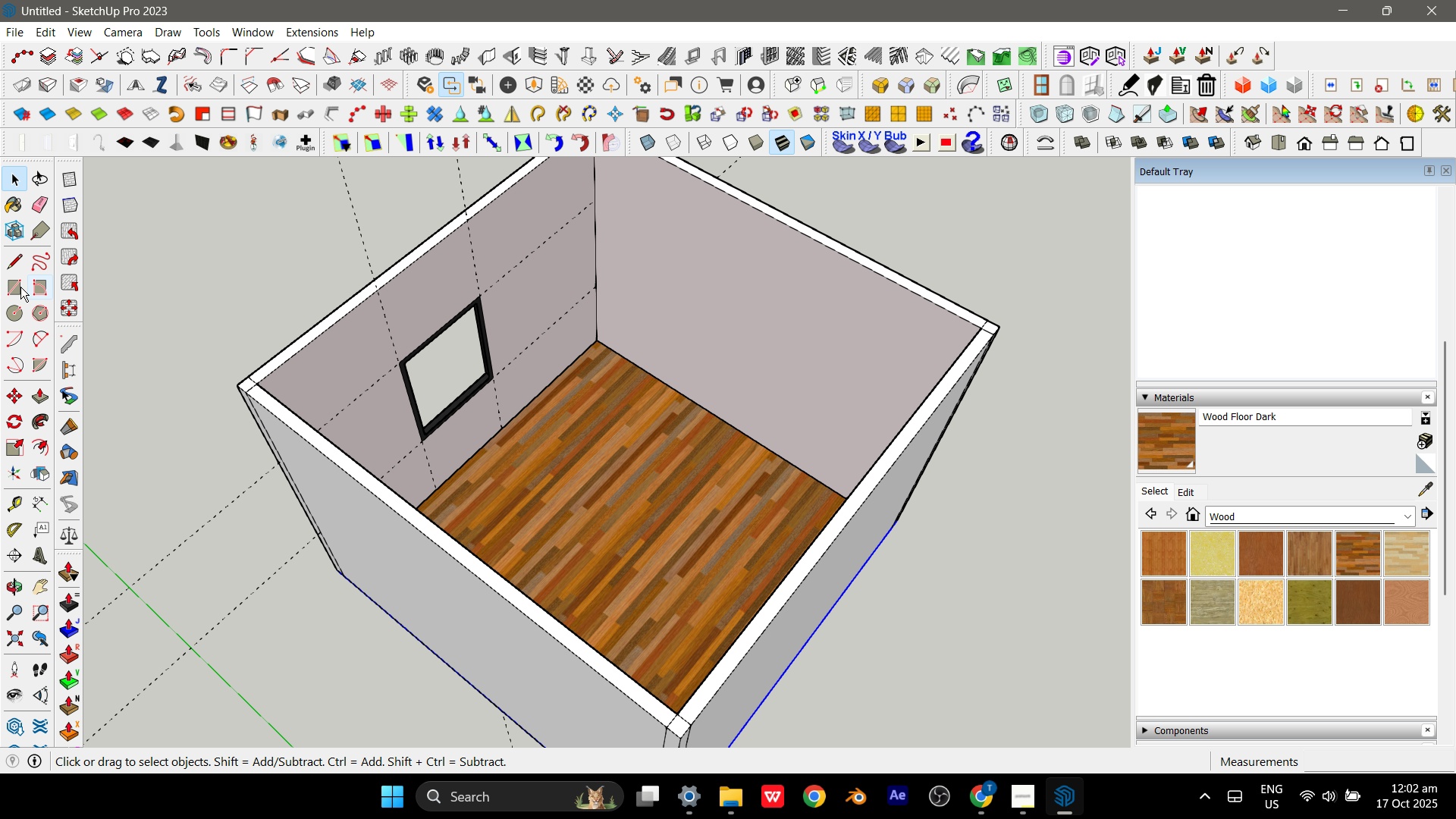 
left_click([651, 491])
 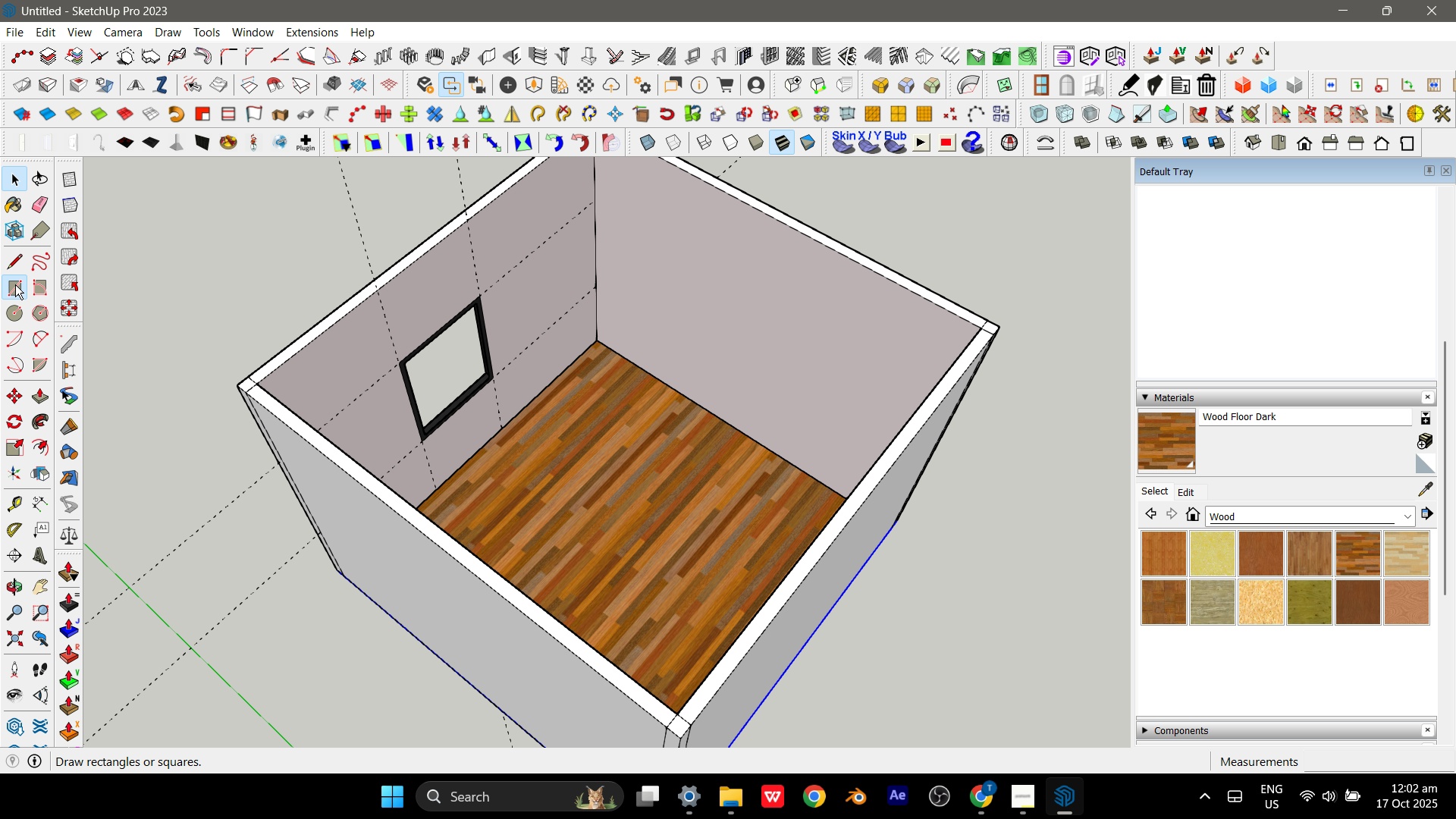 
scroll: coordinate [573, 391], scroll_direction: up, amount: 9.0
 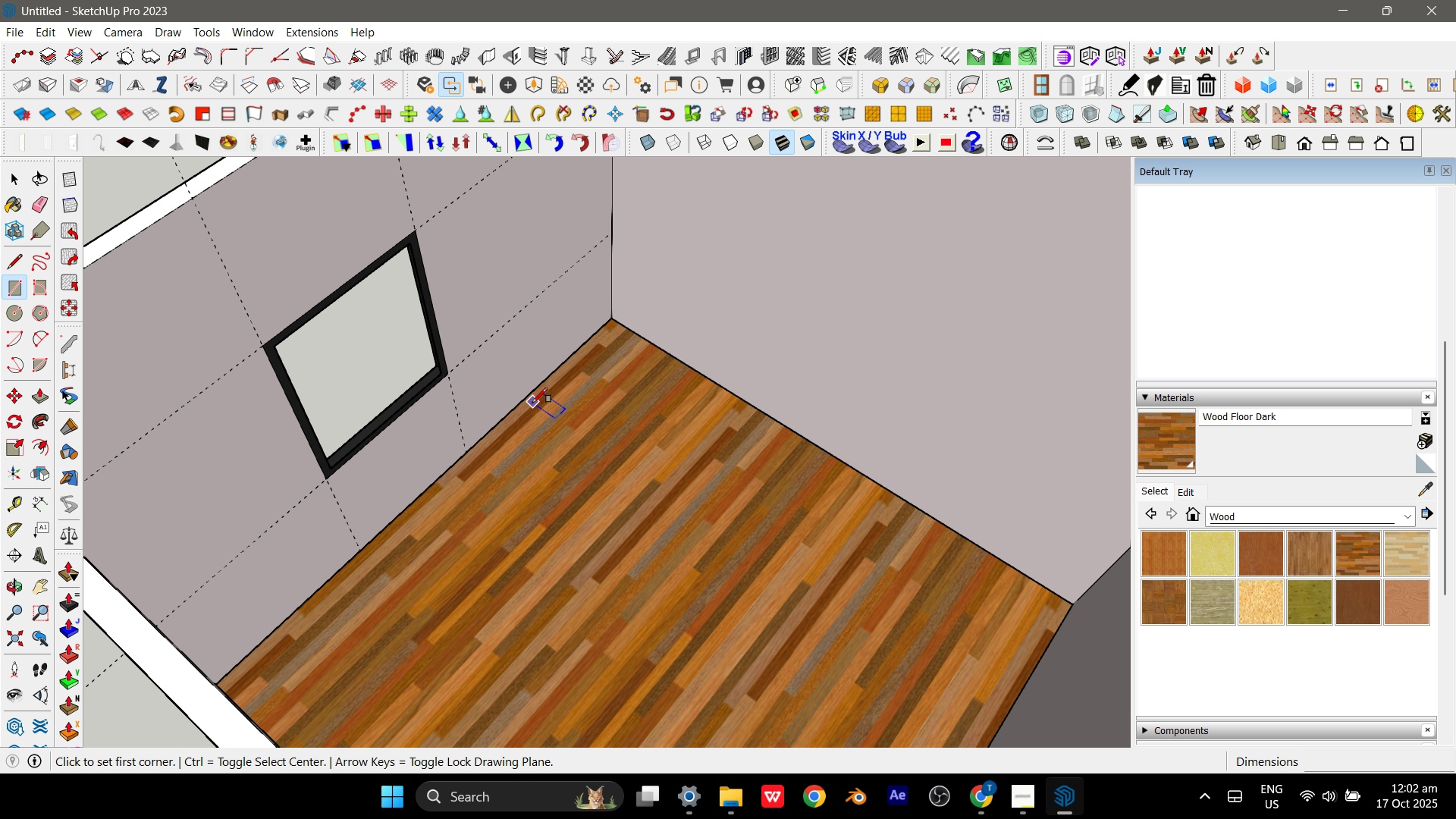 
left_click([532, 403])
 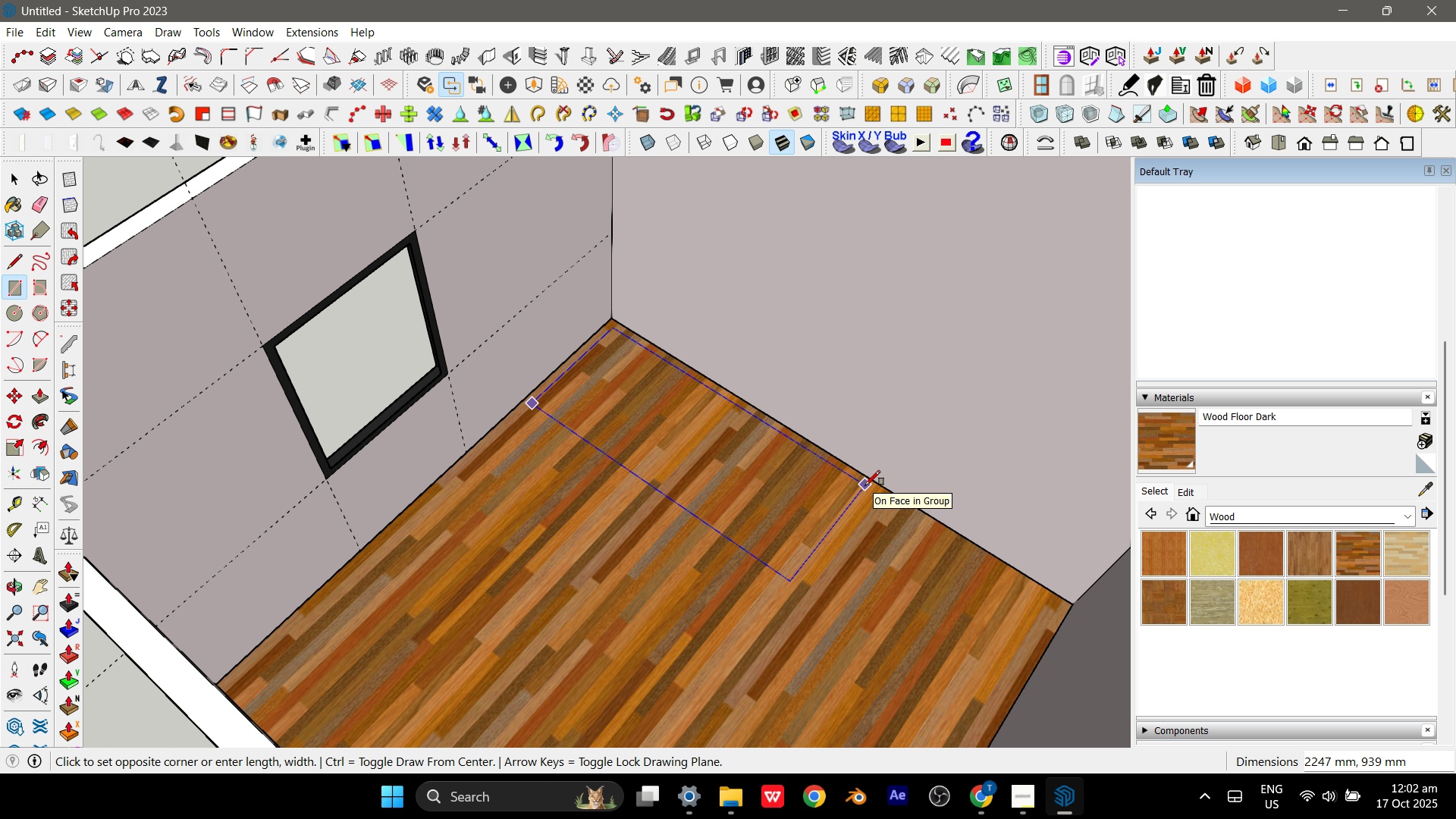 
wait(5.99)
 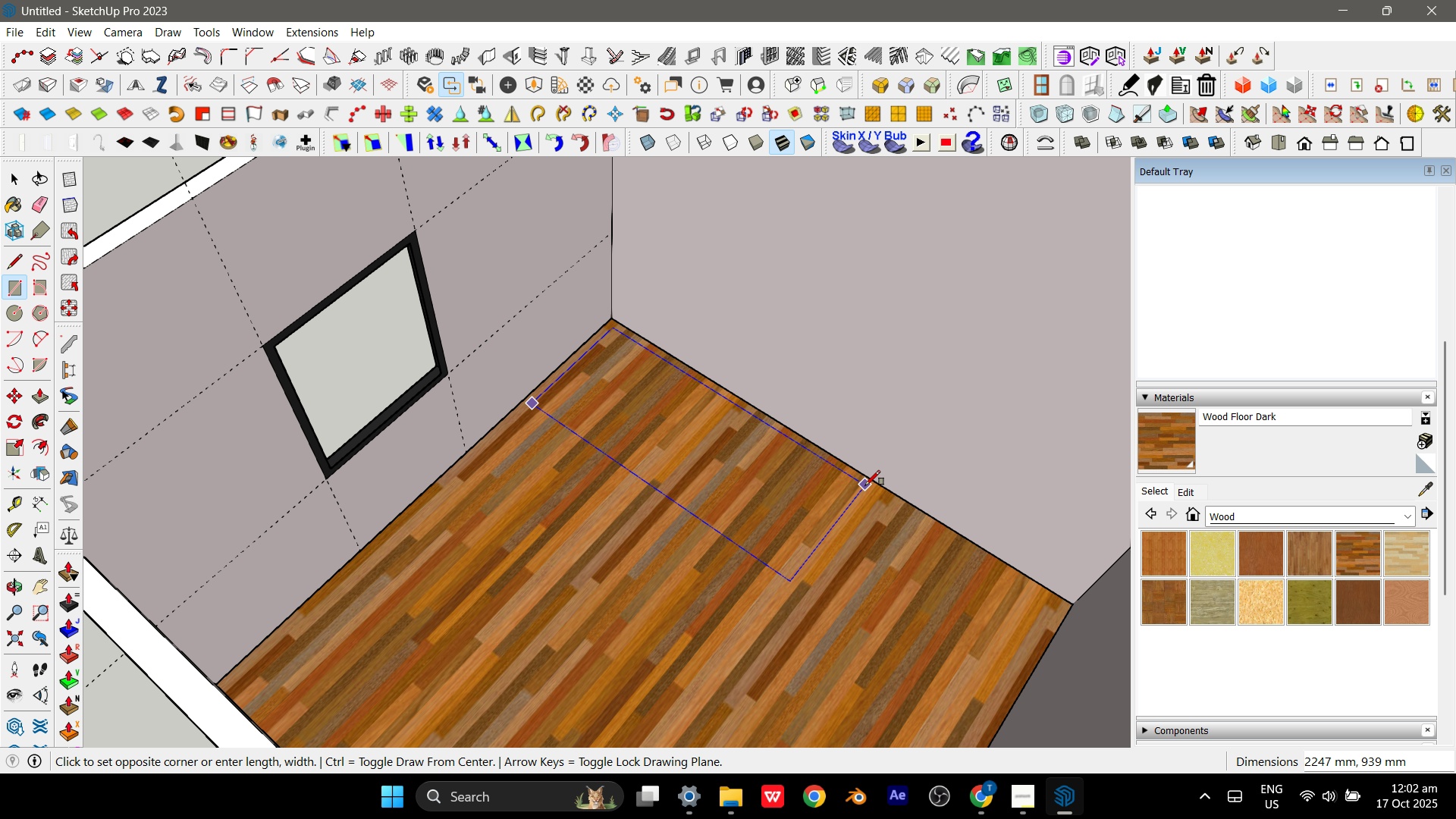 
key(Numpad1)
 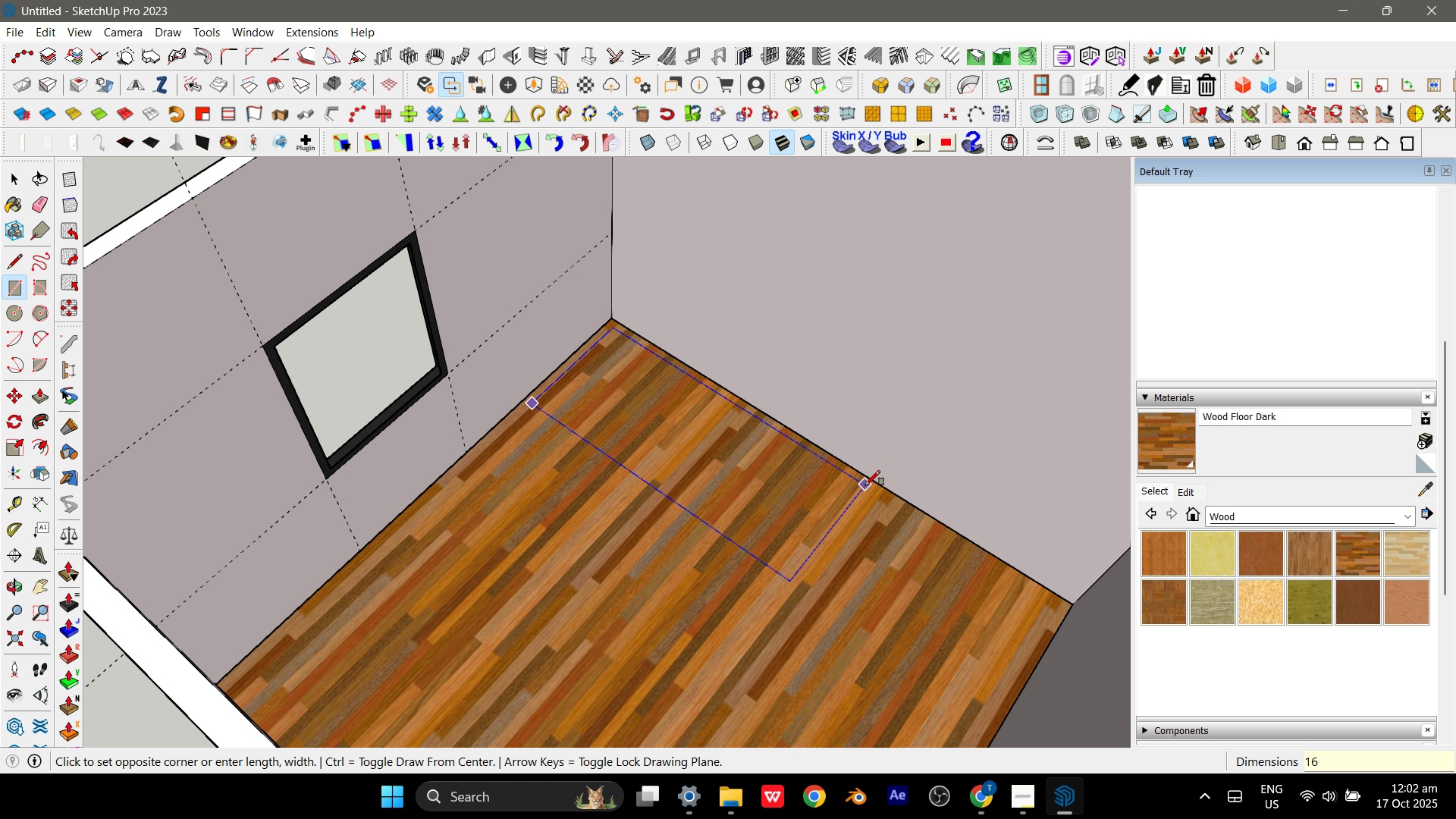 
key(Numpad6)
 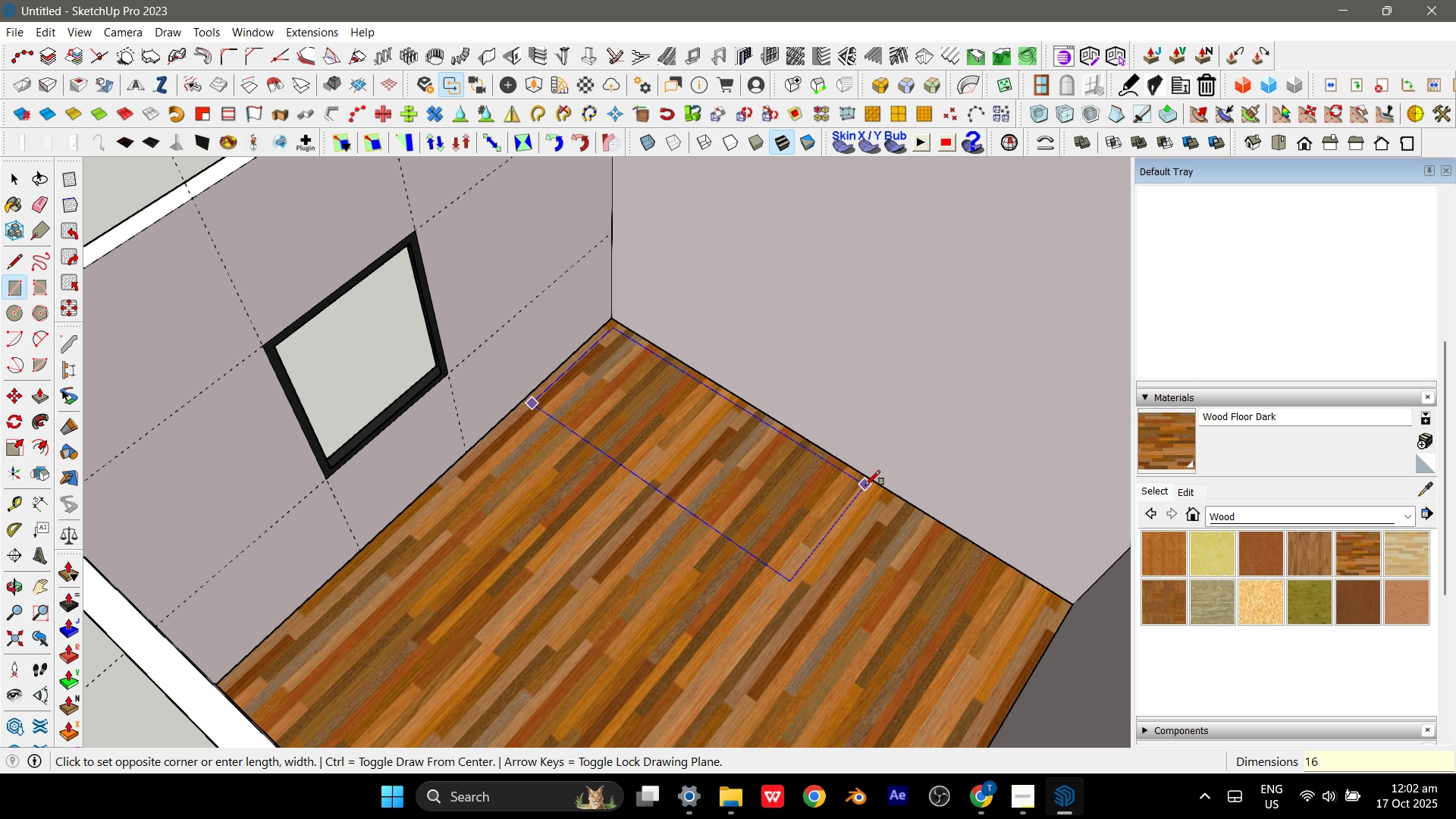 
key(Numpad0)
 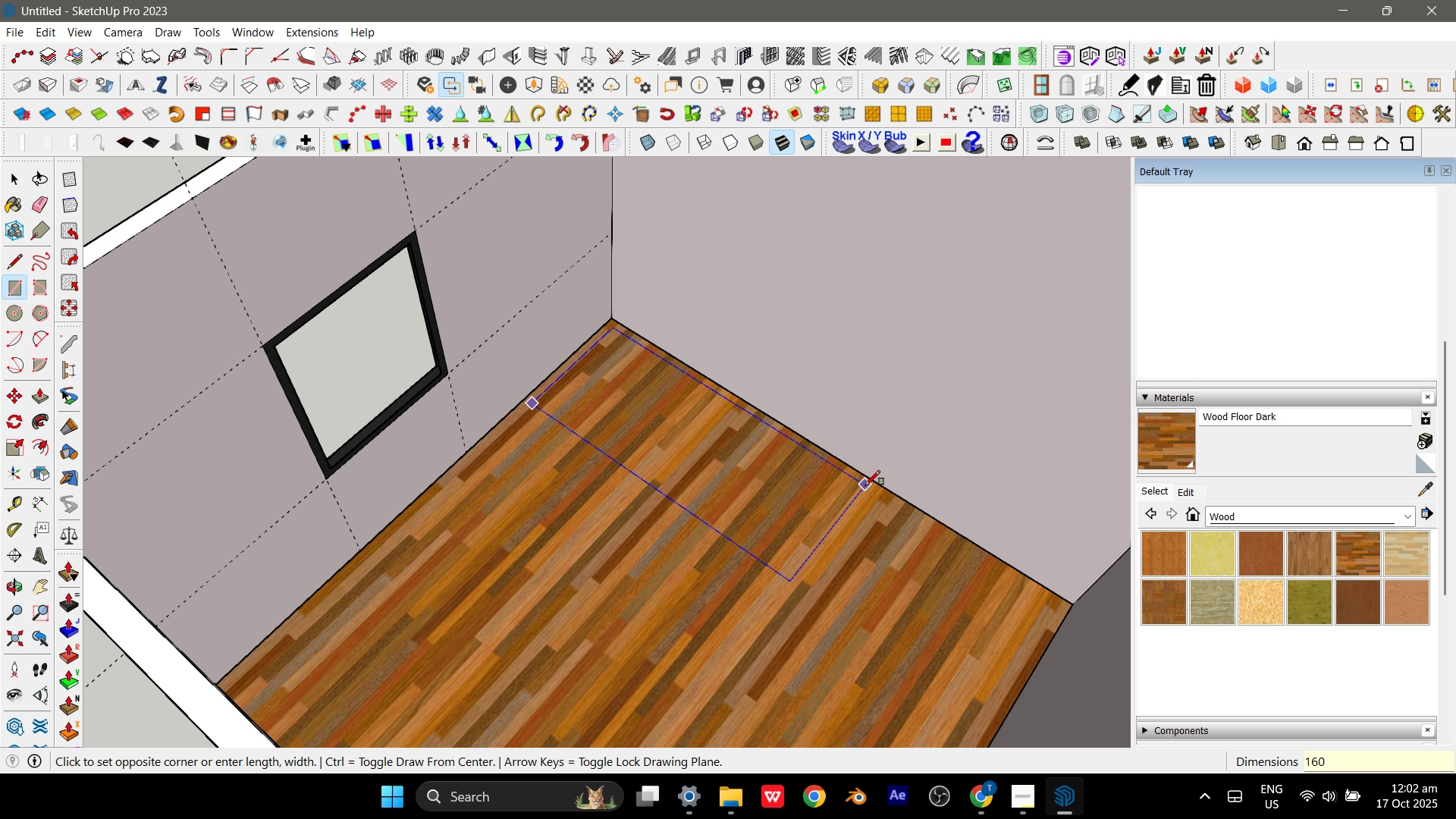 
key(Numpad0)
 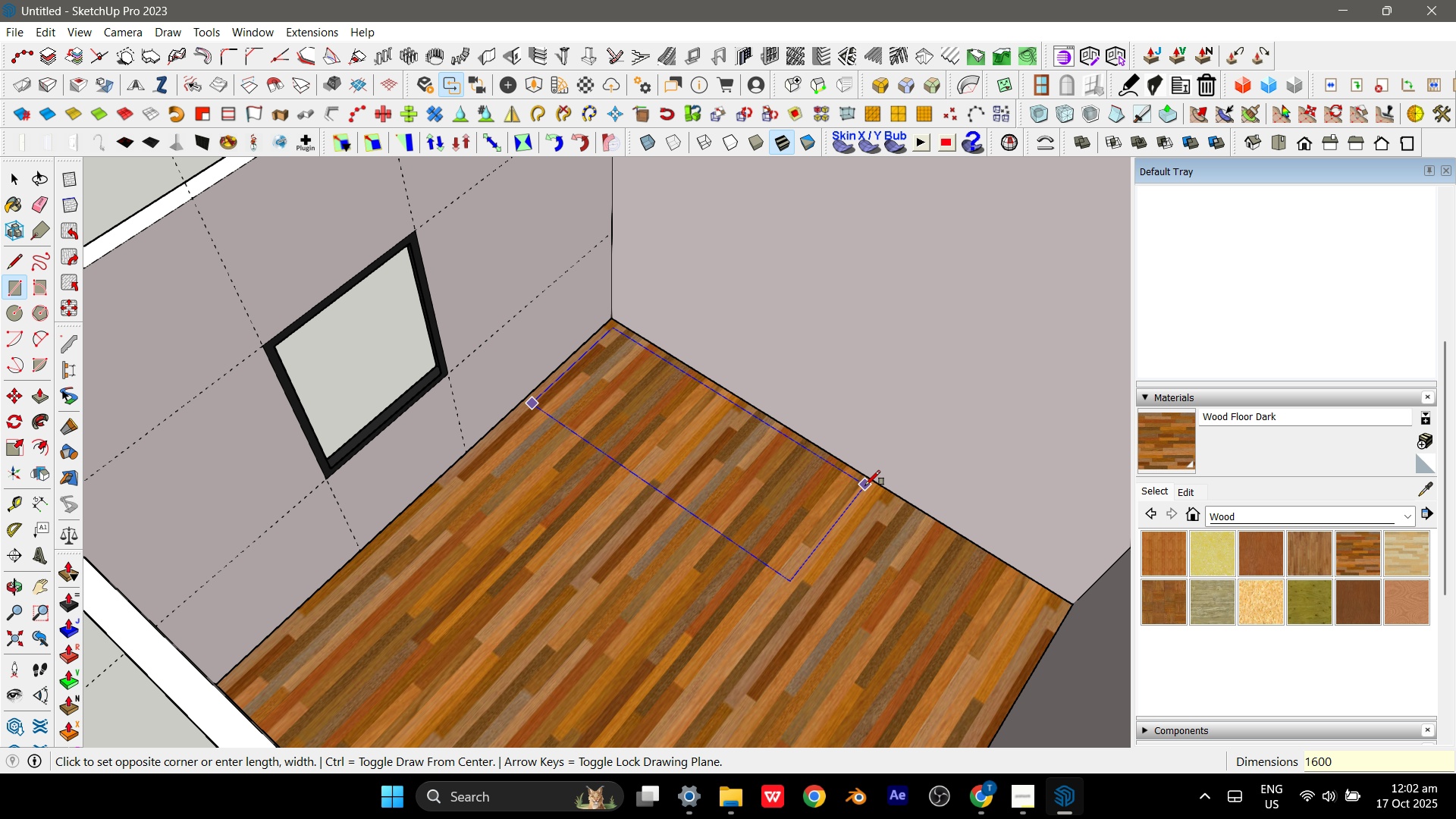 
key(Comma)
 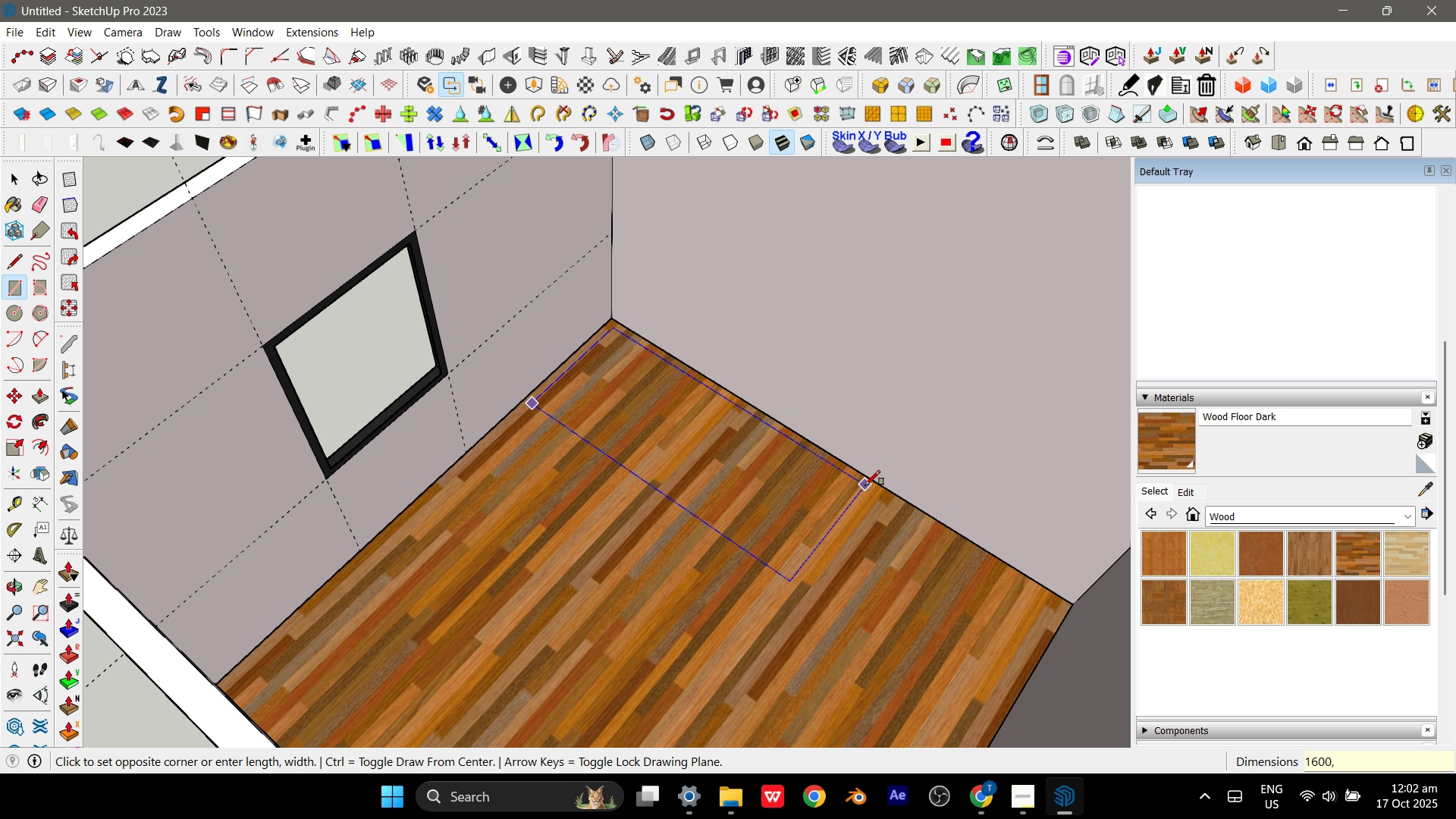 
key(Numpad2)
 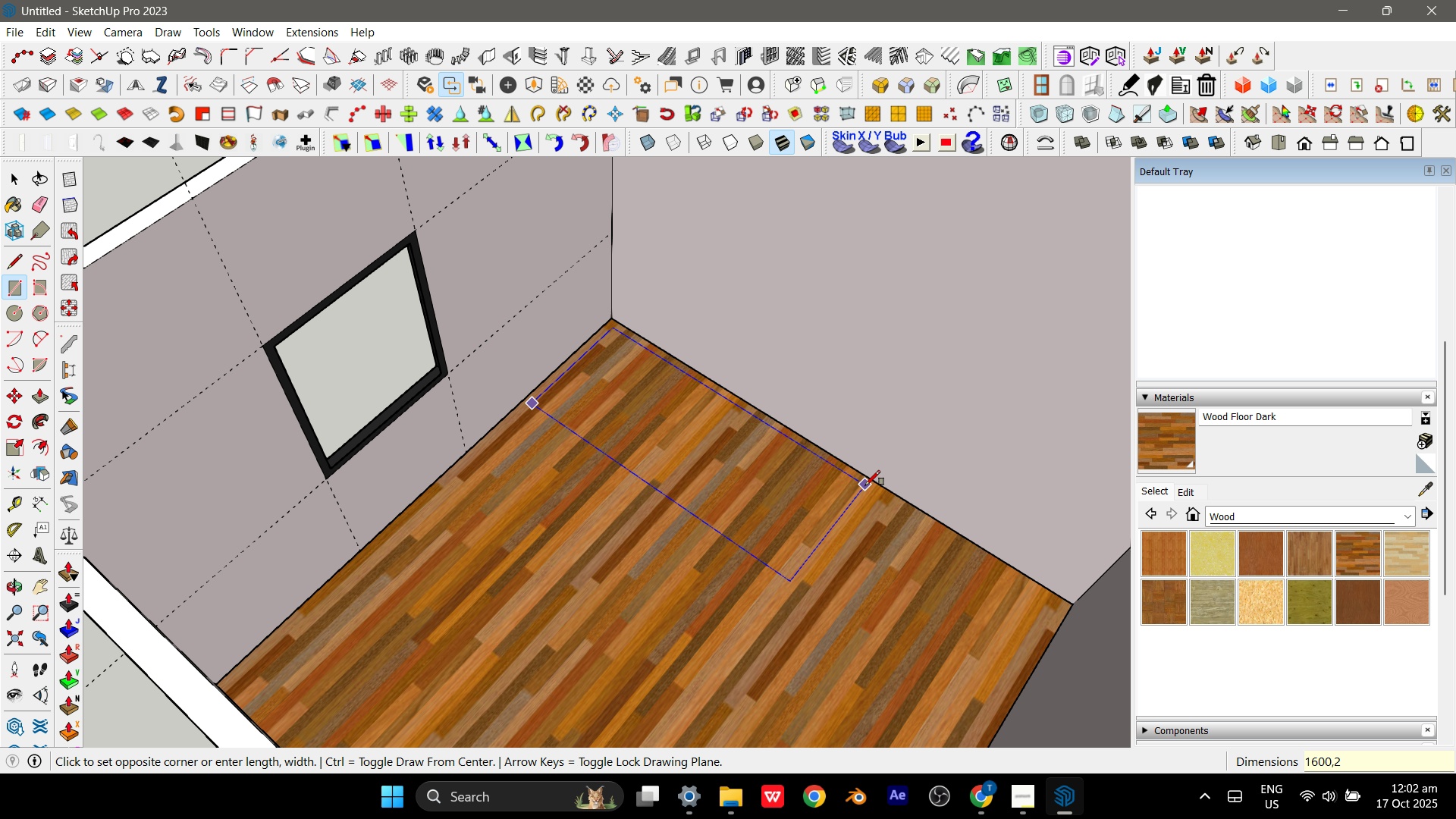 
key(Numpad1)
 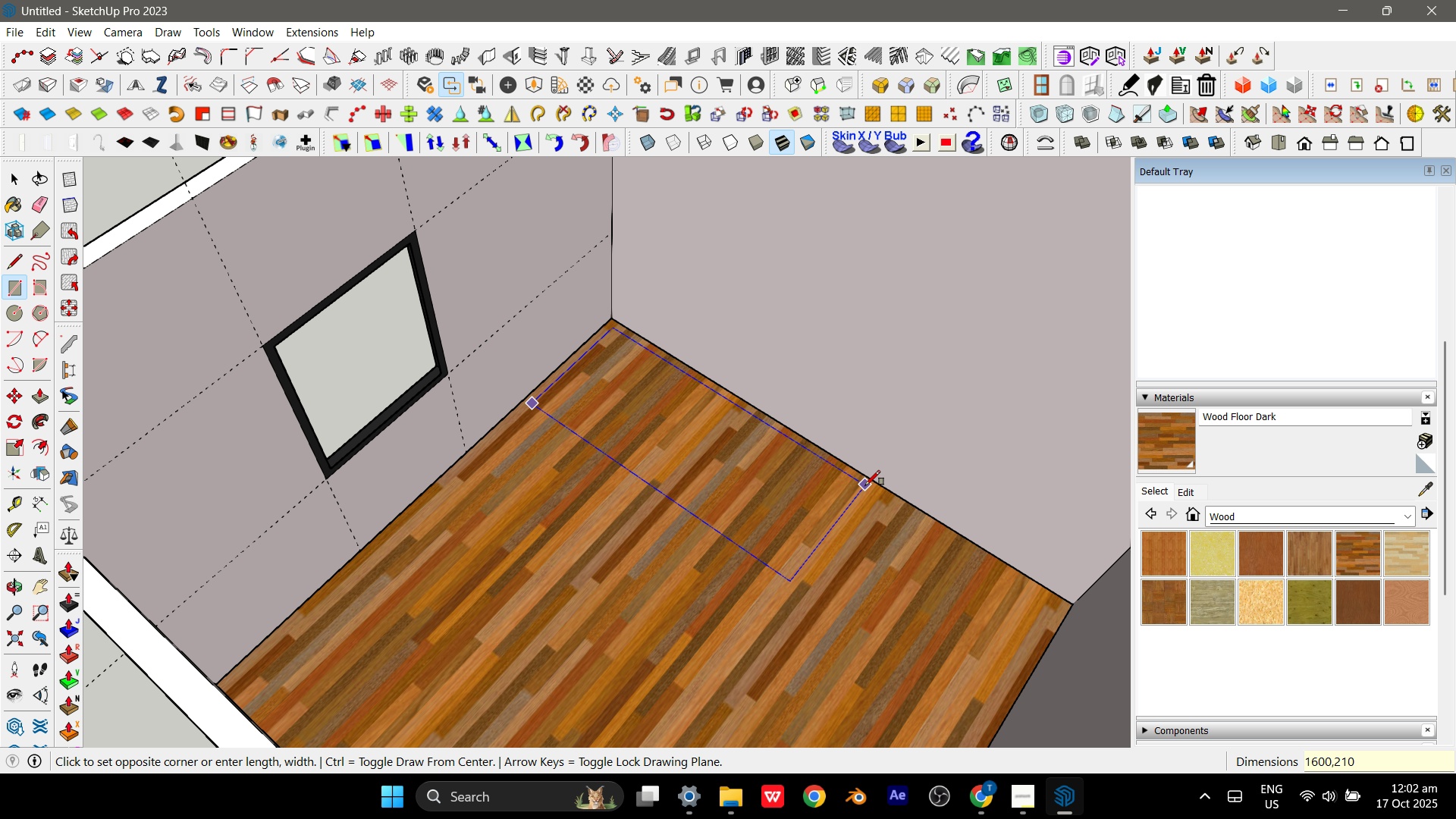 
key(Numpad0)
 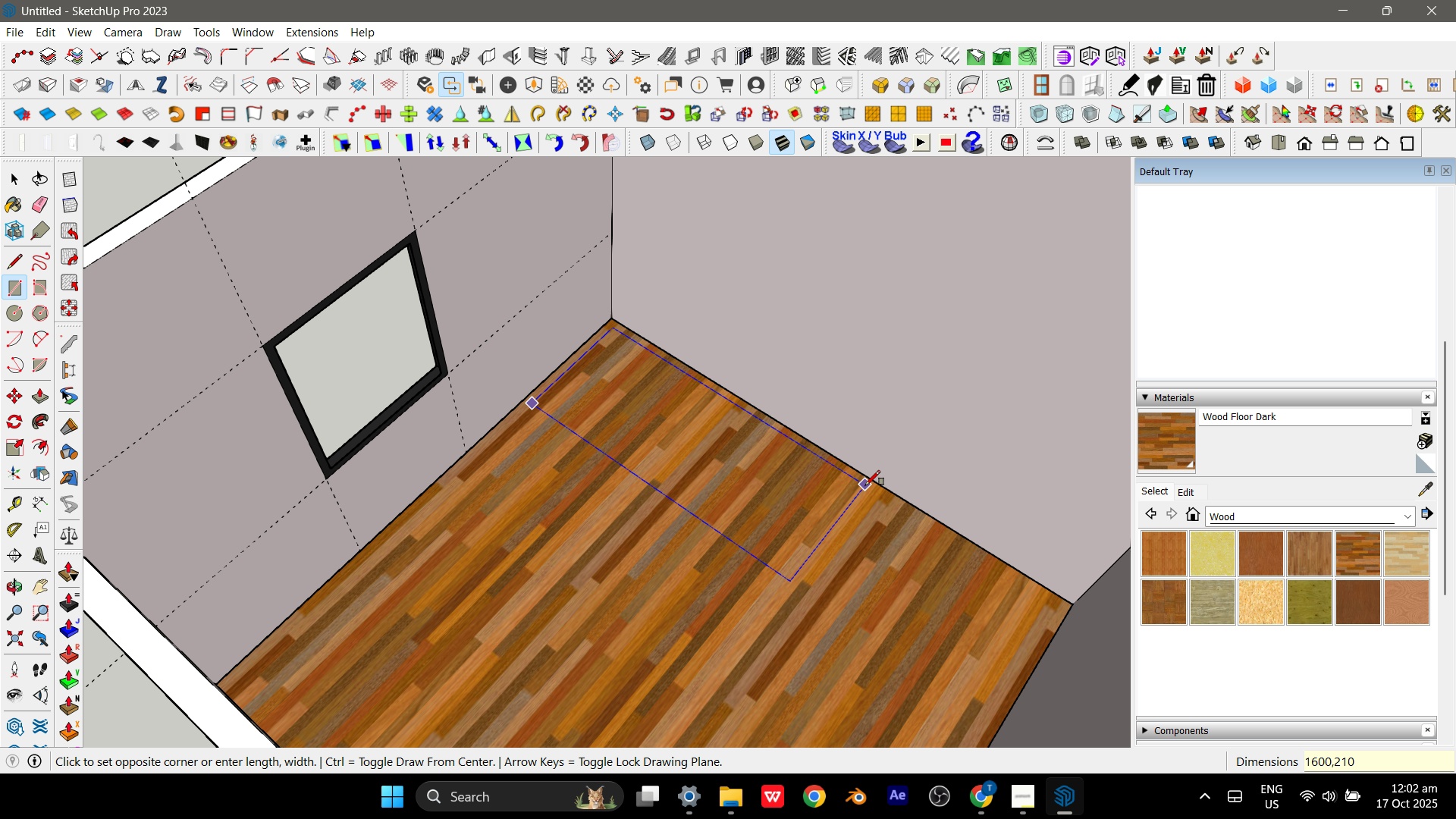 
key(Numpad0)
 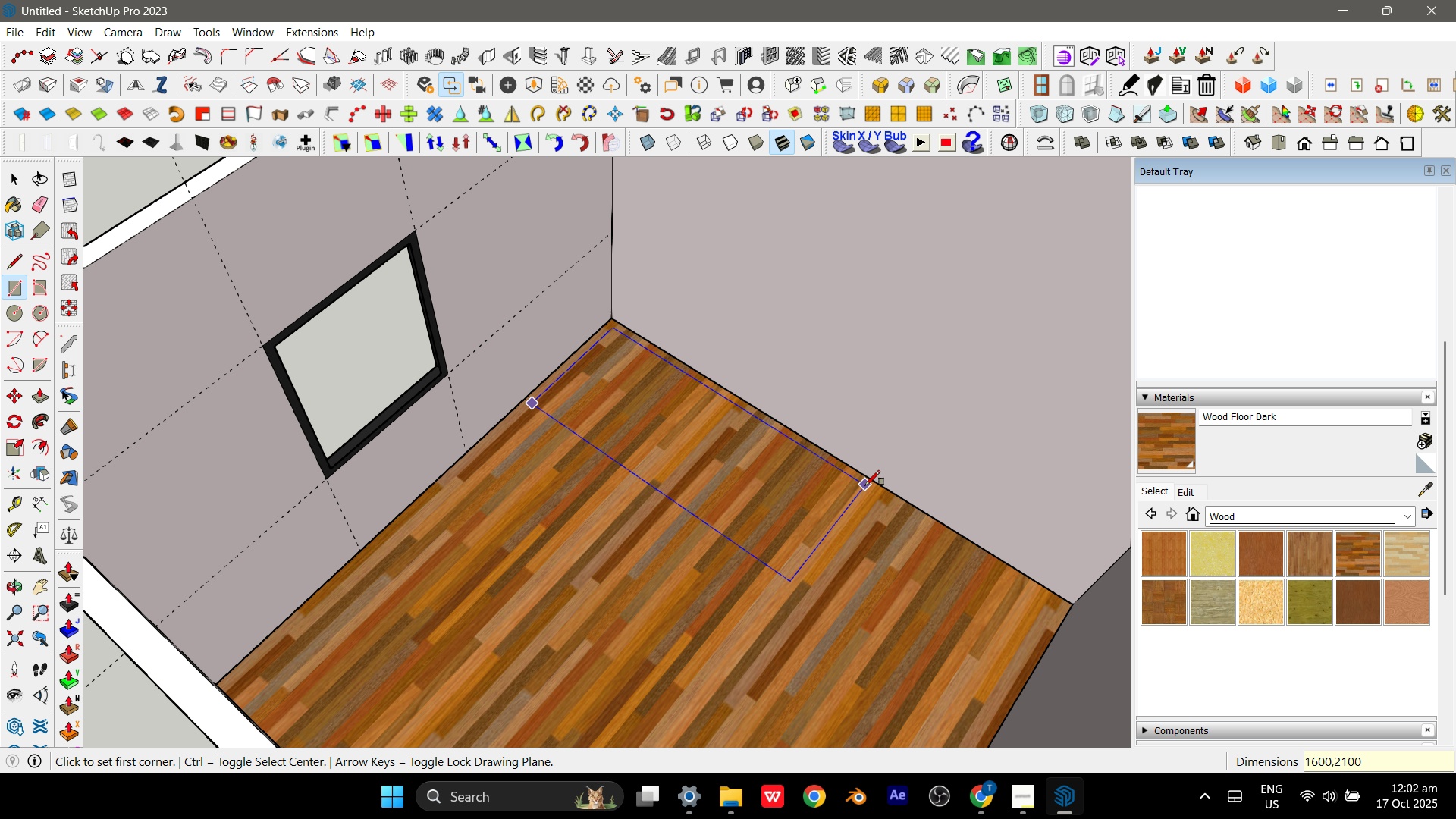 
key(Enter)
 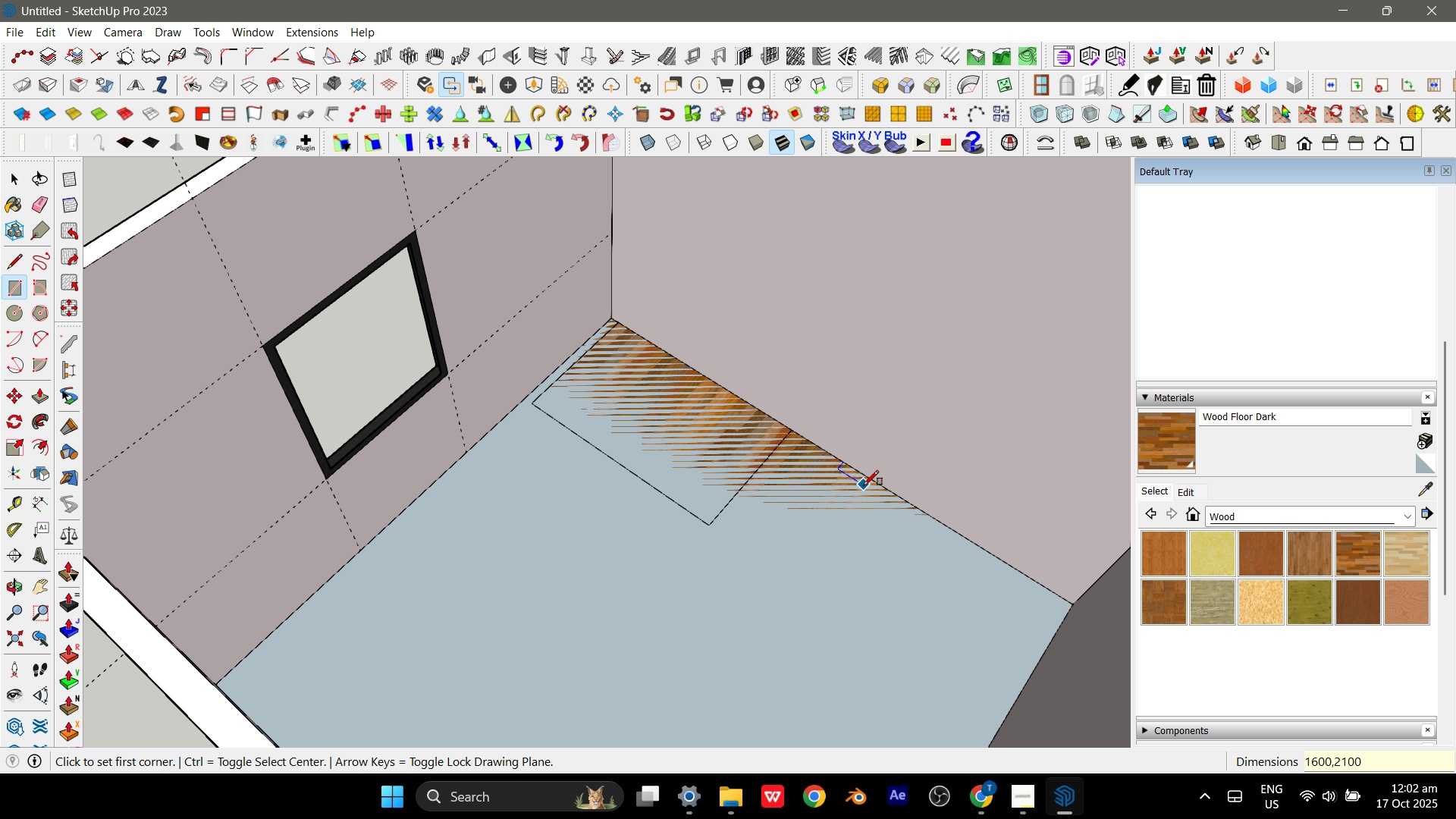 
scroll: coordinate [579, 419], scroll_direction: down, amount: 4.0
 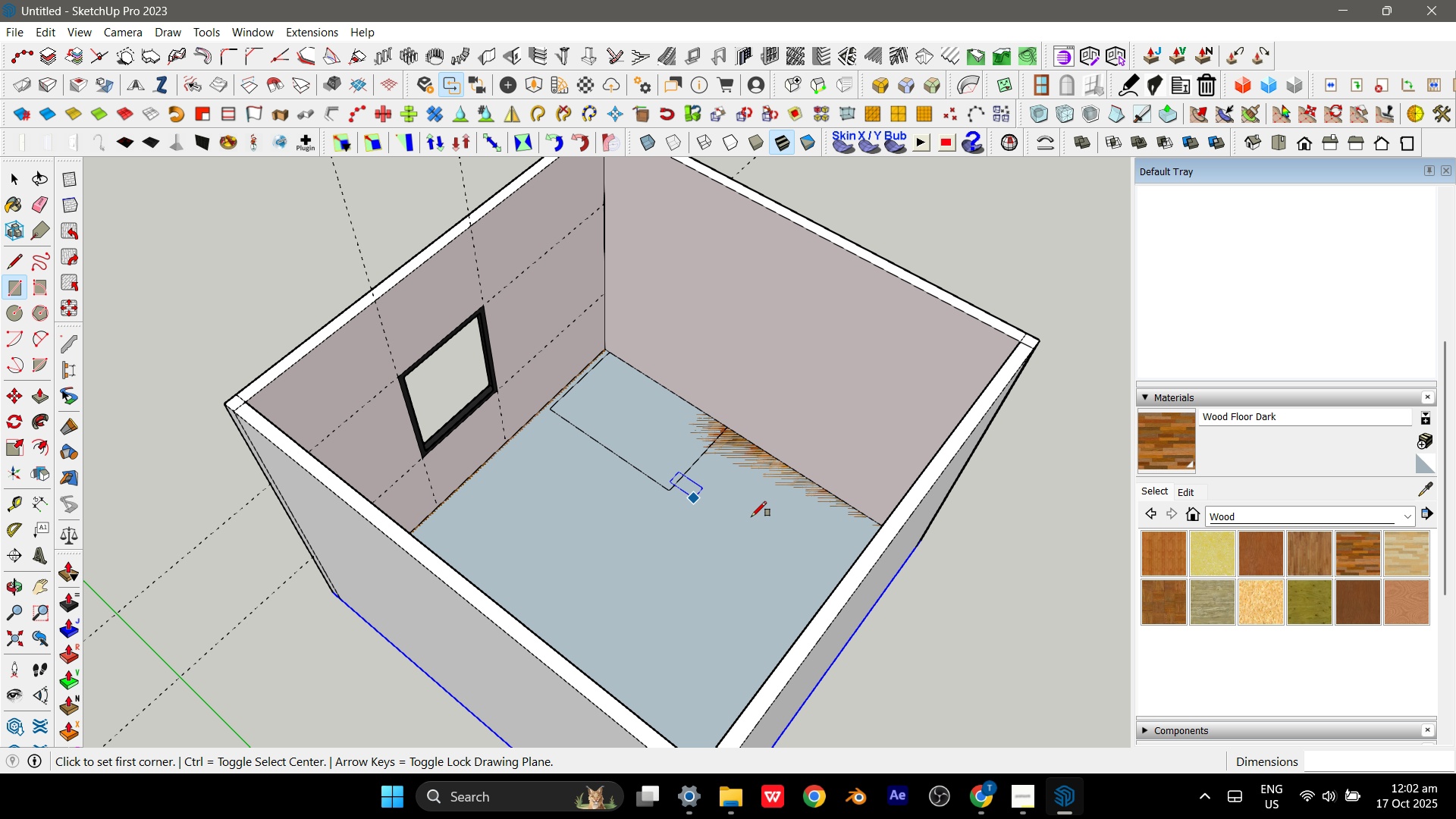 
key(Escape)
 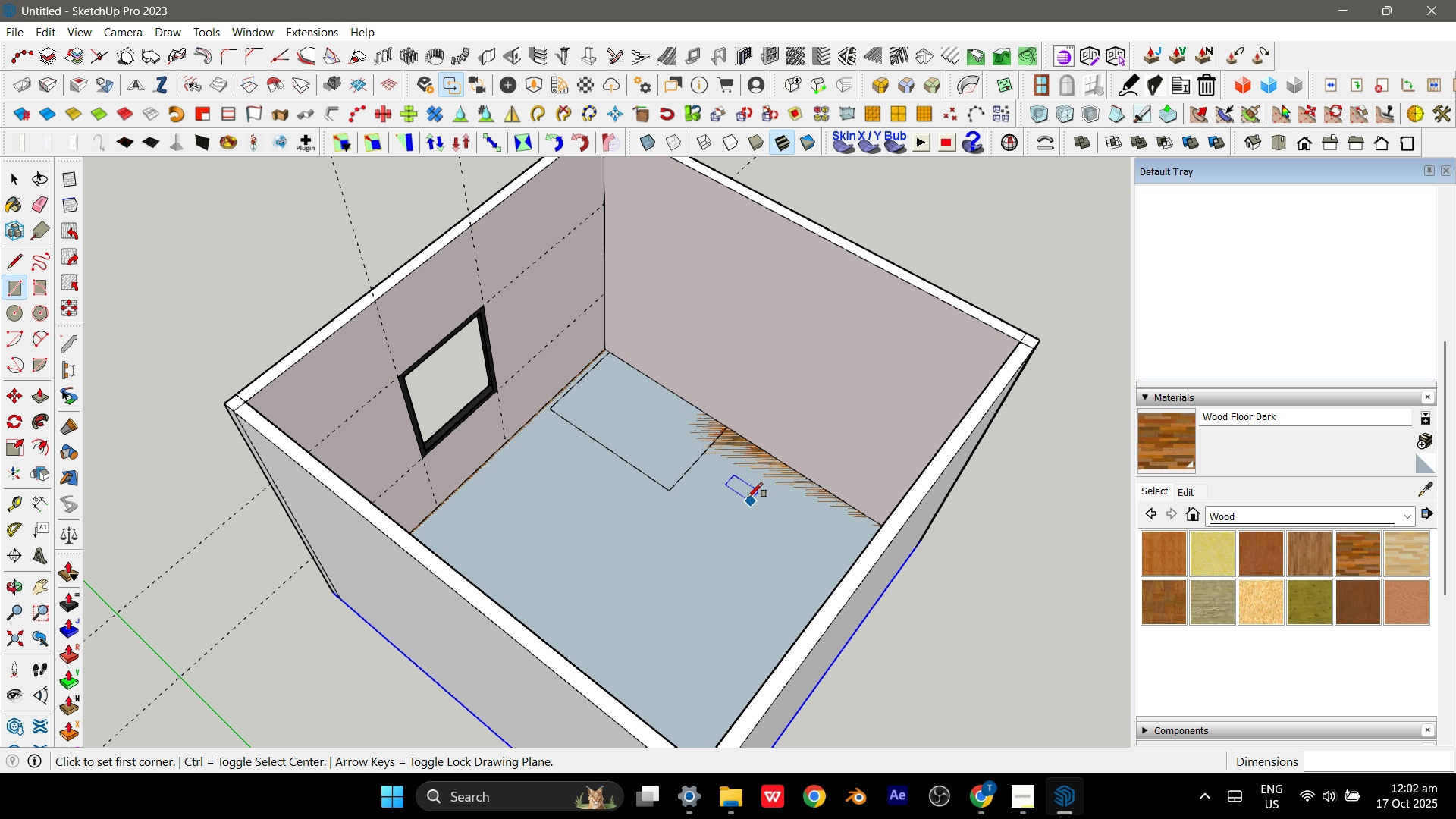 
key(Space)
 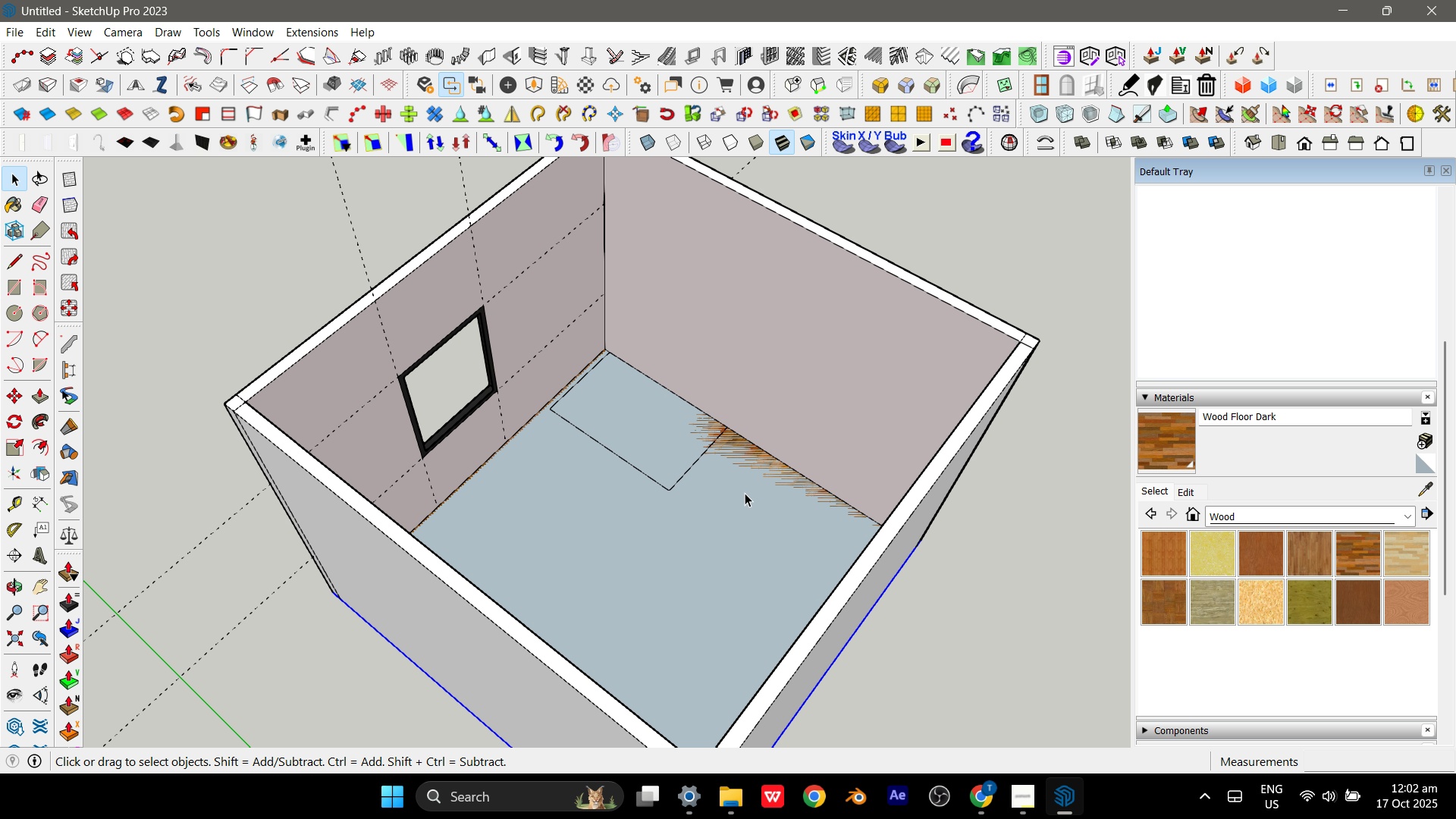 
left_click([745, 493])
 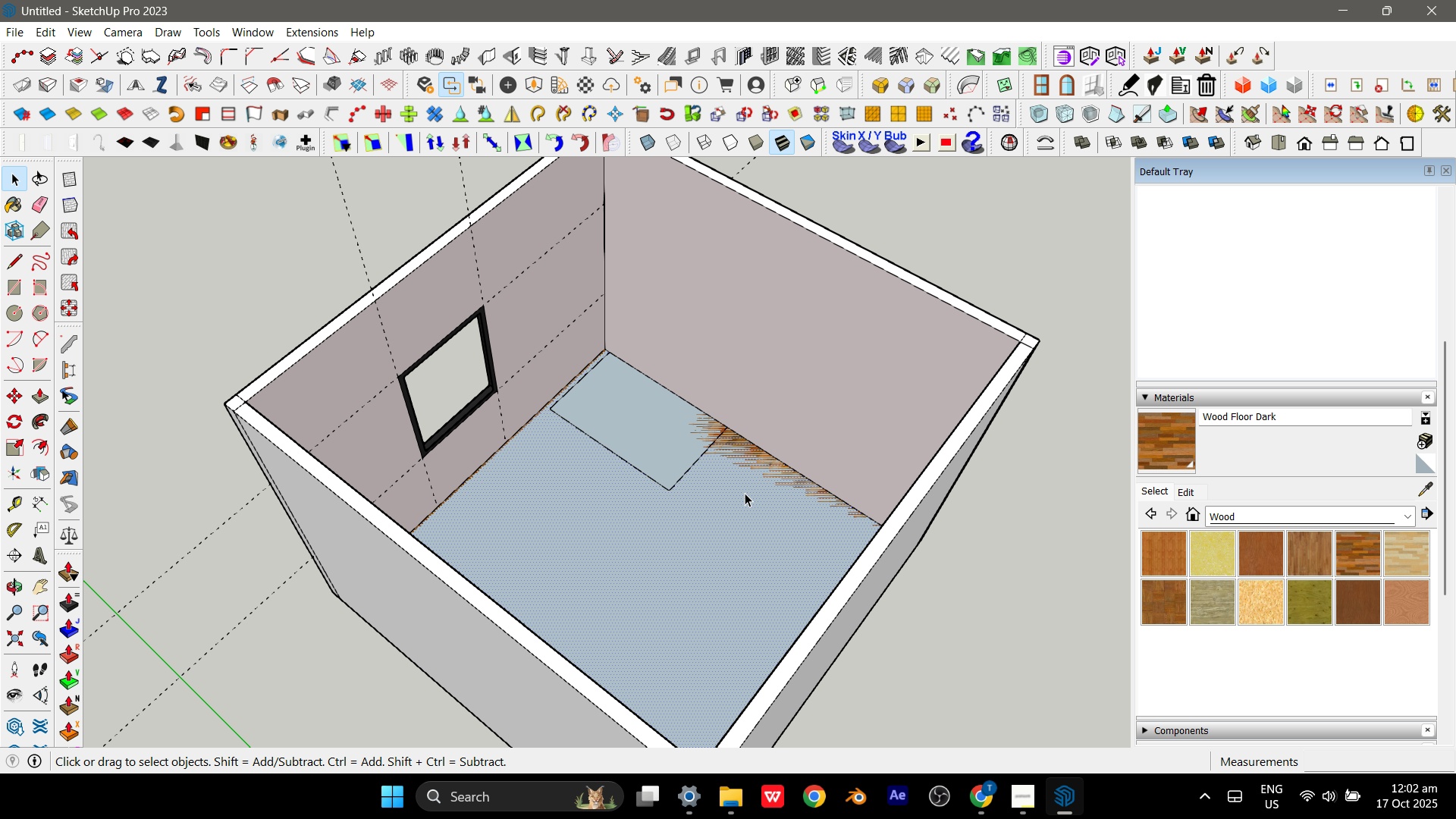 
right_click([745, 493])
 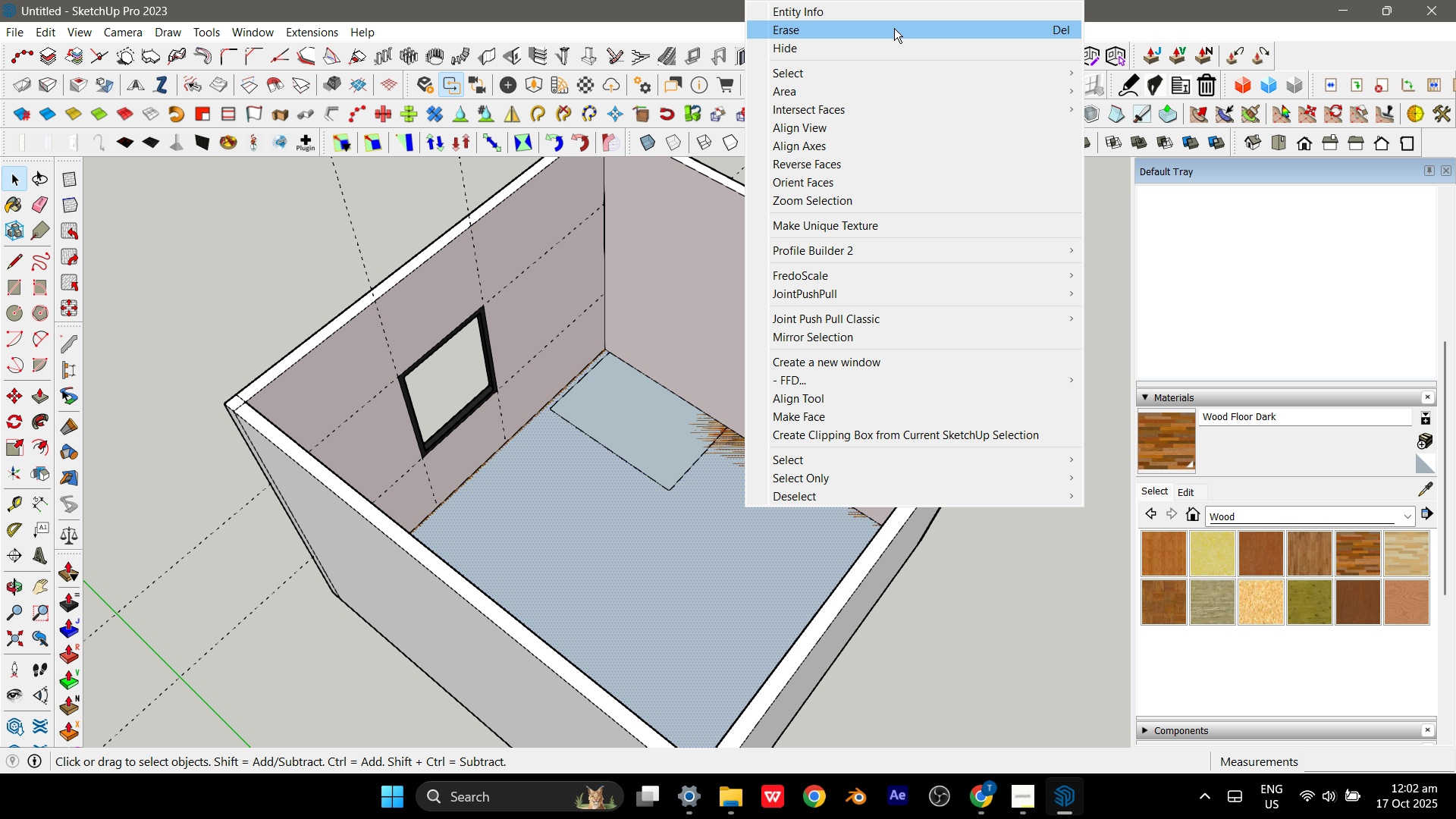 
left_click([894, 28])
 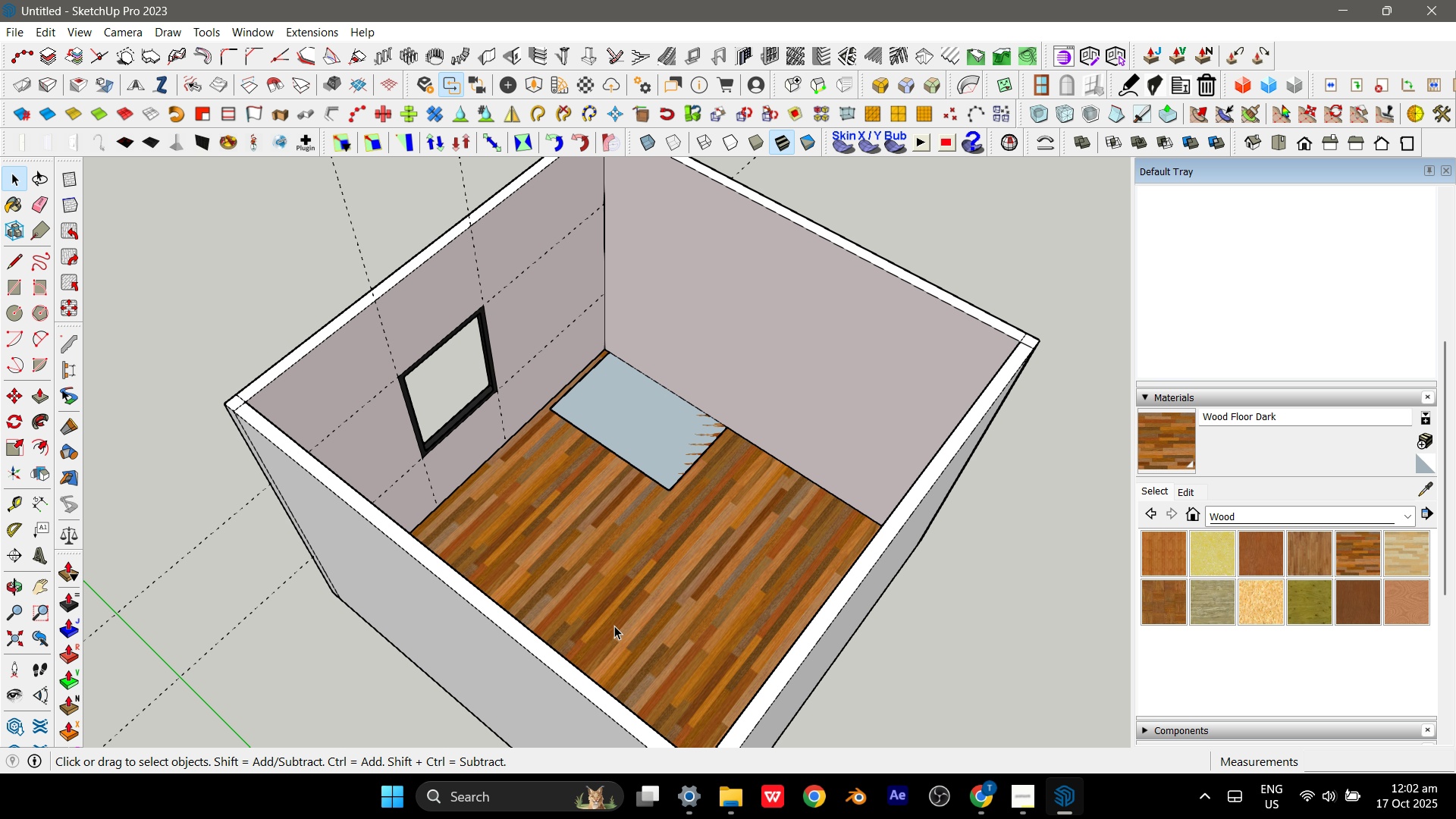 
scroll: coordinate [536, 441], scroll_direction: up, amount: 4.0
 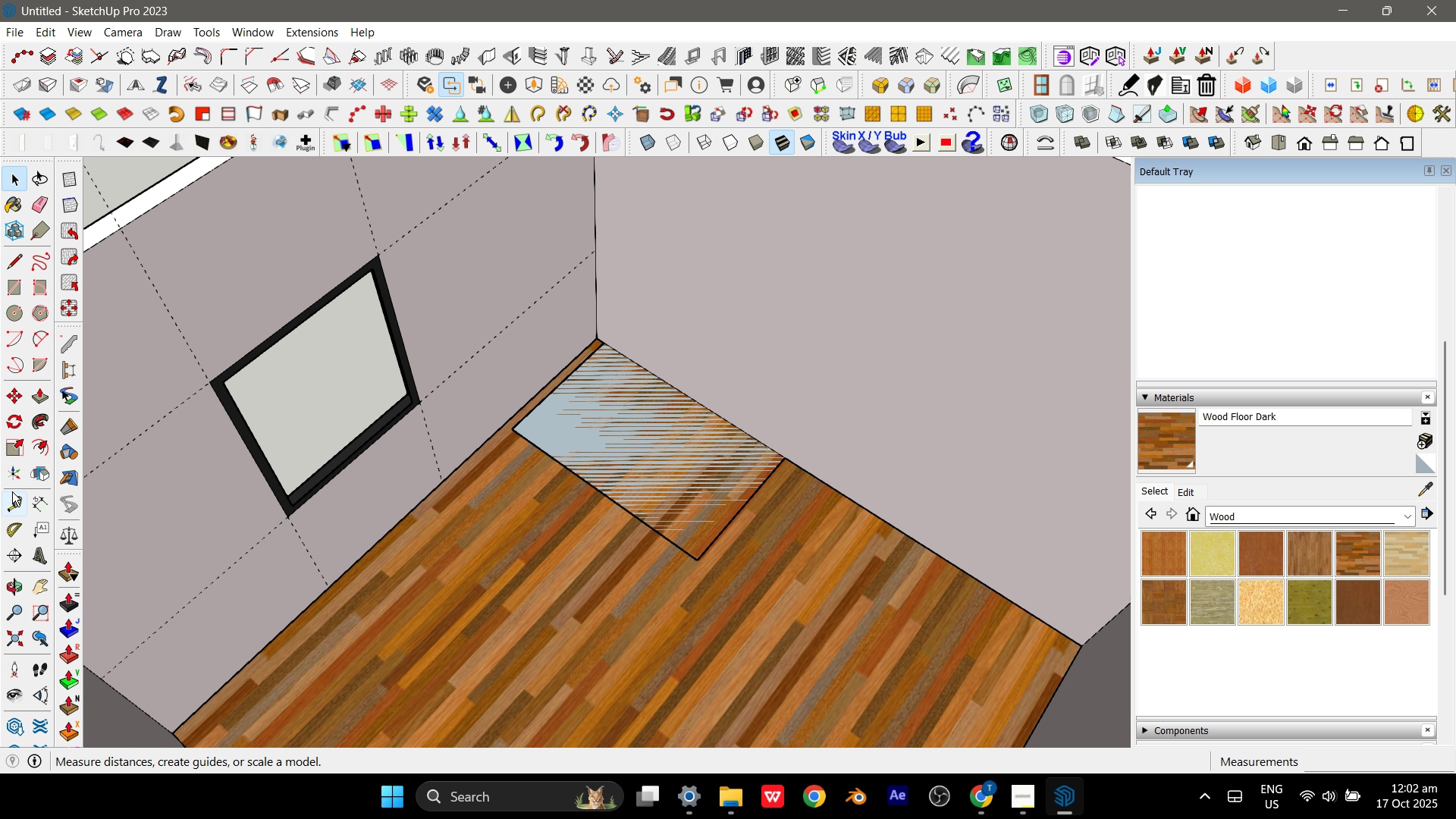 
left_click([9, 506])
 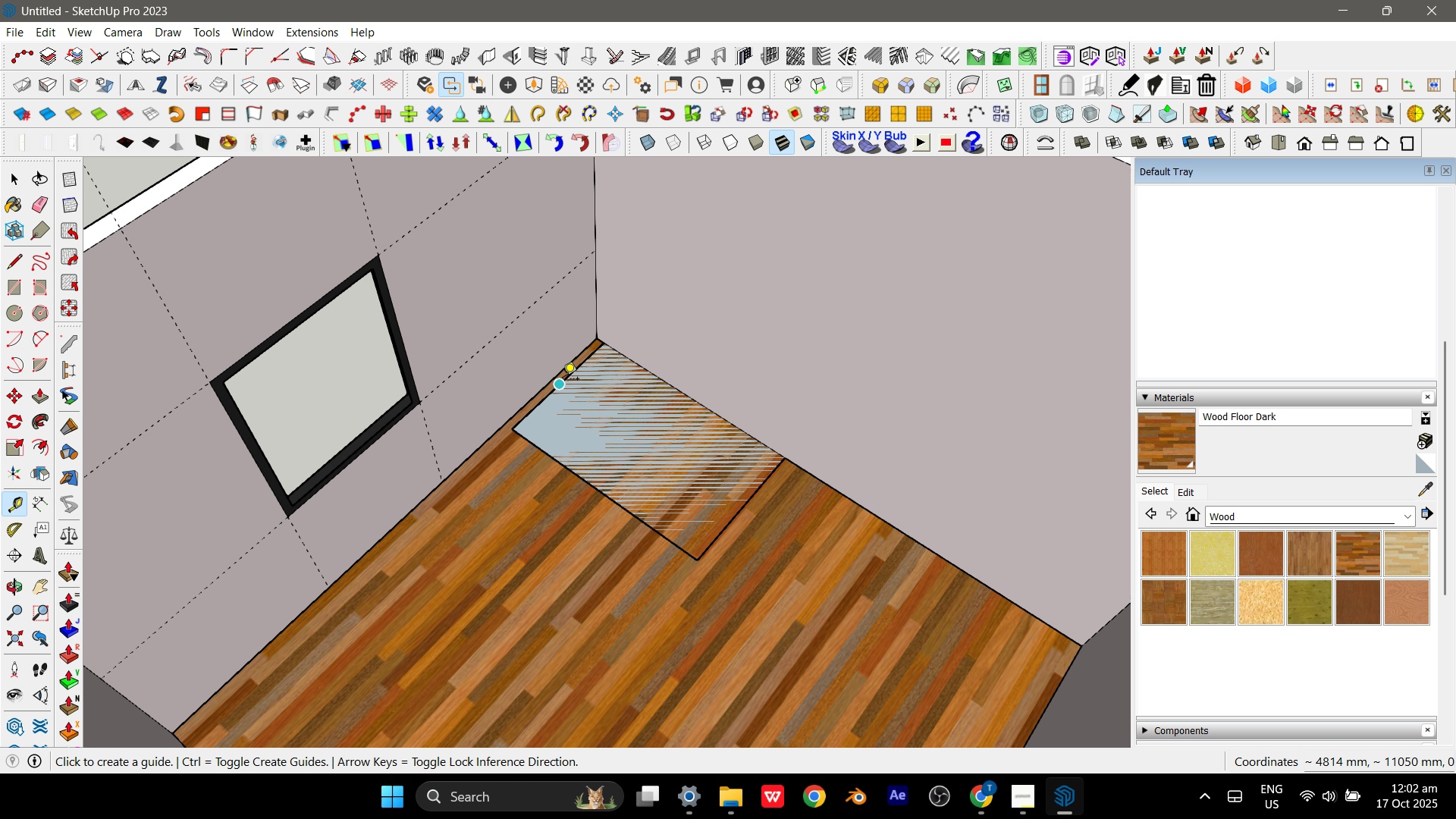 
left_click([563, 380])
 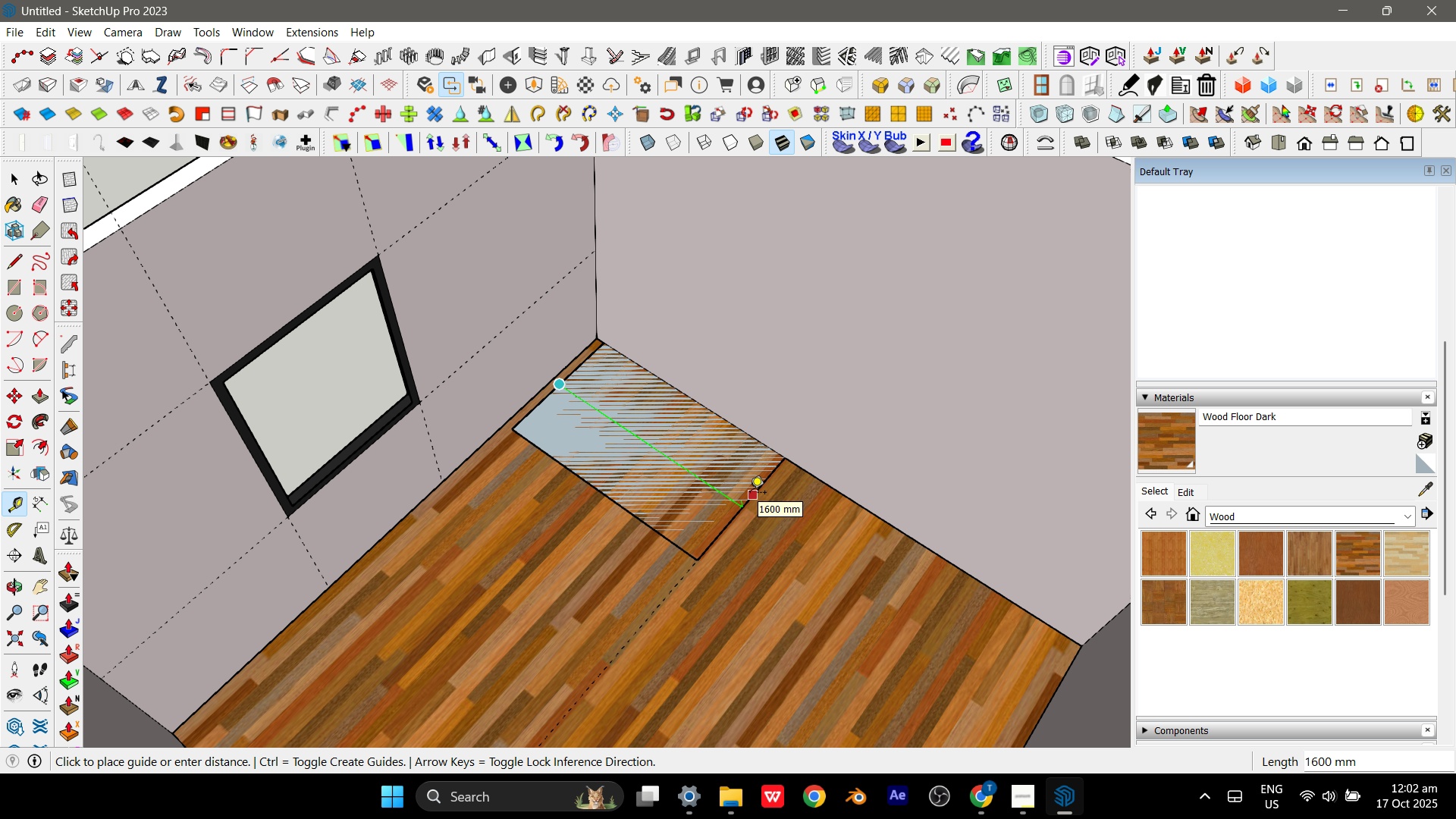 
key(Escape)
 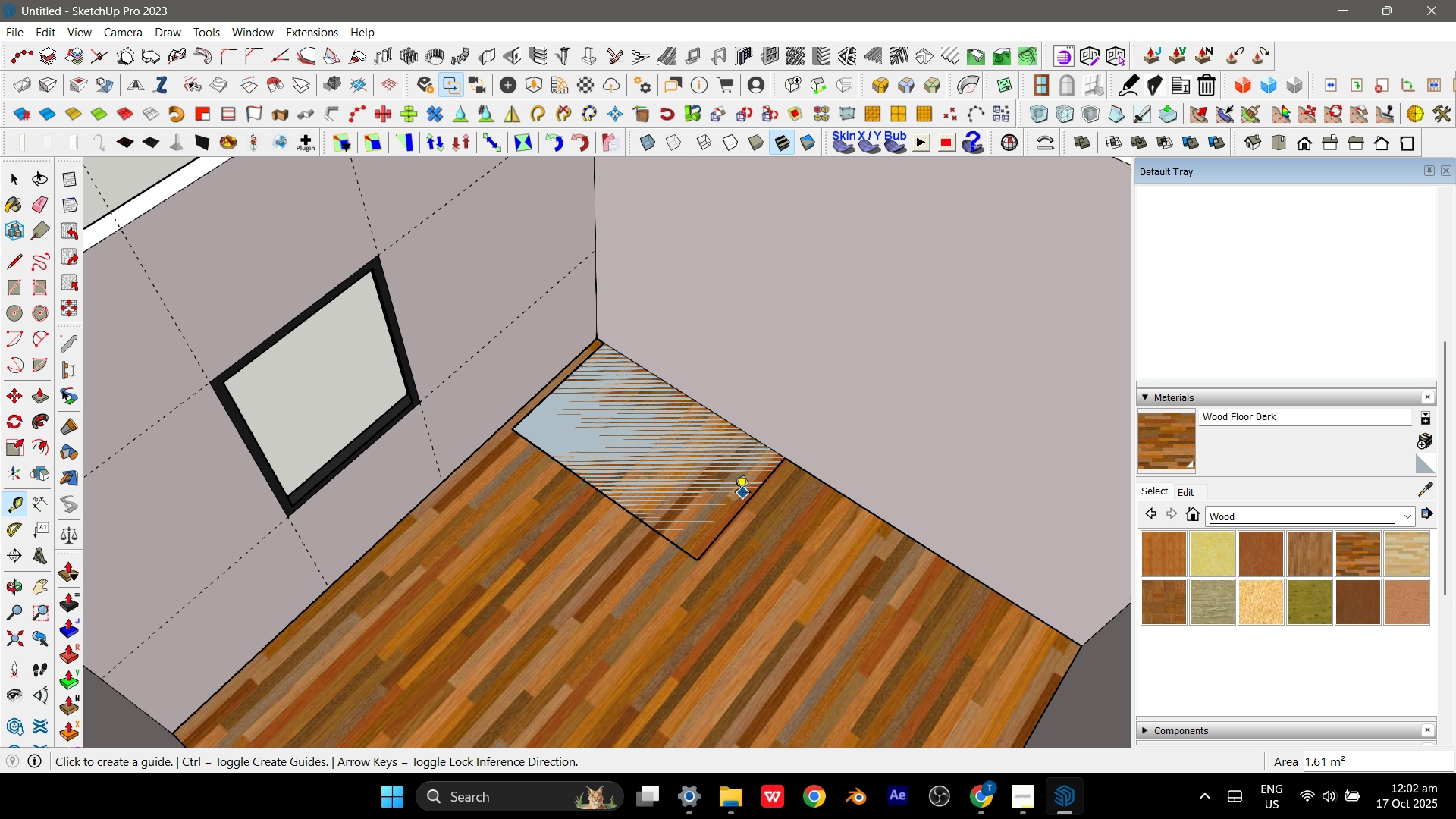 
key(Escape)
 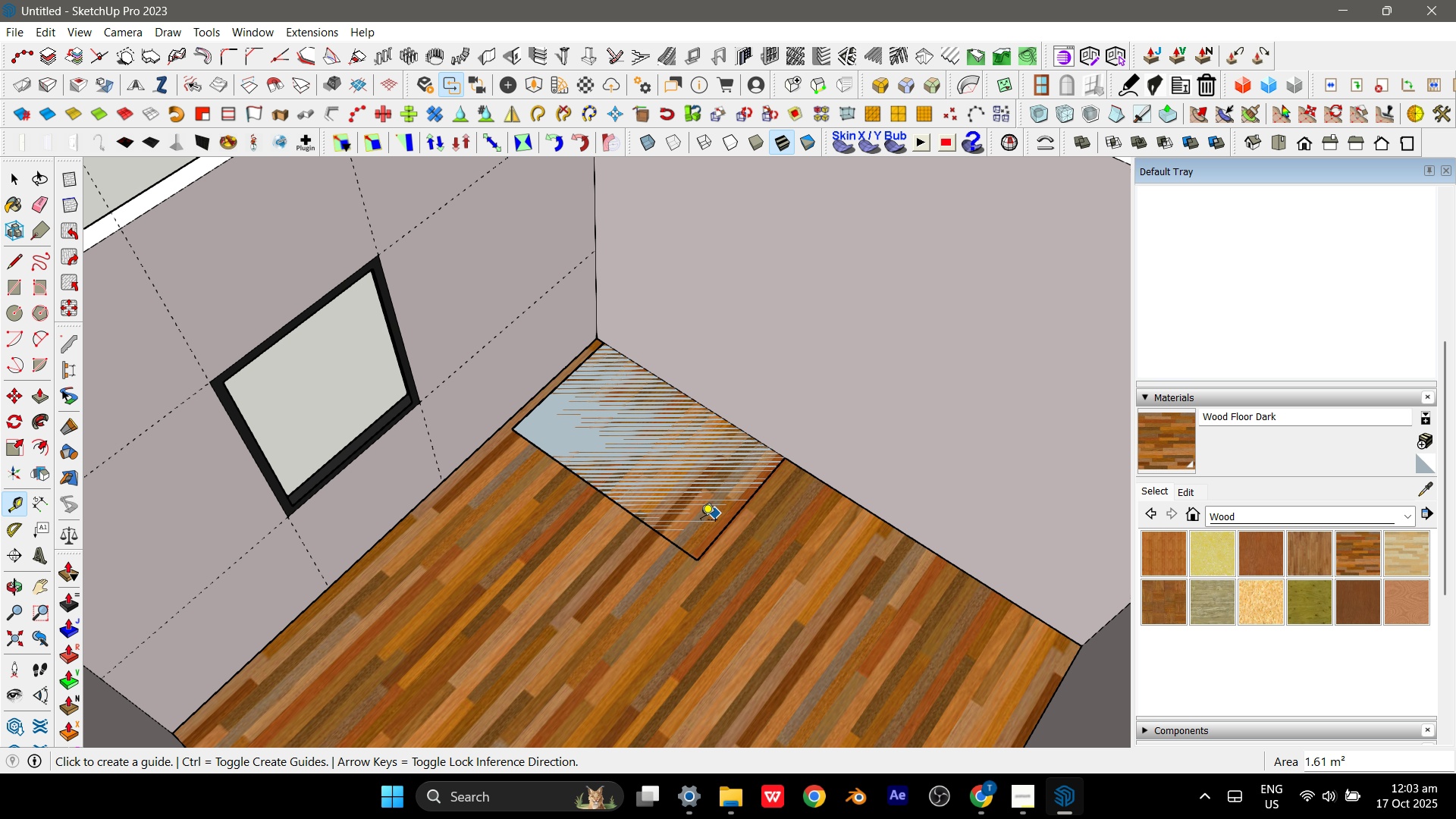 
key(Space)
 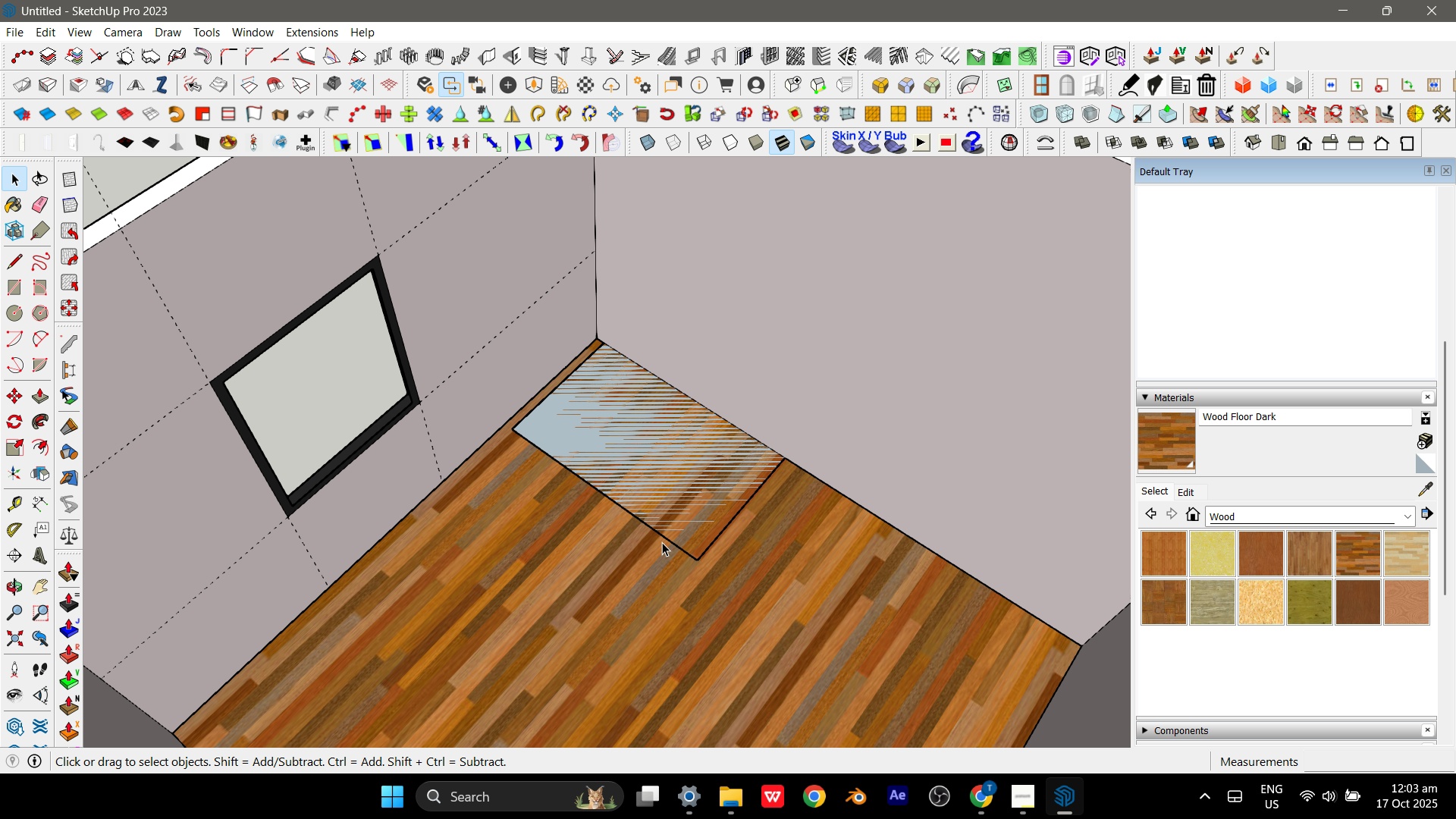 
scroll: coordinate [652, 541], scroll_direction: down, amount: 11.0
 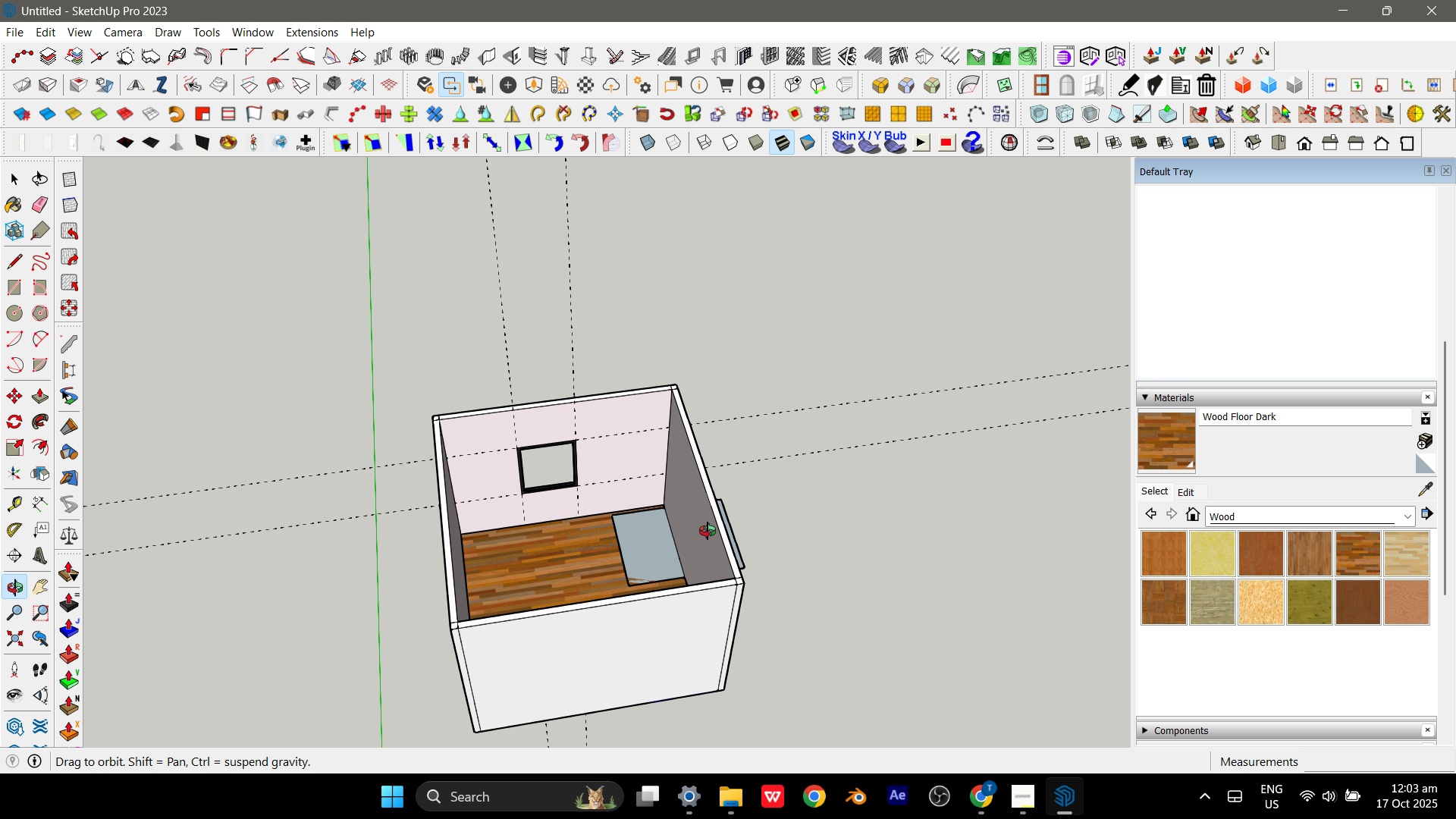 
scroll: coordinate [743, 542], scroll_direction: up, amount: 4.0
 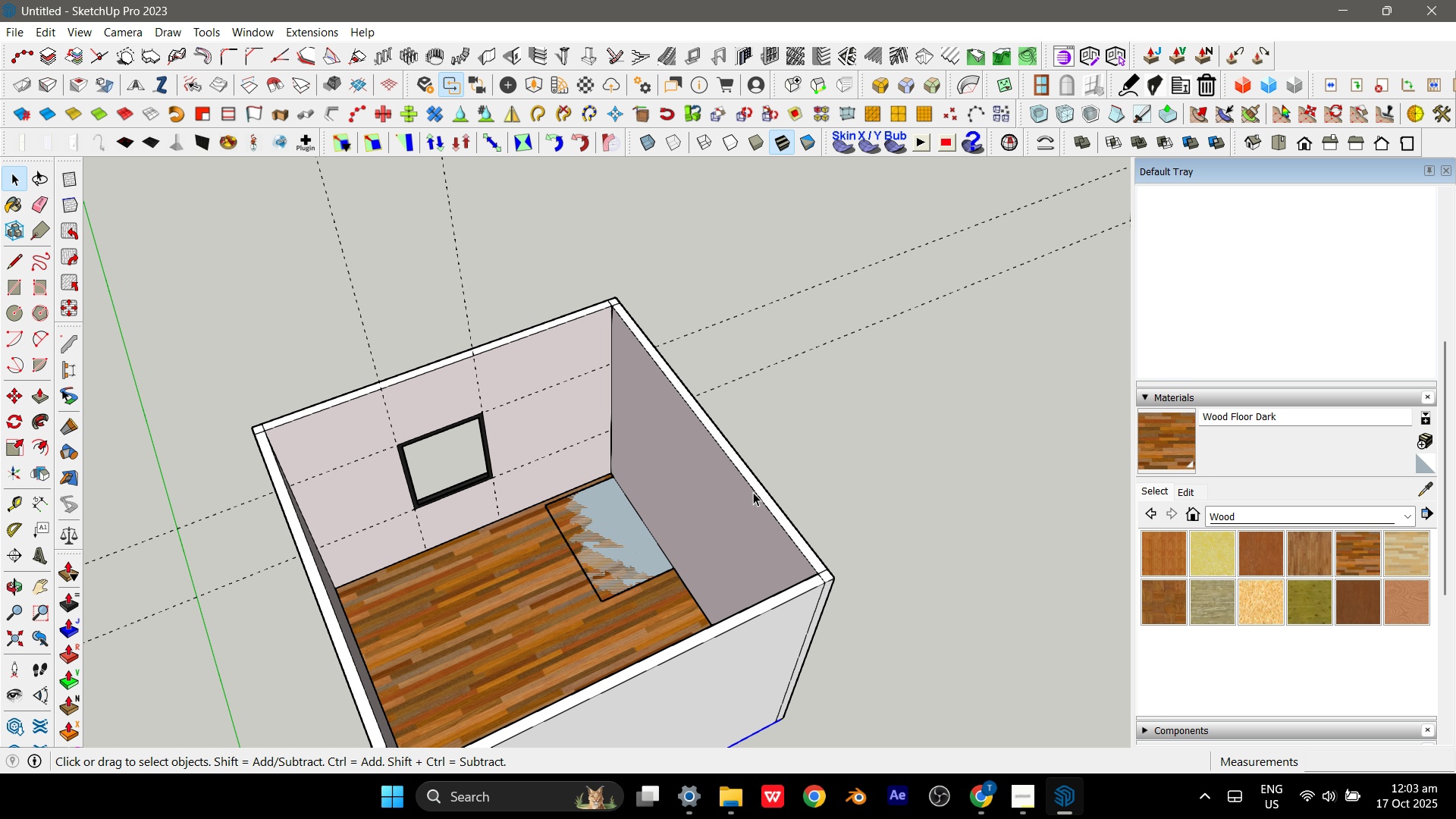 
key(Control+Z)
 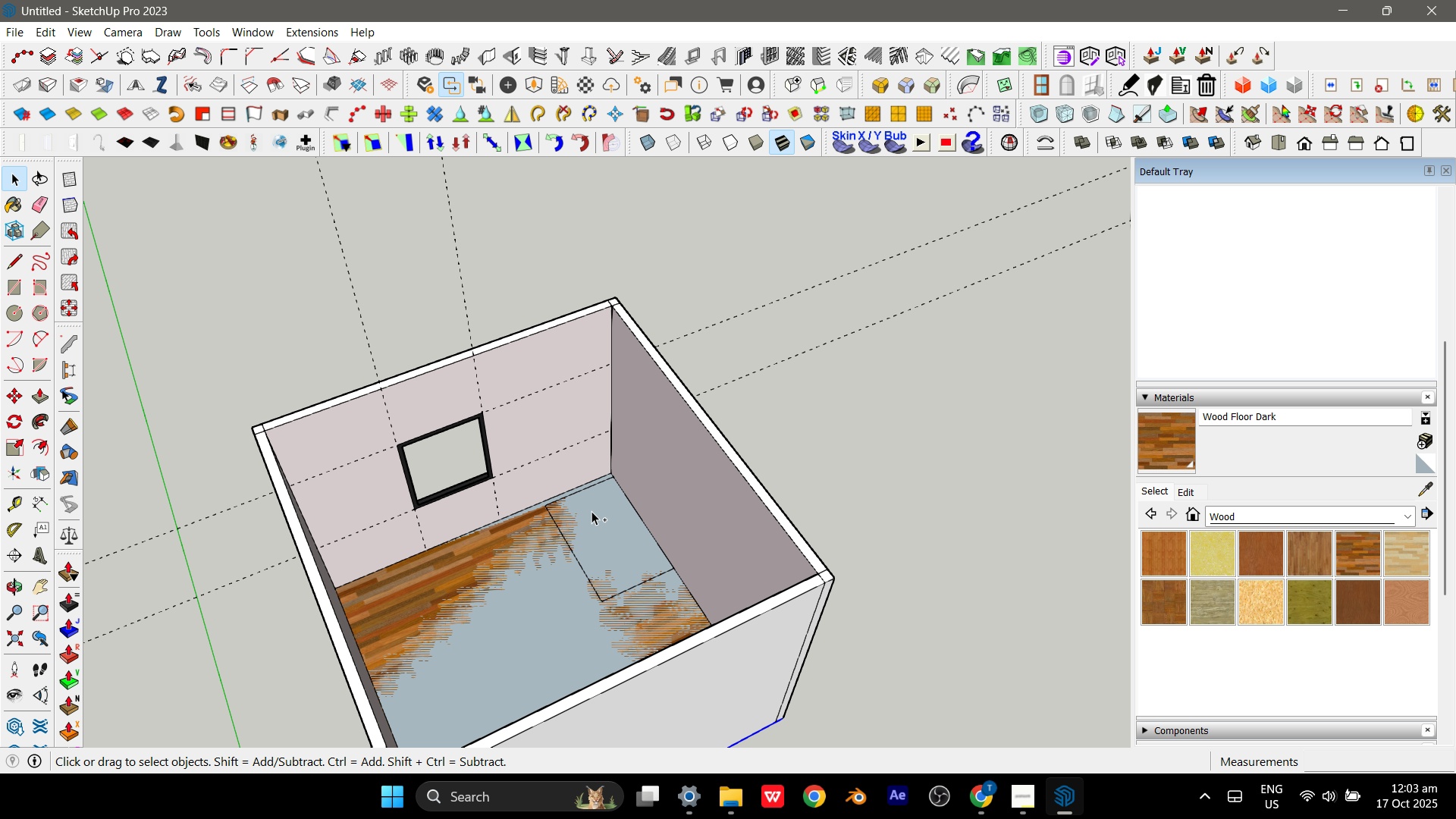 
key(Control+Z)
 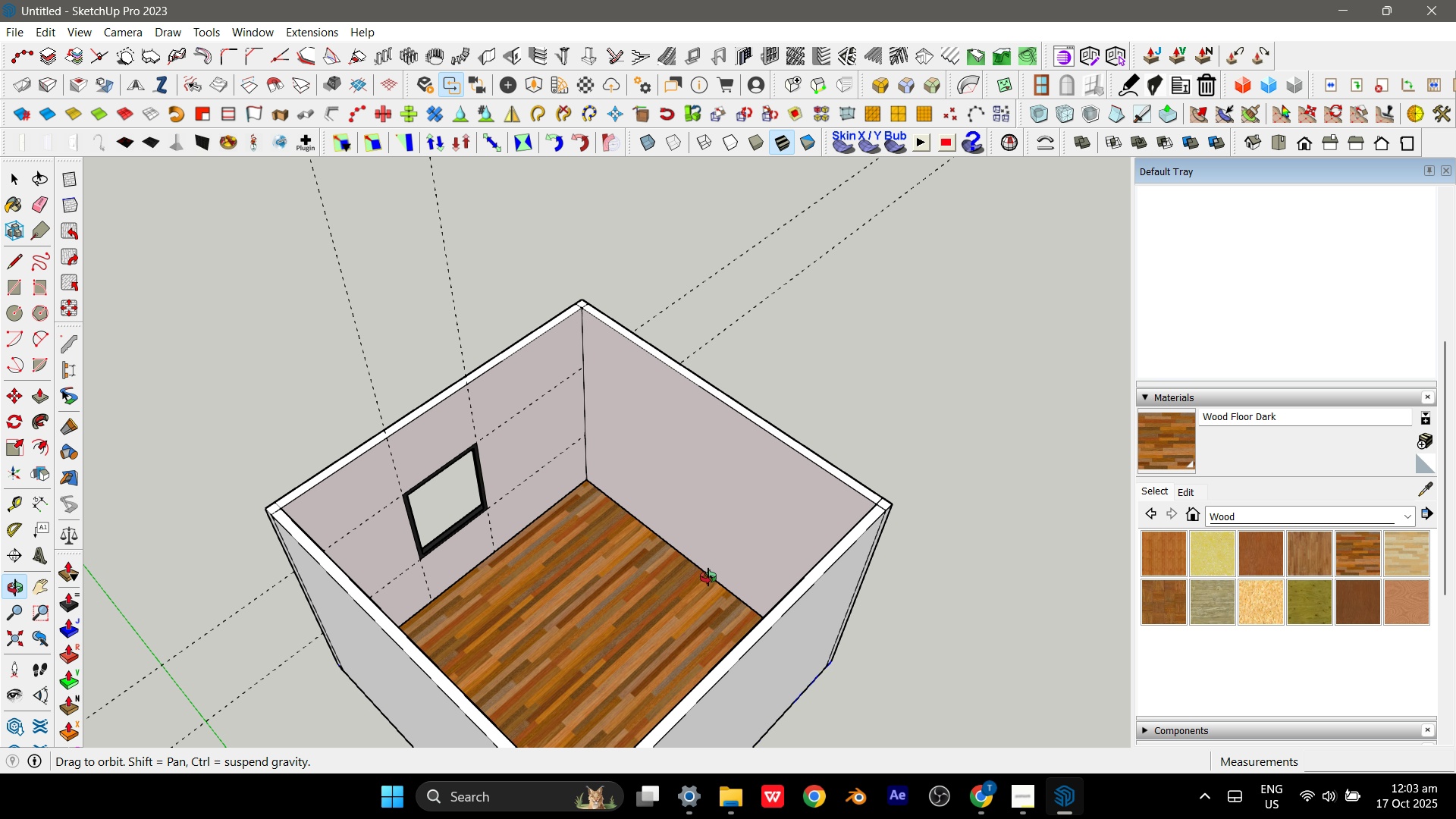 
scroll: coordinate [539, 645], scroll_direction: up, amount: 3.0
 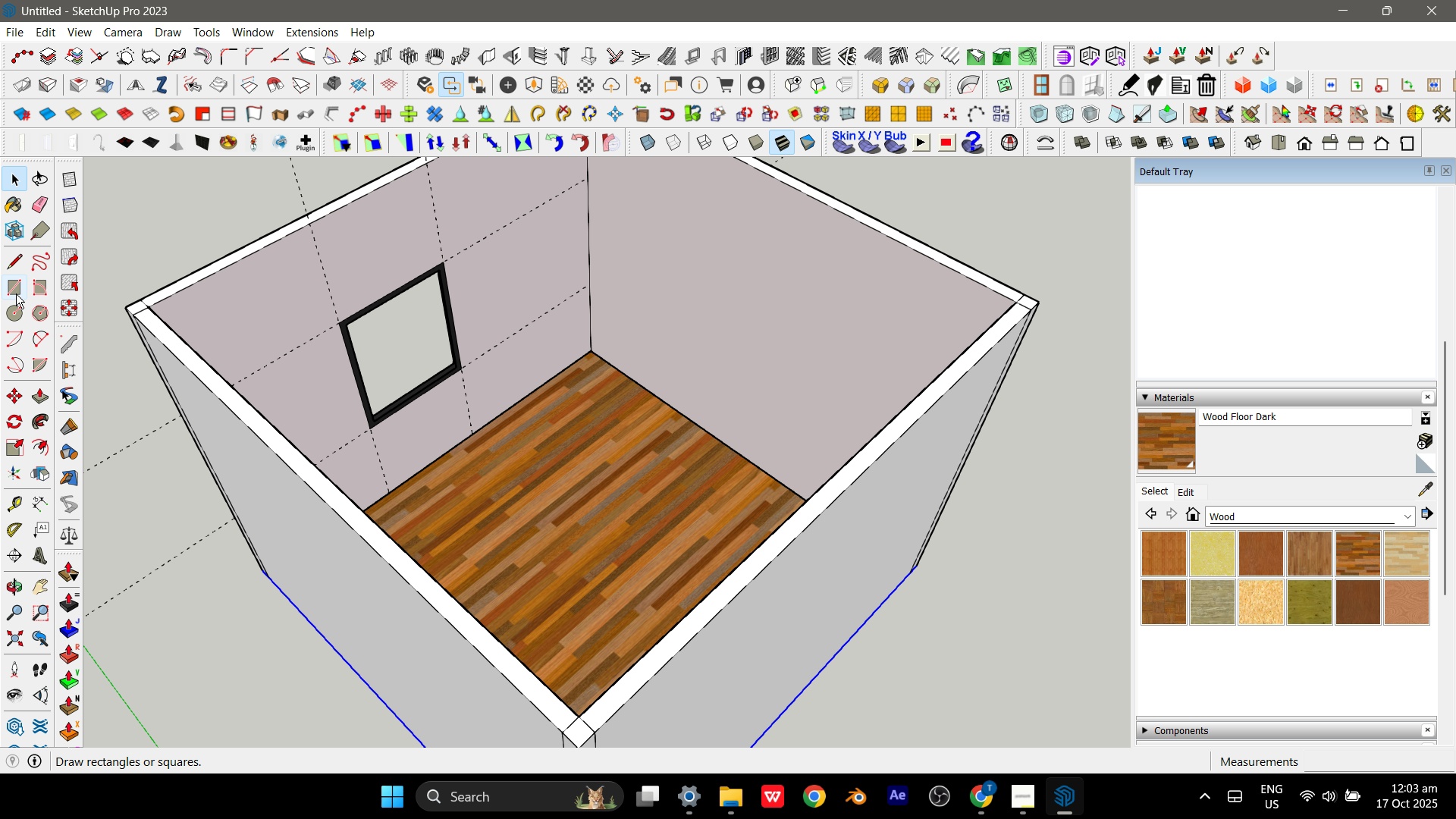 
left_click([16, 293])
 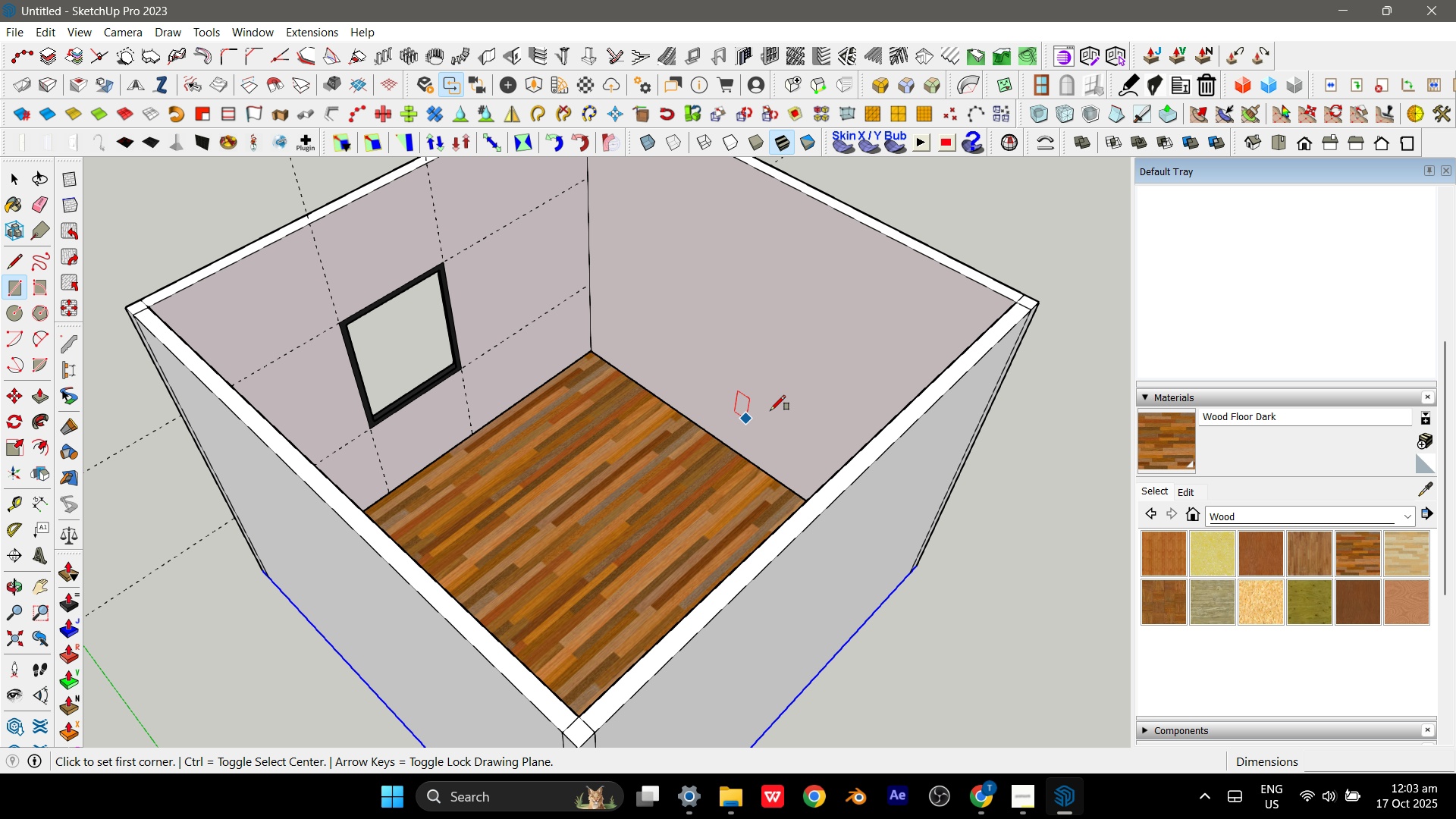 
scroll: coordinate [774, 384], scroll_direction: up, amount: 3.0
 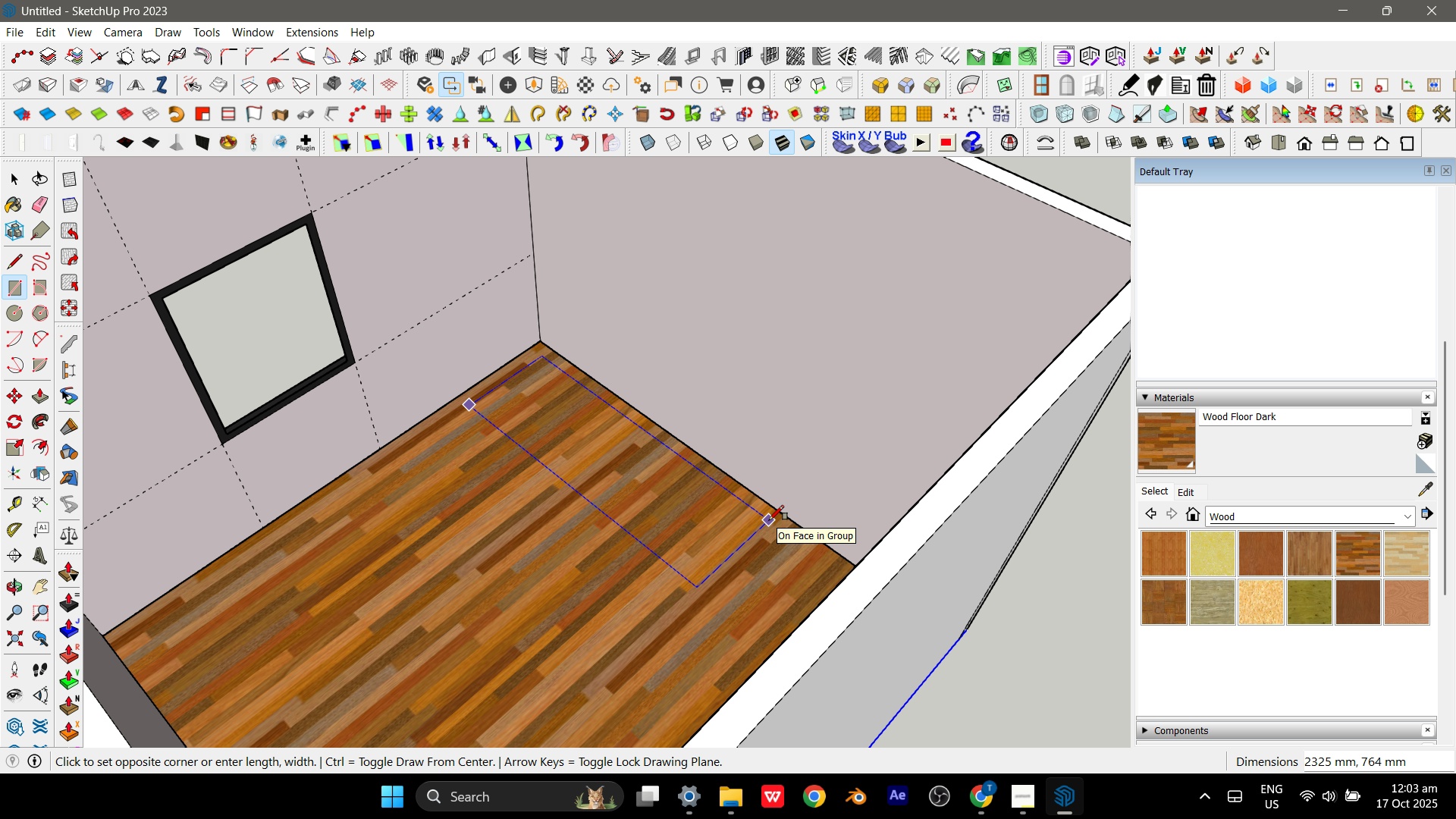 
key(Numpad2)
 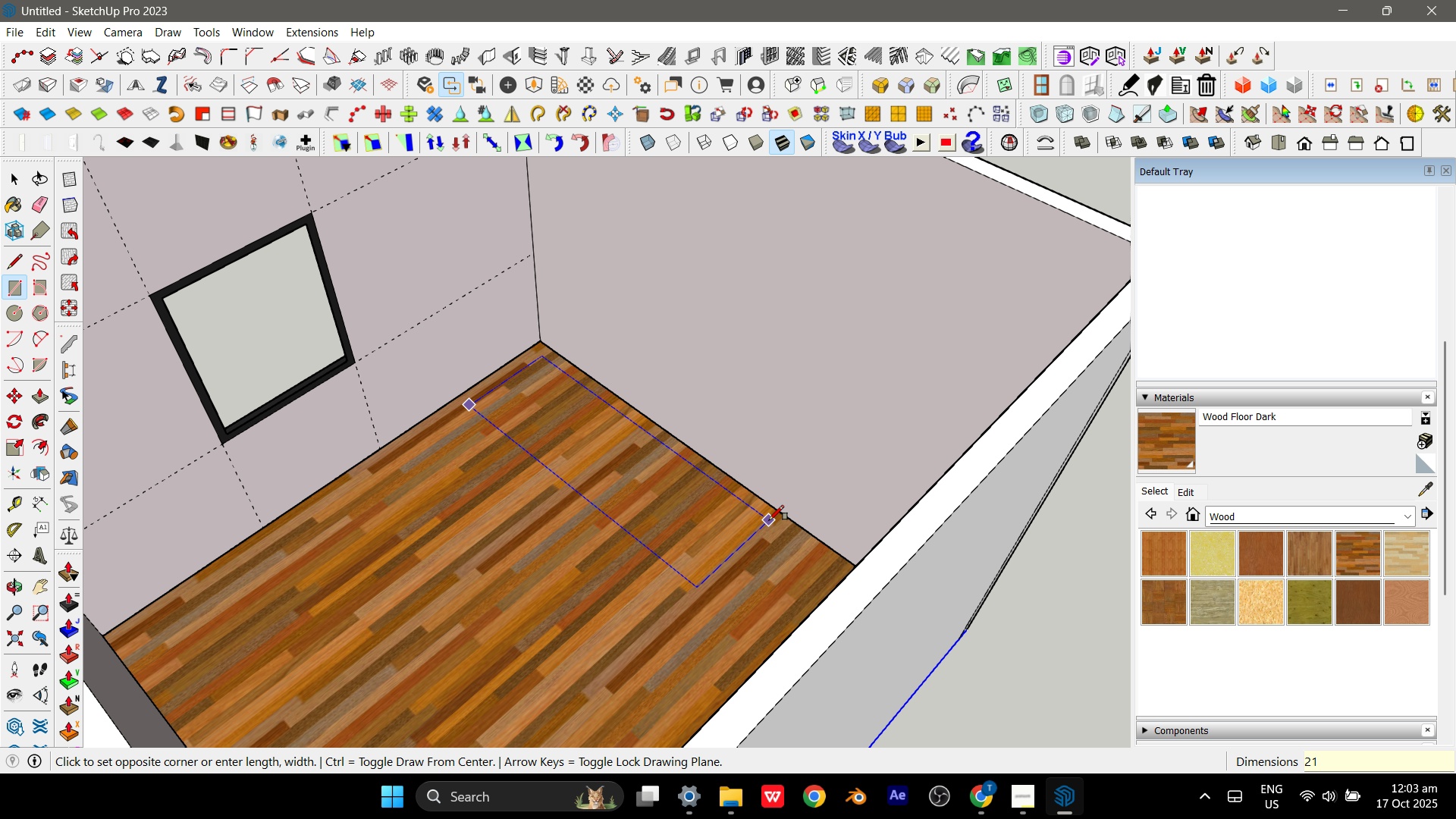 
key(Numpad1)
 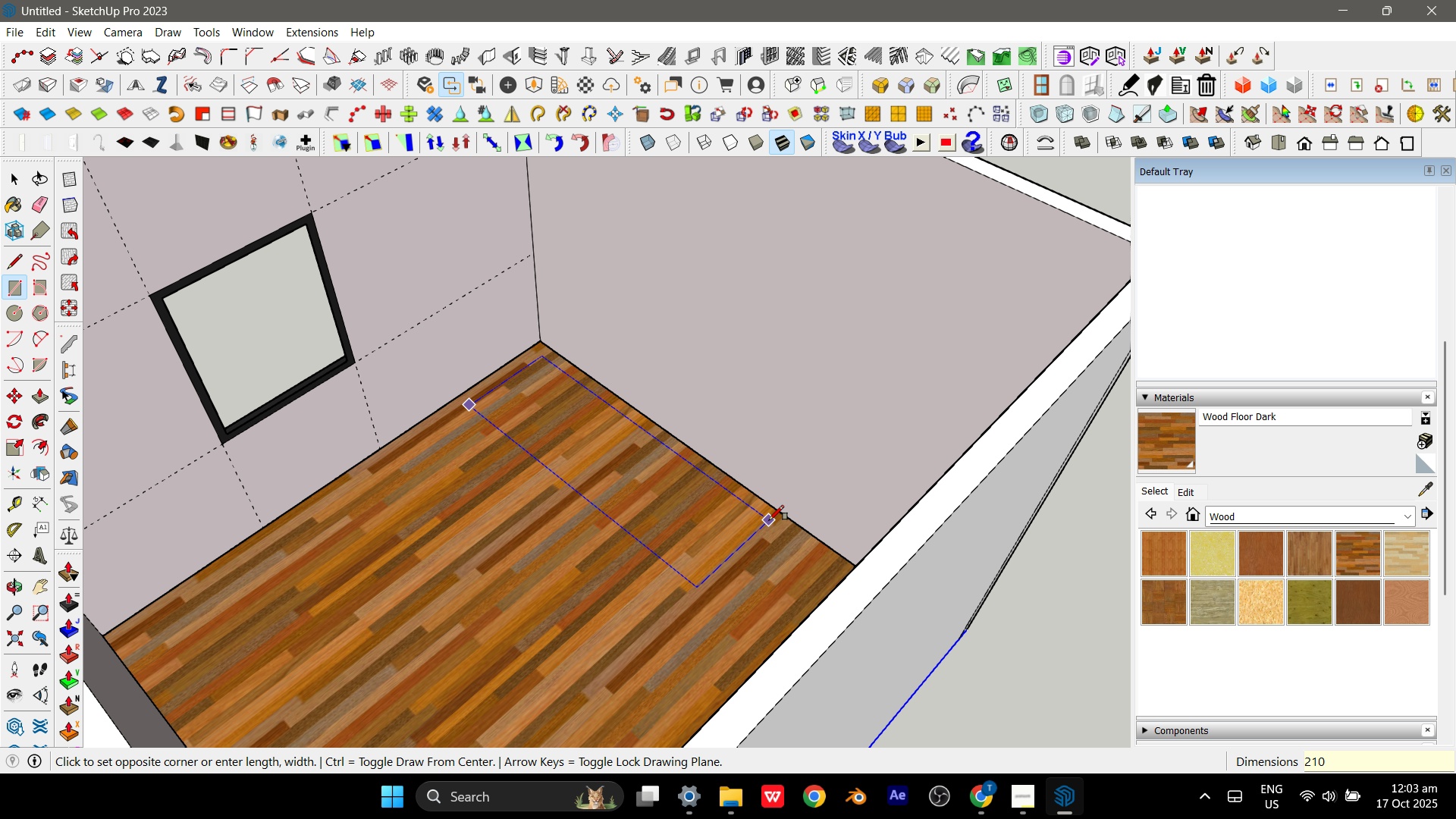 
key(Numpad0)
 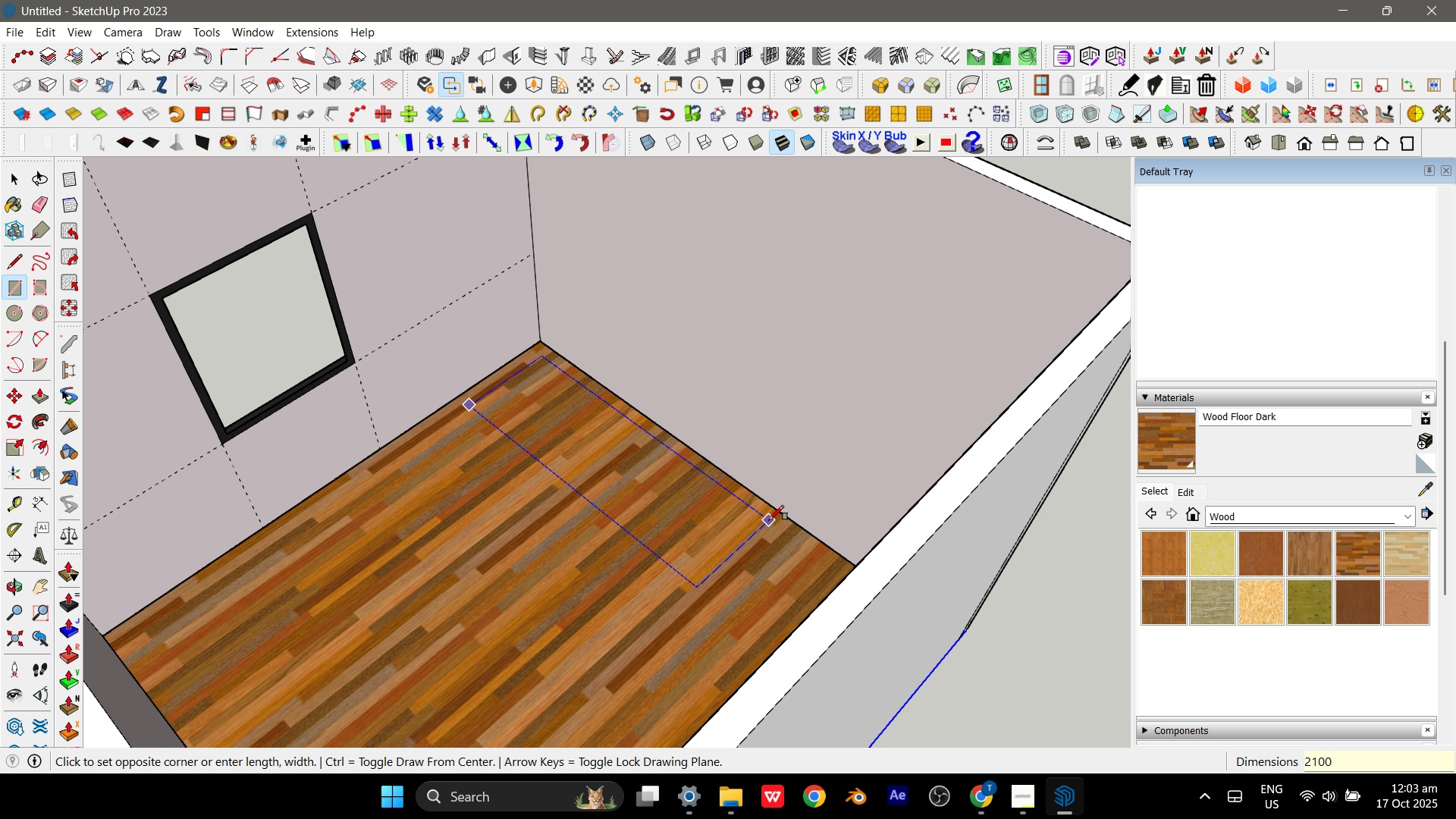 
key(Numpad0)
 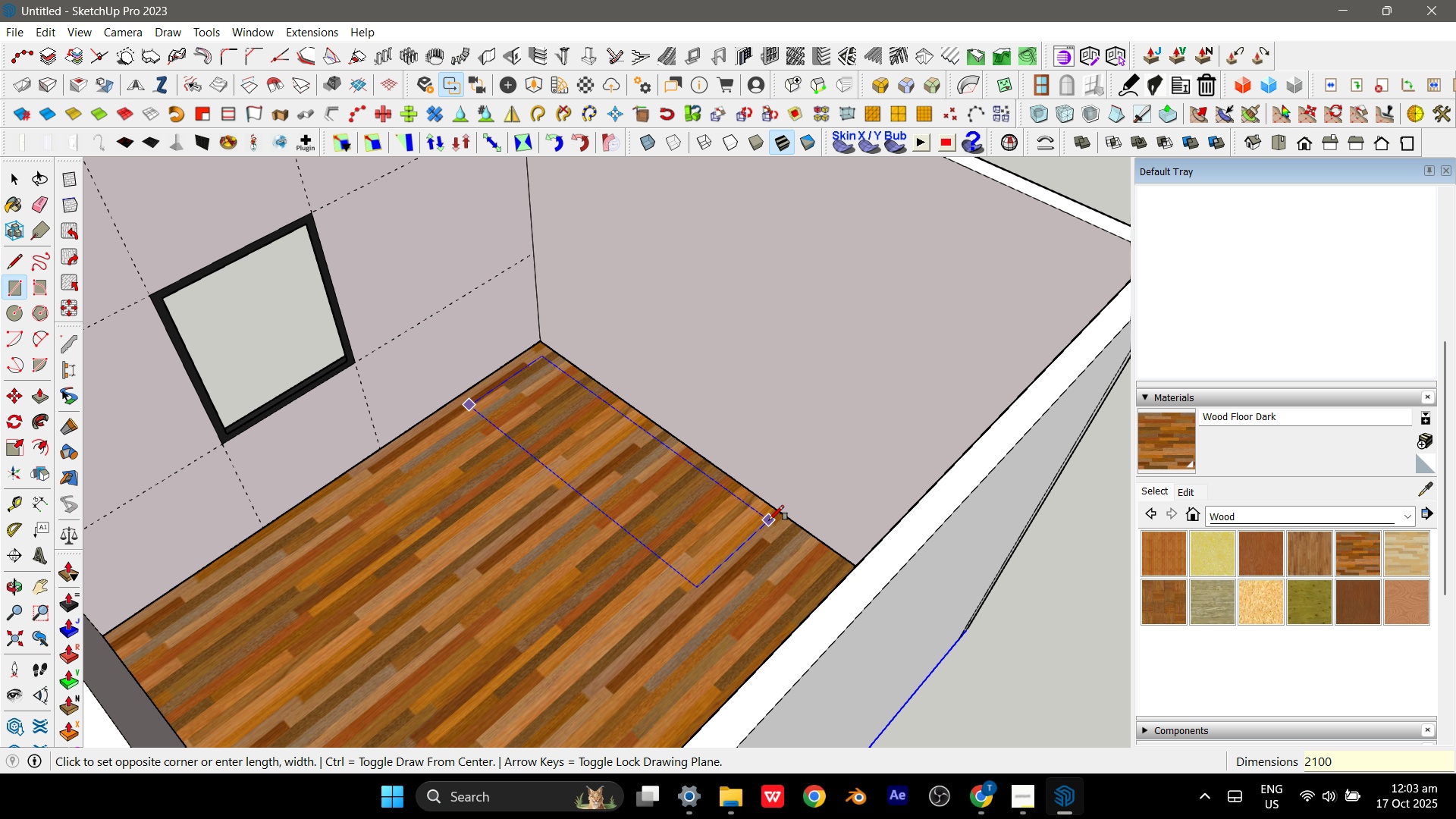 
key(Comma)
 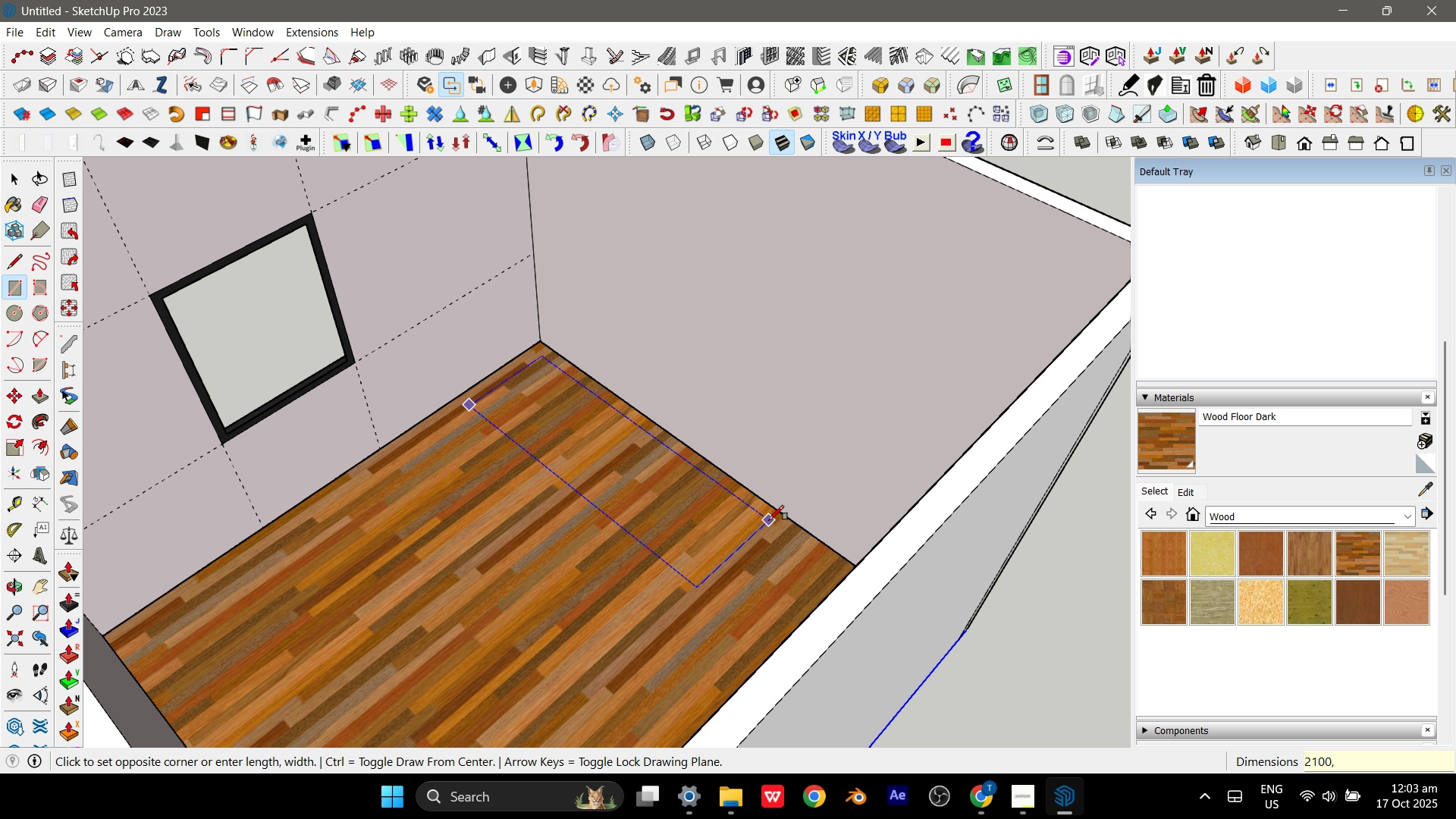 
key(Numpad1)
 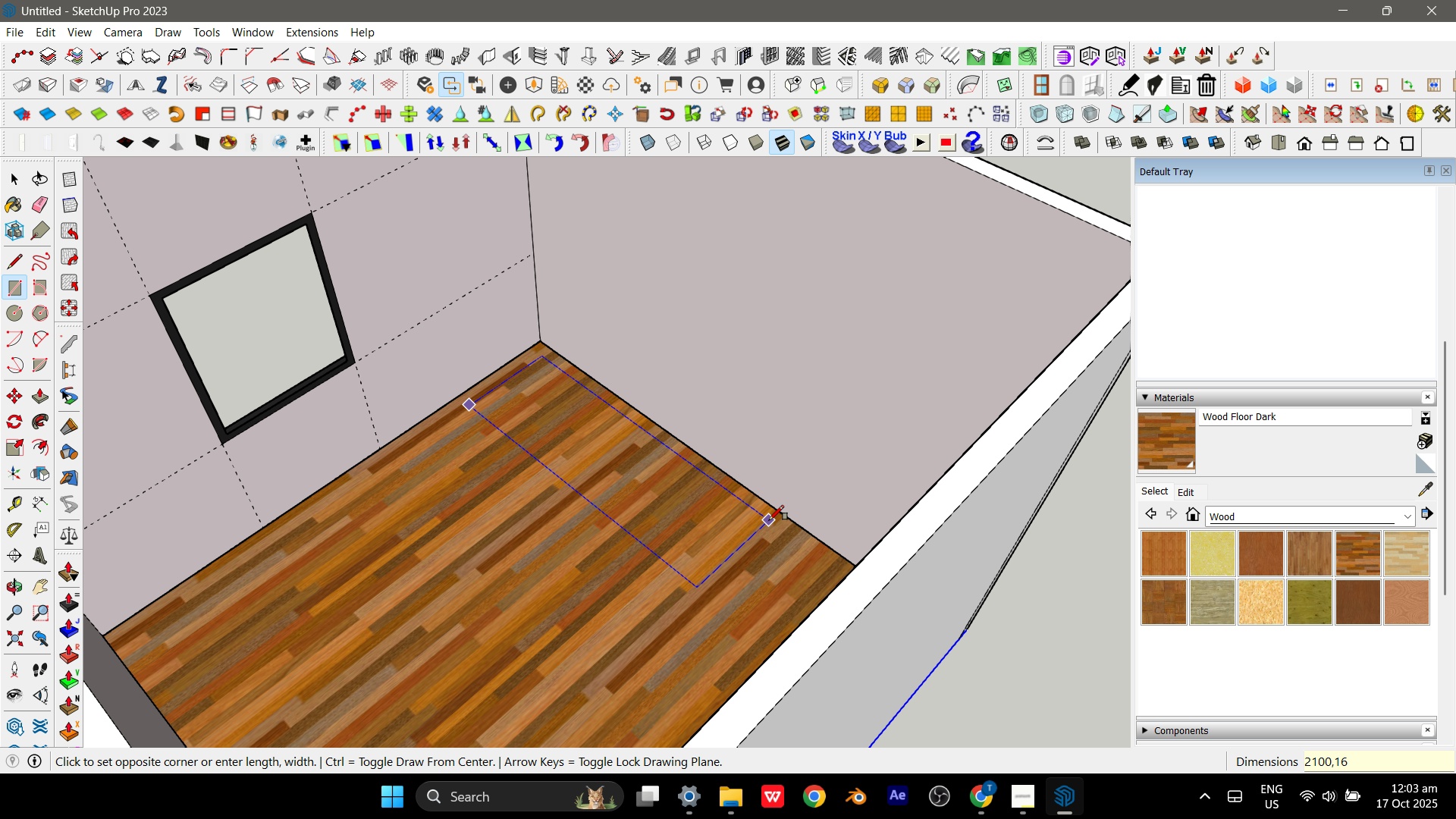 
key(Numpad6)
 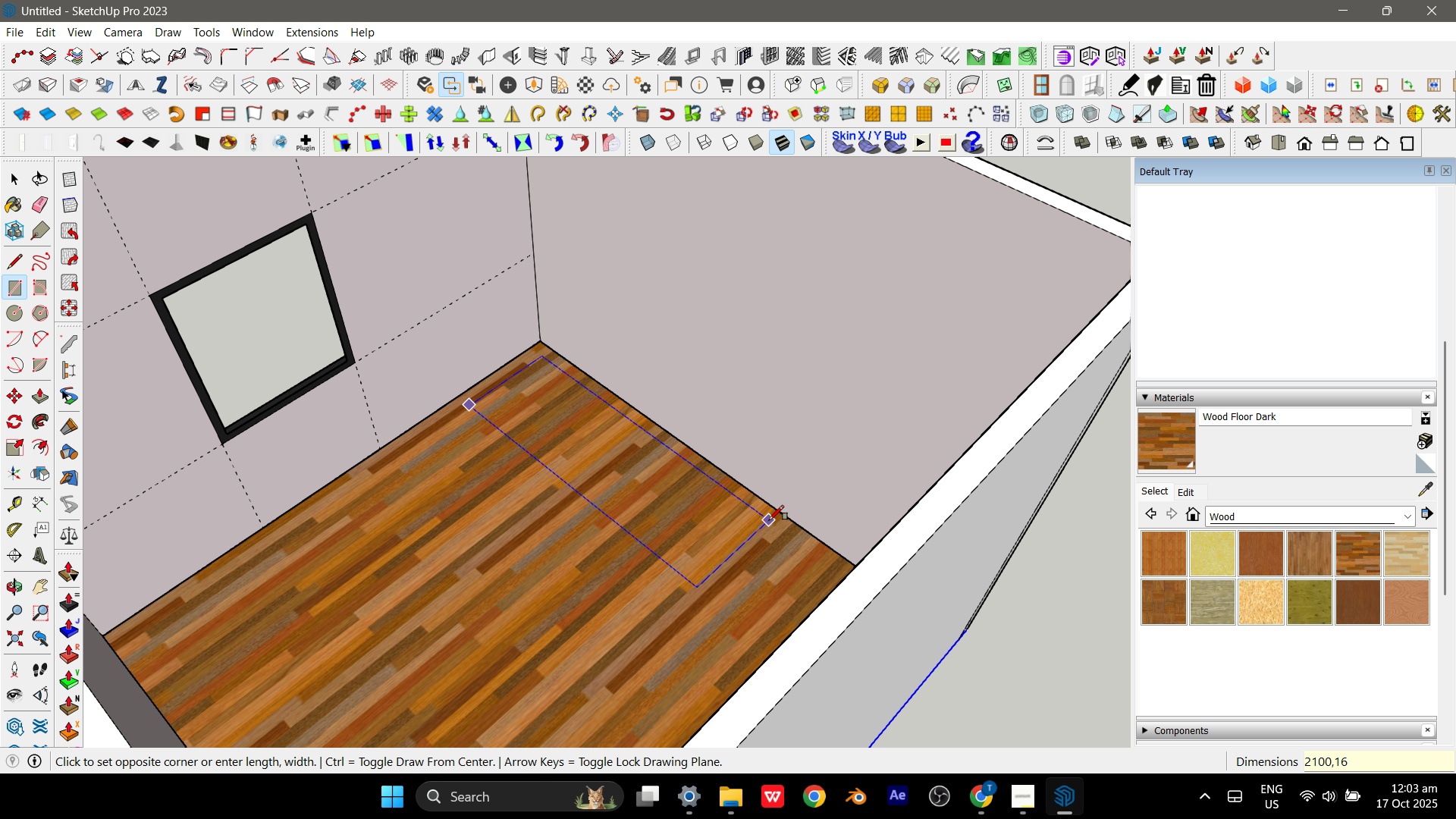 
key(Numpad0)
 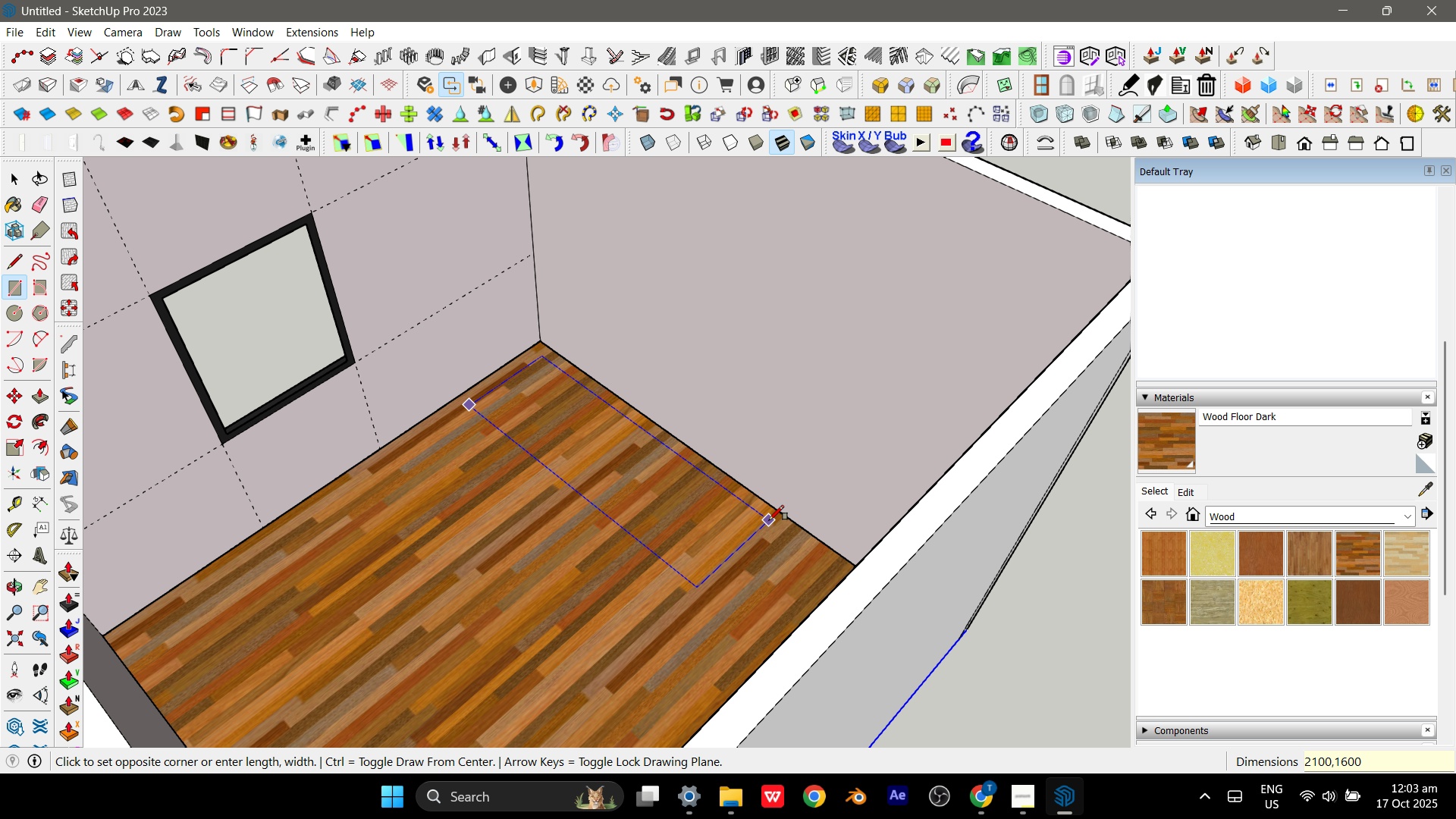 
key(Numpad0)
 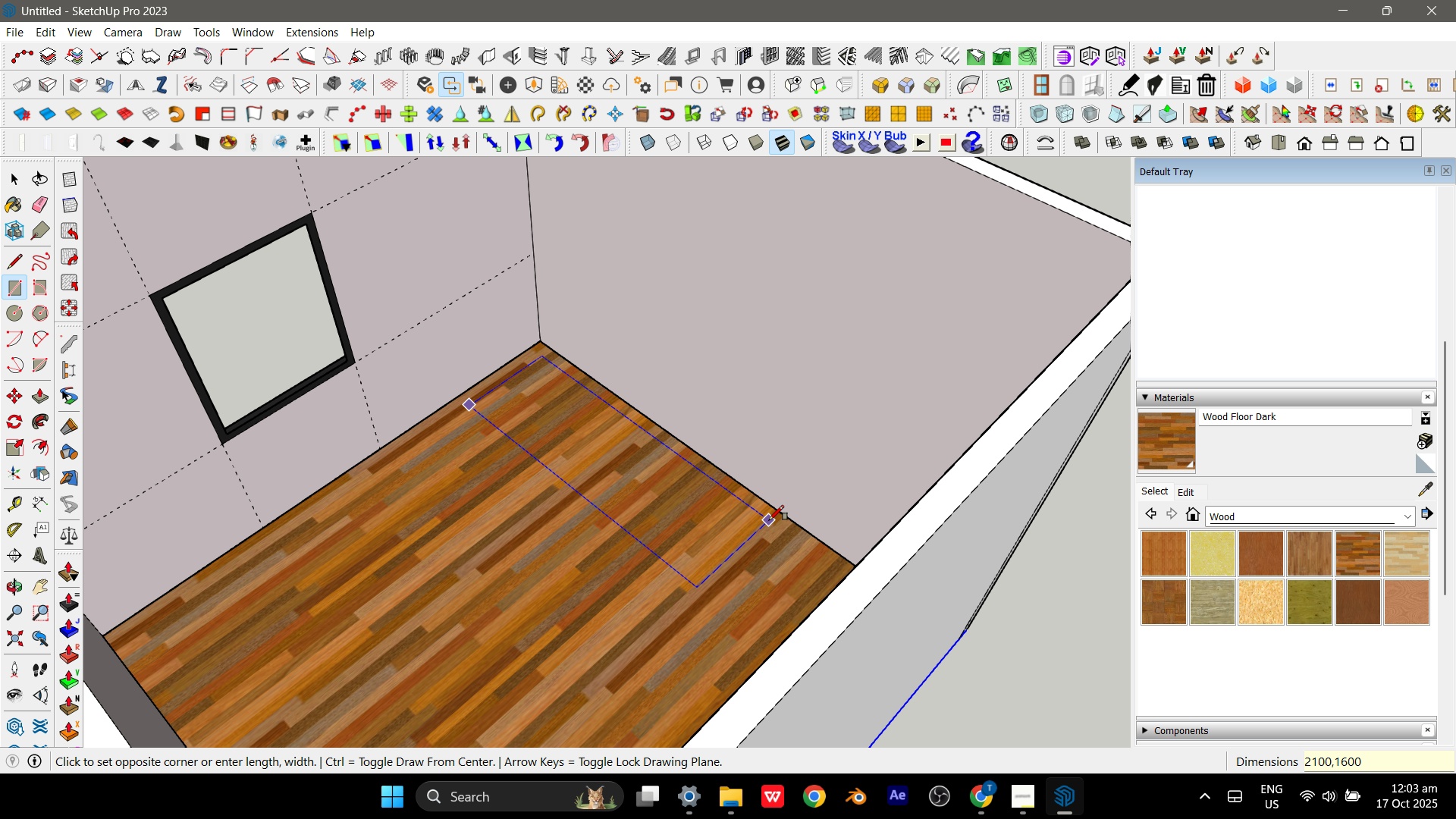 
key(Enter)
 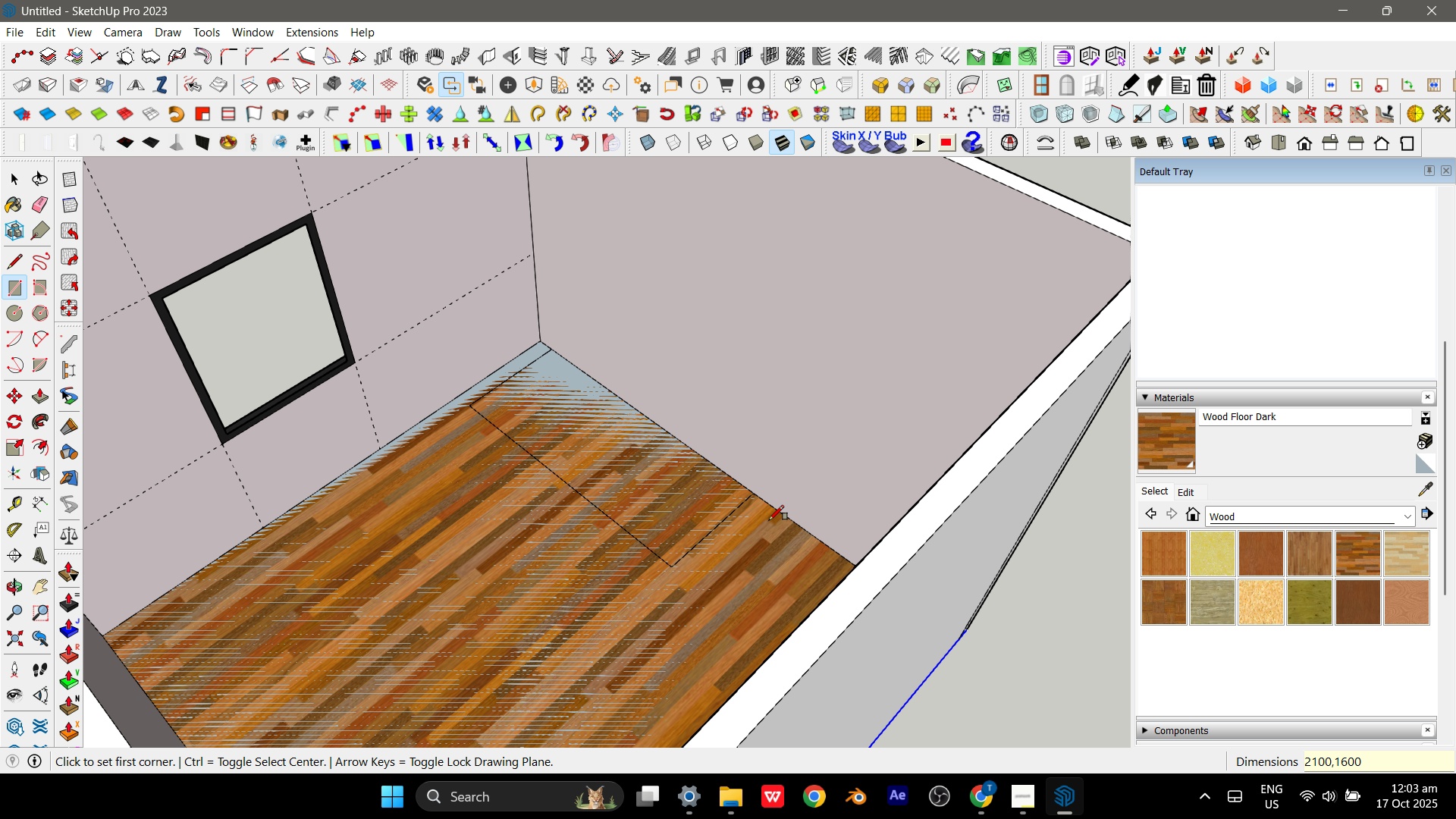 
key(Escape)
 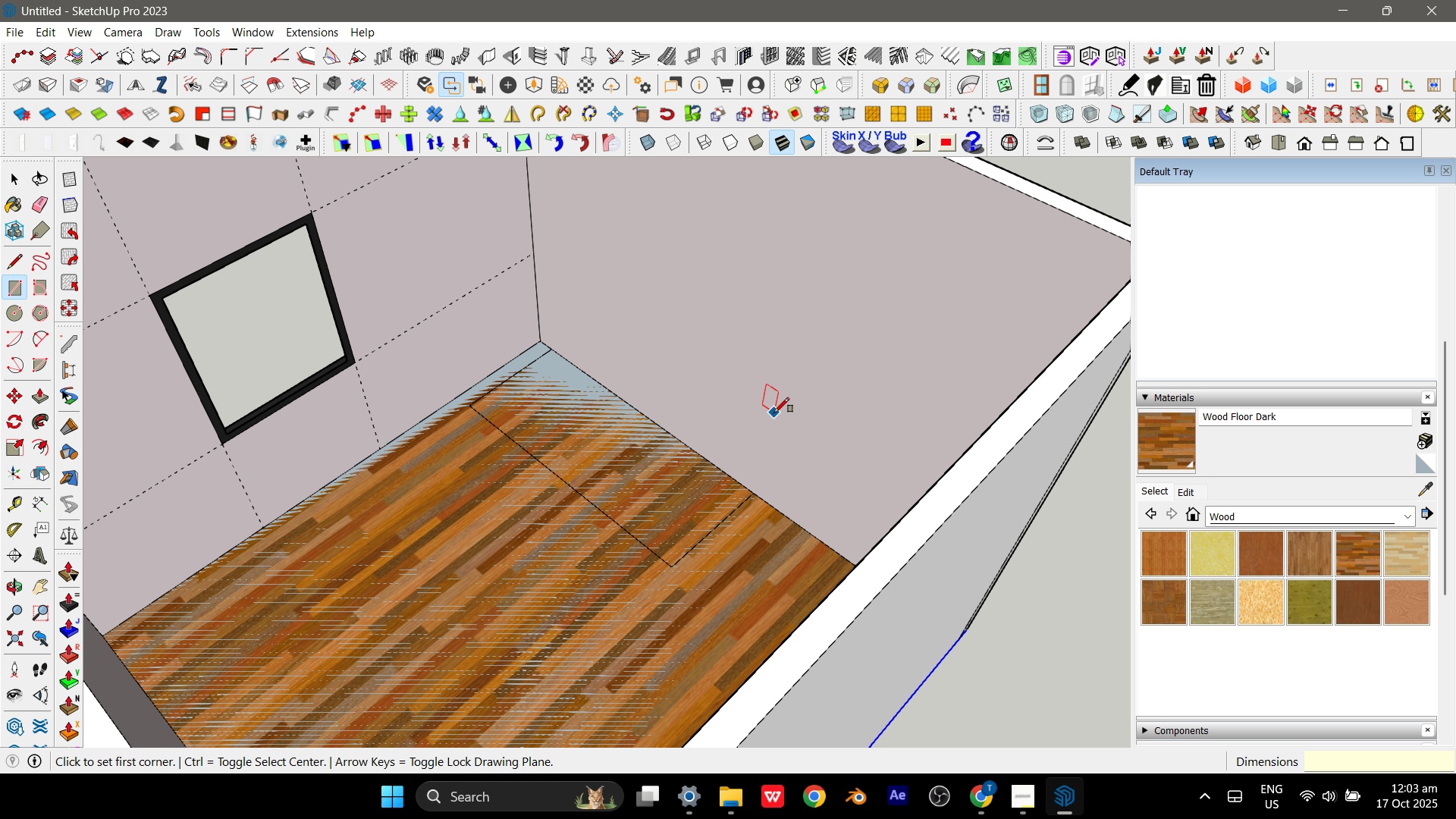 
key(Escape)
 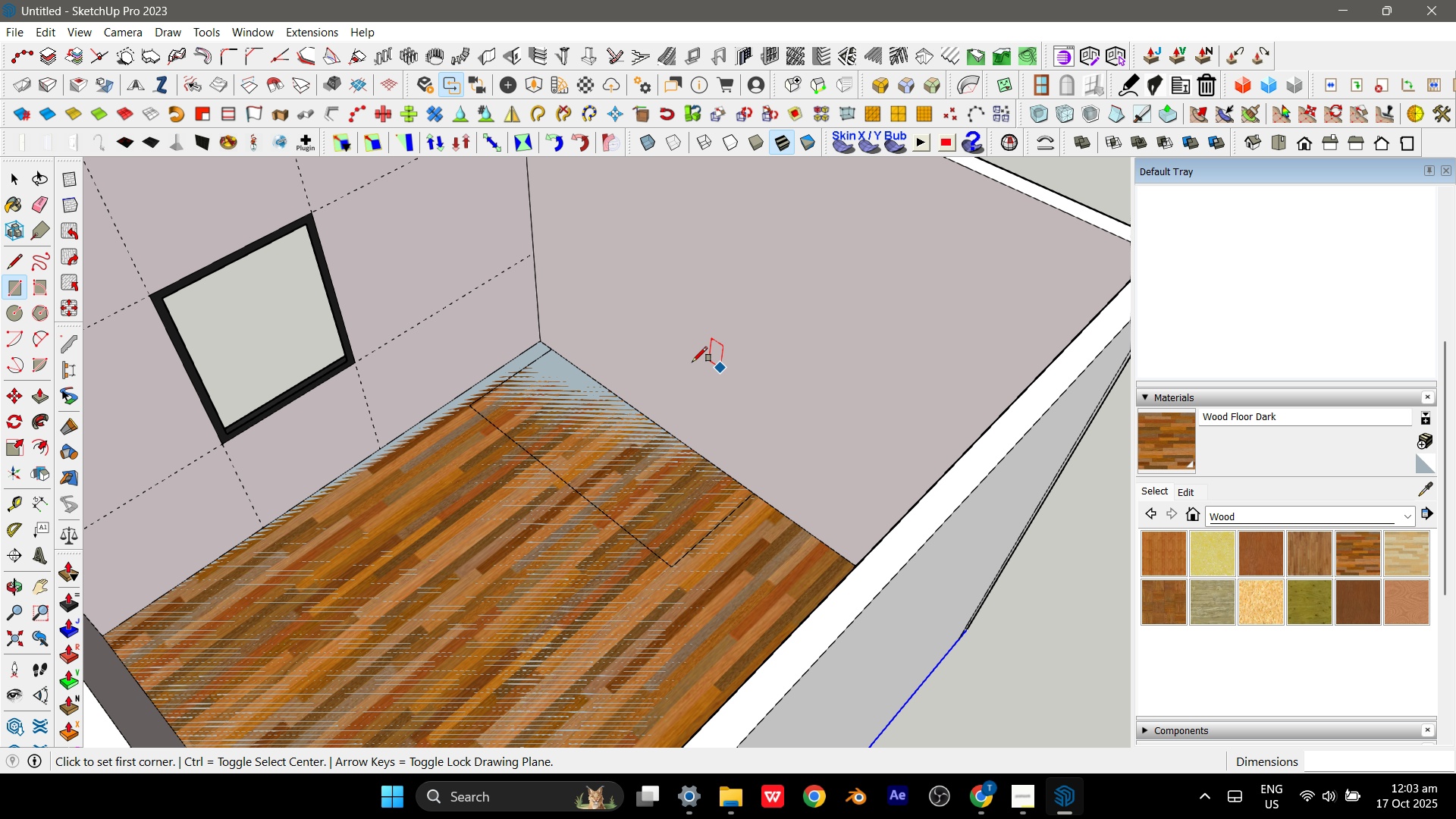 
scroll: coordinate [616, 469], scroll_direction: up, amount: 1.0
 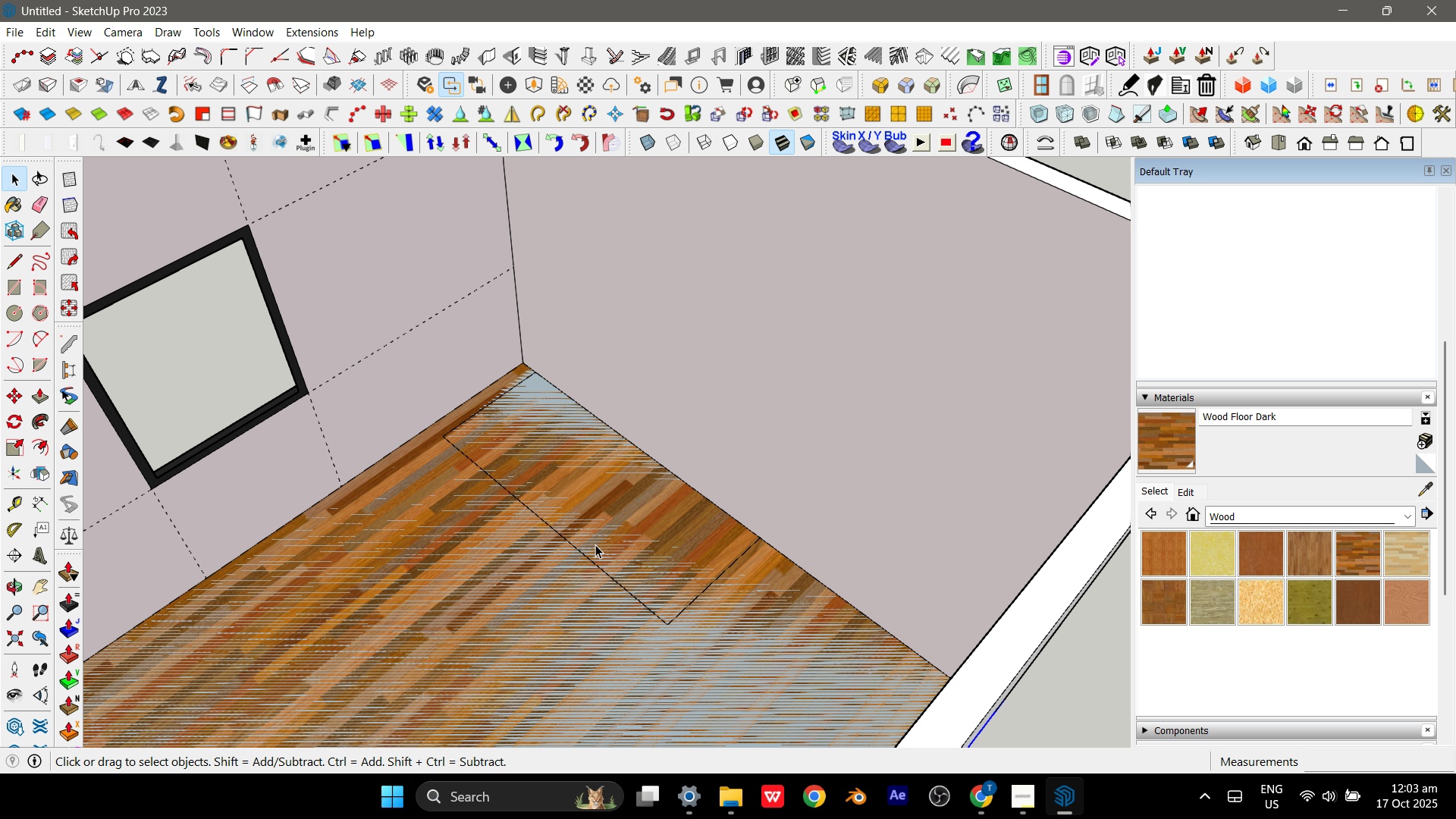 
key(Space)
 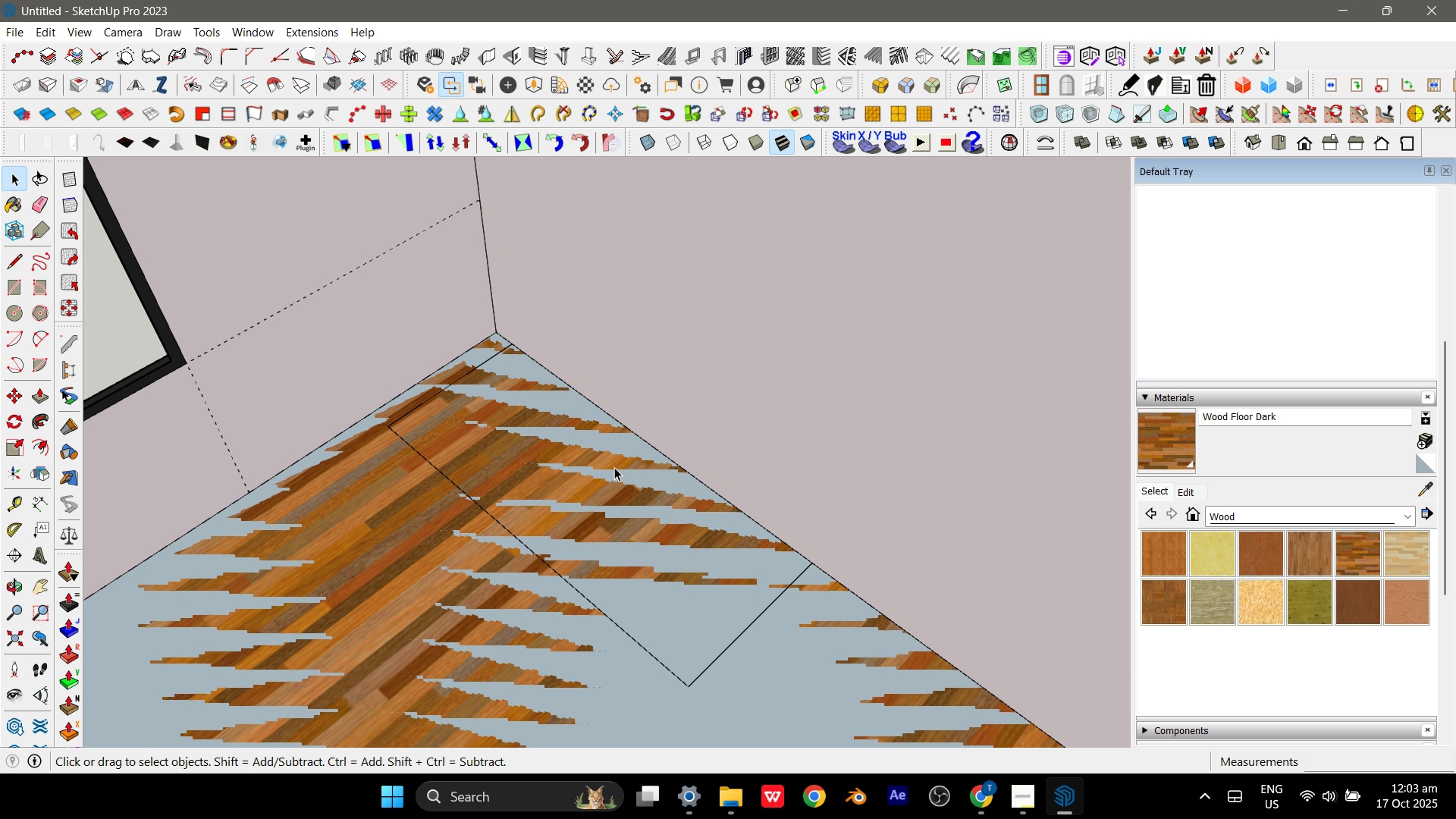 
key(Escape)
 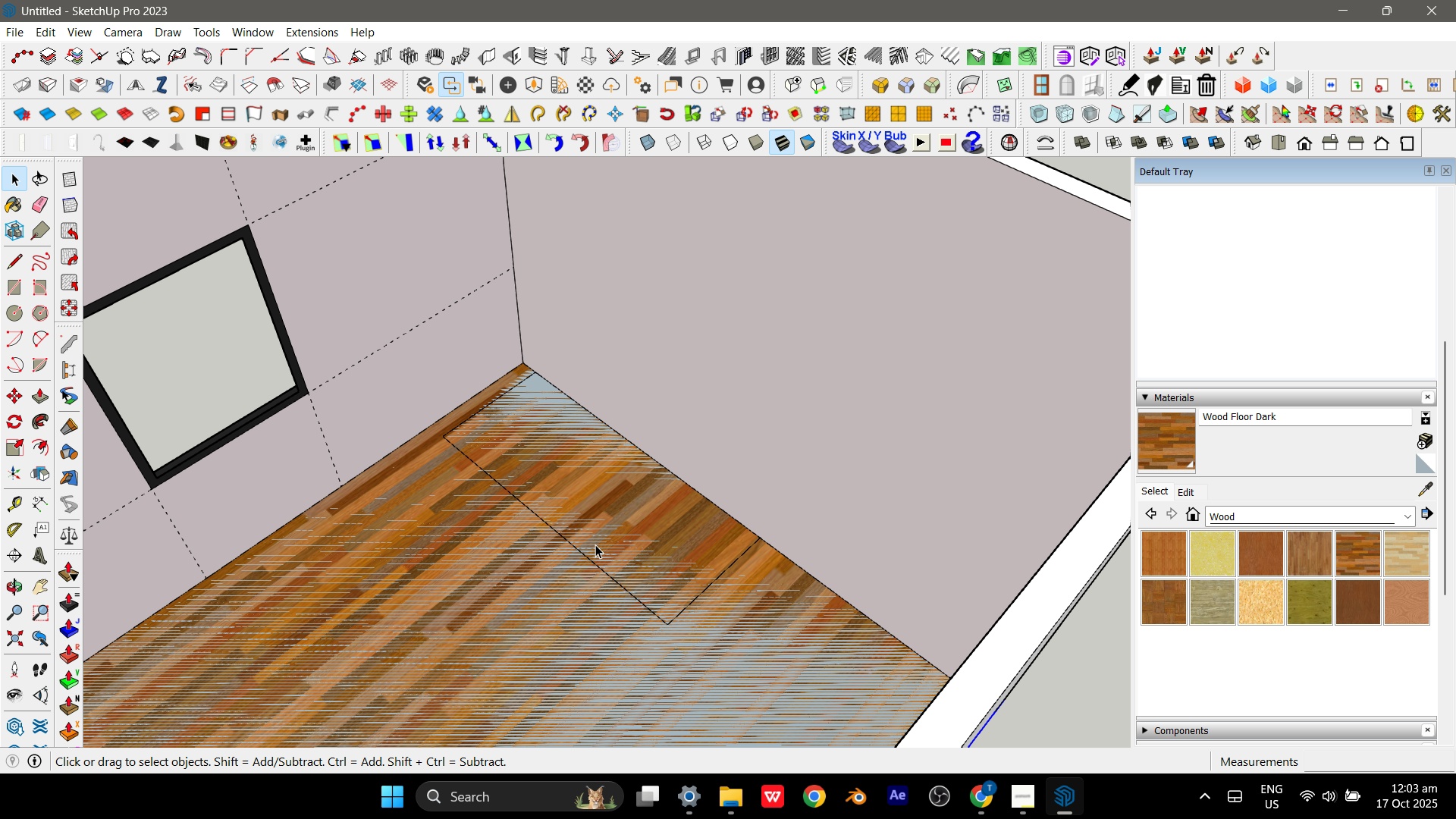 
left_click([595, 544])
 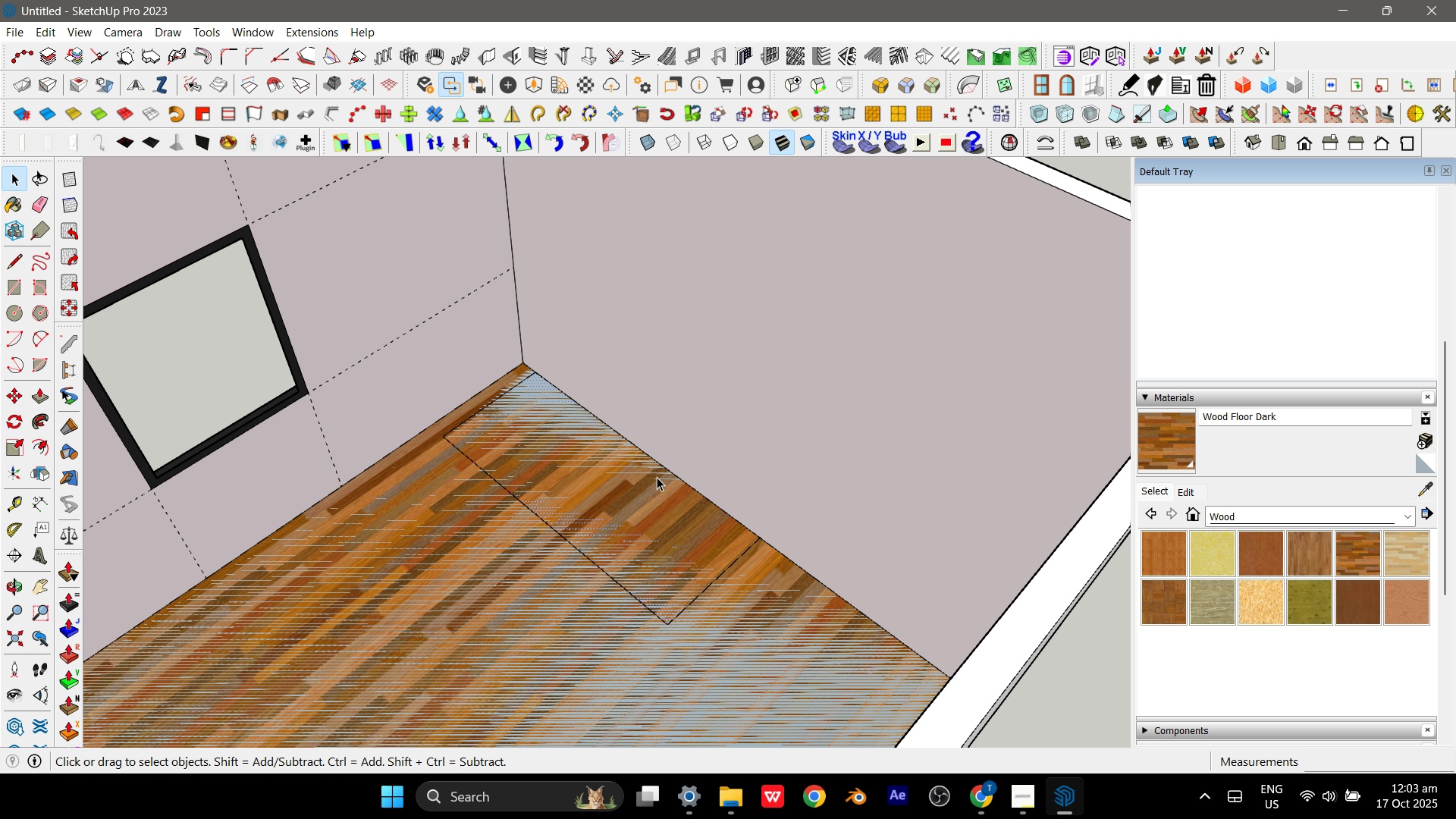 
scroll: coordinate [657, 477], scroll_direction: down, amount: 3.0
 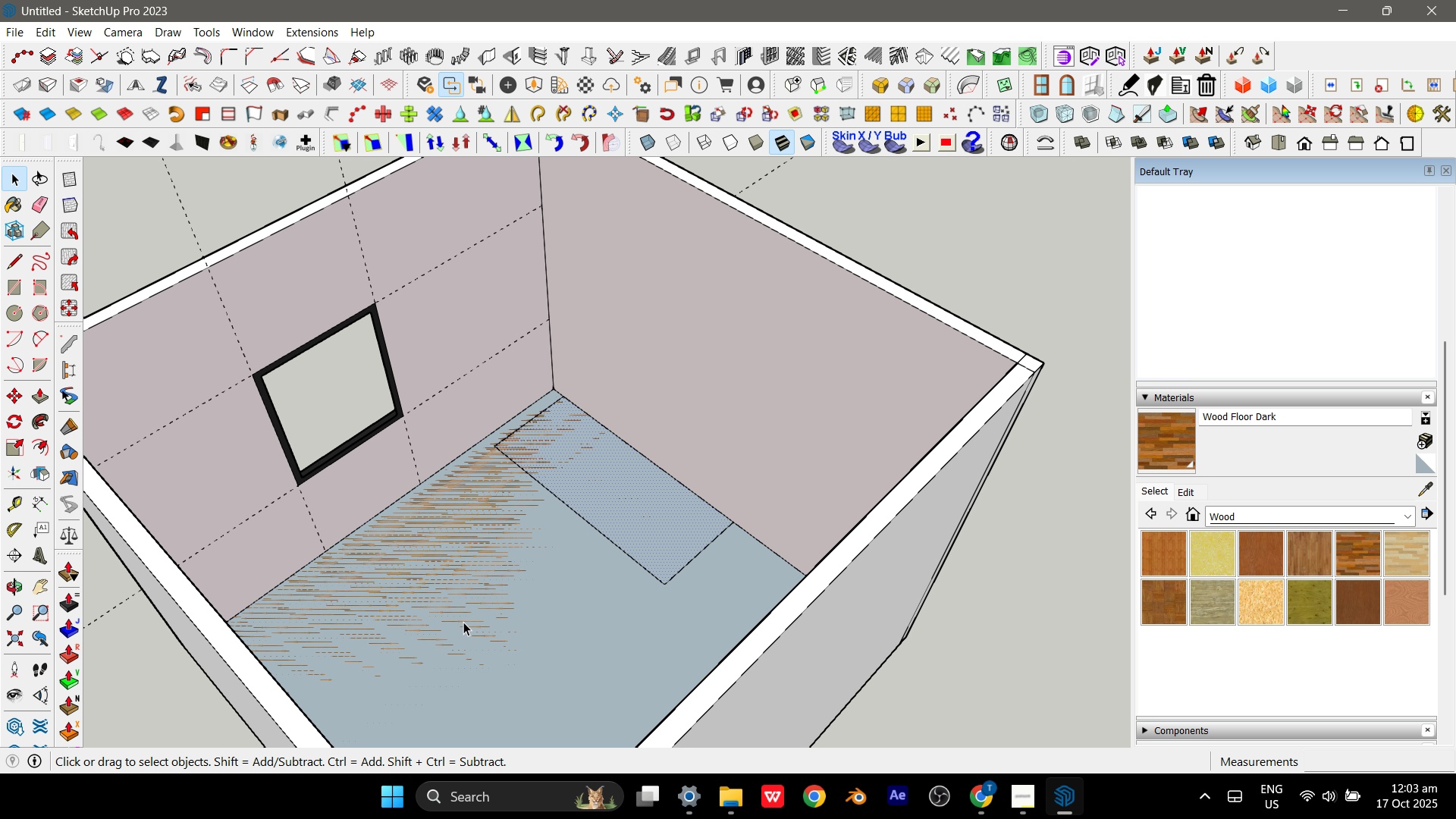 
left_click([463, 622])
 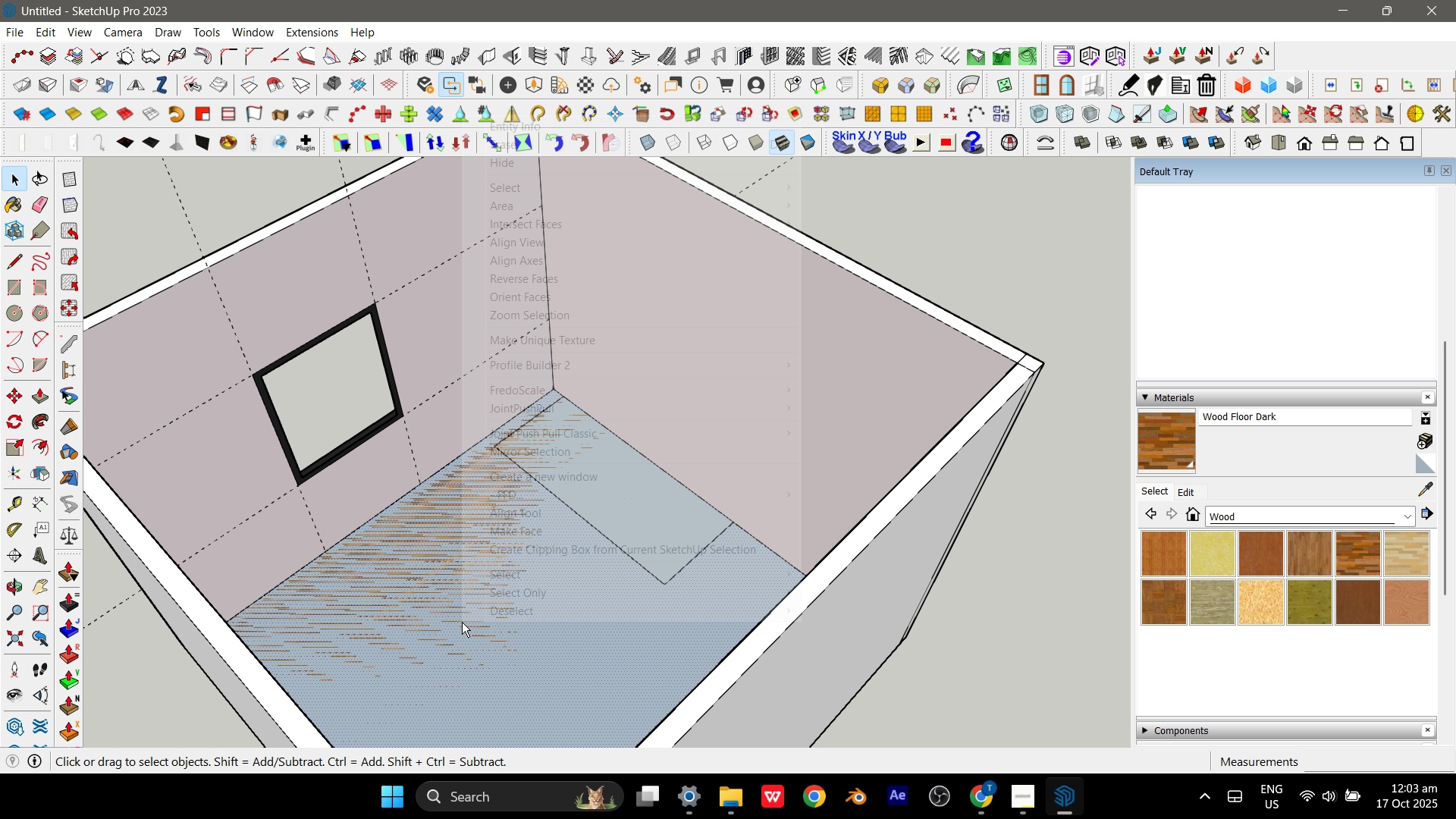 
right_click([462, 622])
 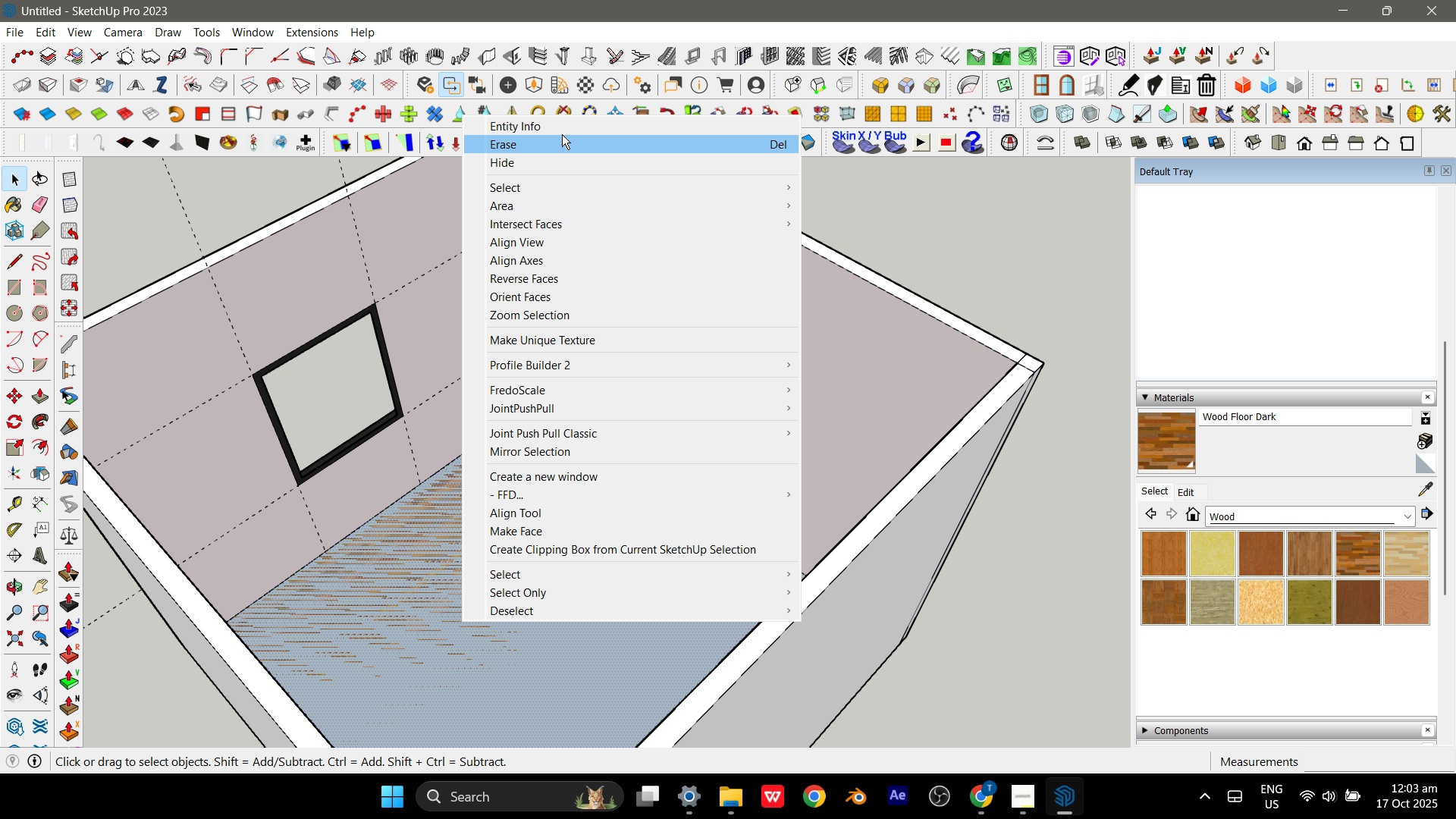 
left_click([558, 146])
 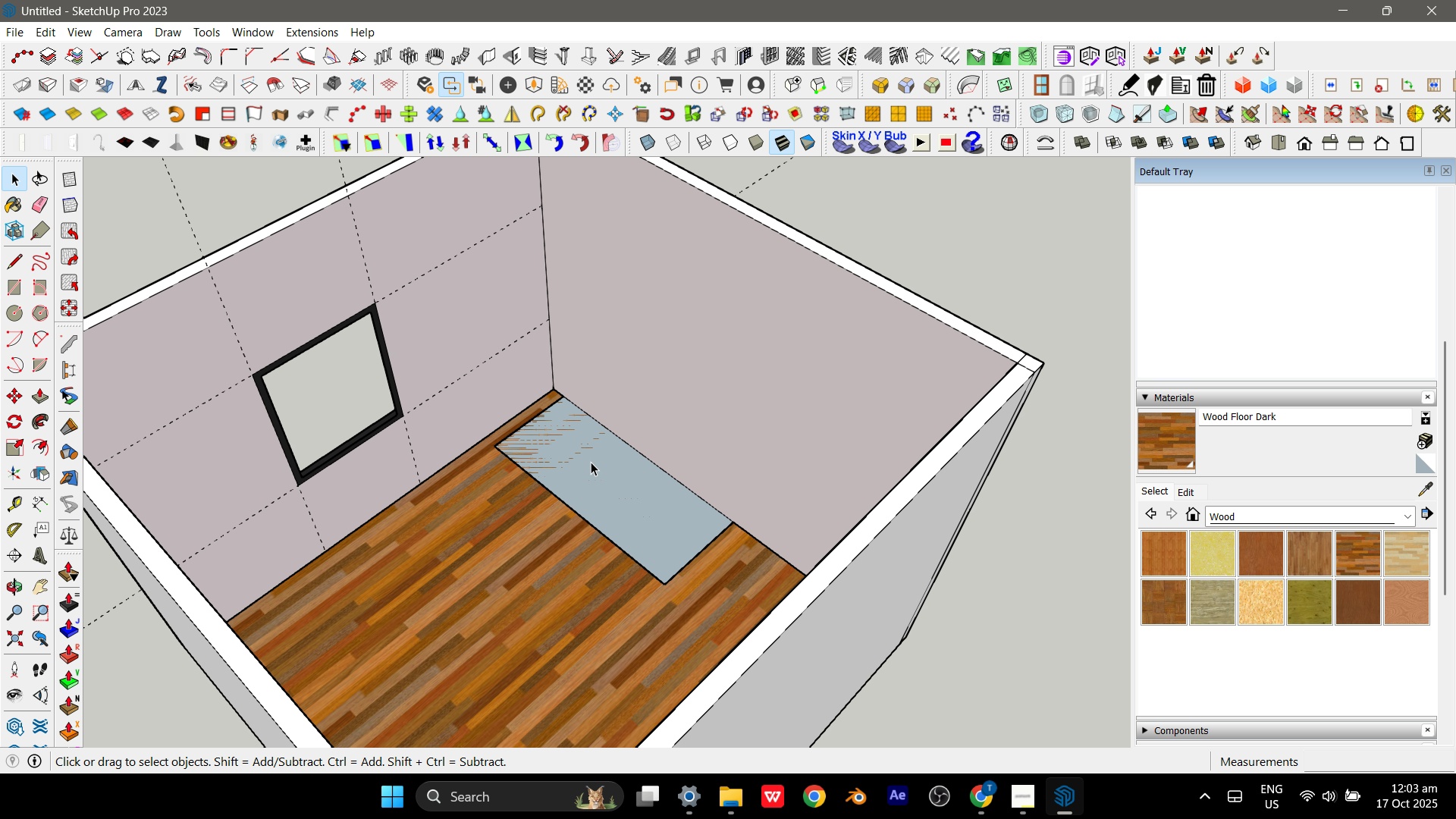 
scroll: coordinate [591, 462], scroll_direction: up, amount: 2.0
 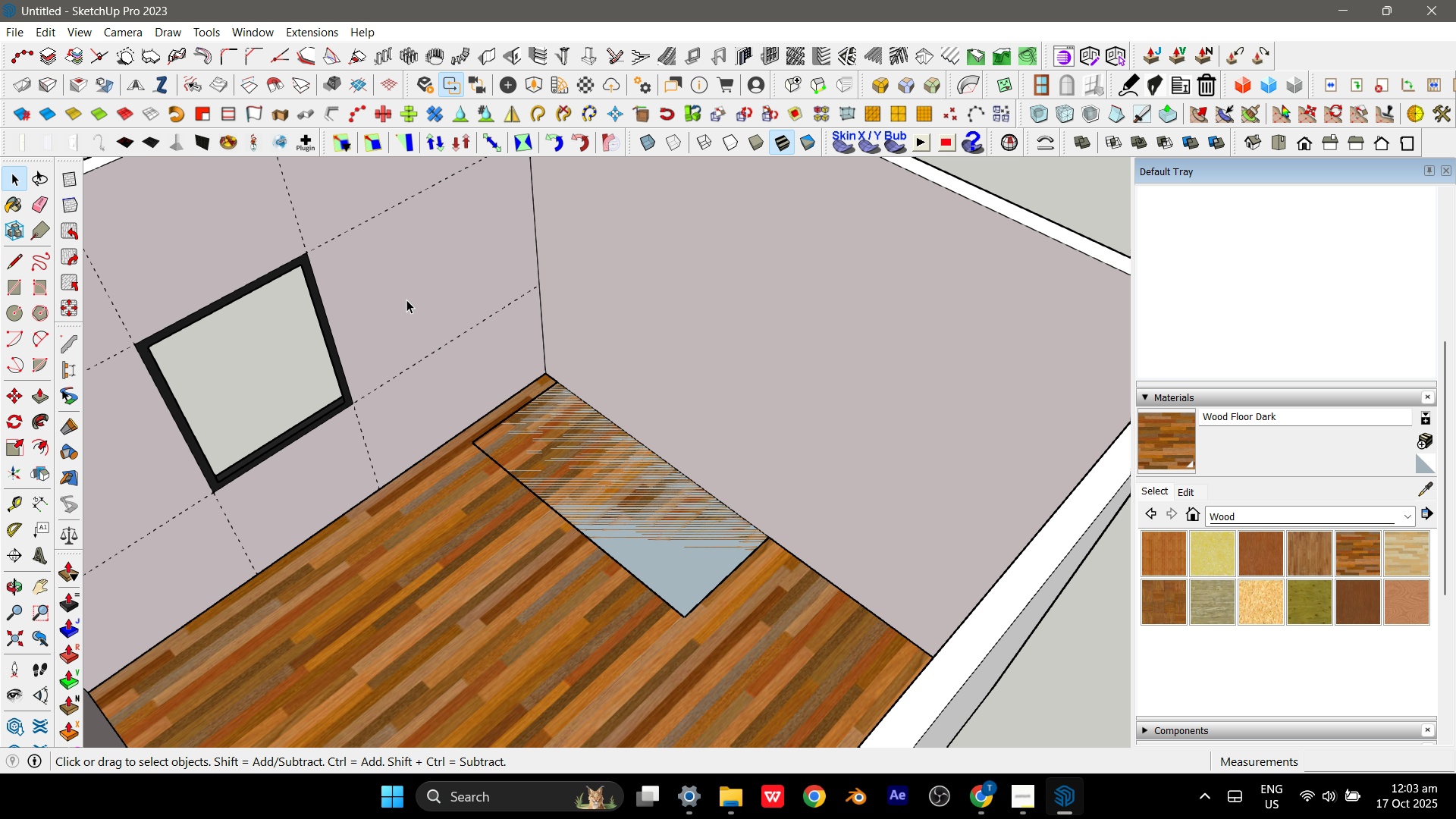 
left_click_drag(start_coordinate=[405, 295], to_coordinate=[853, 690])
 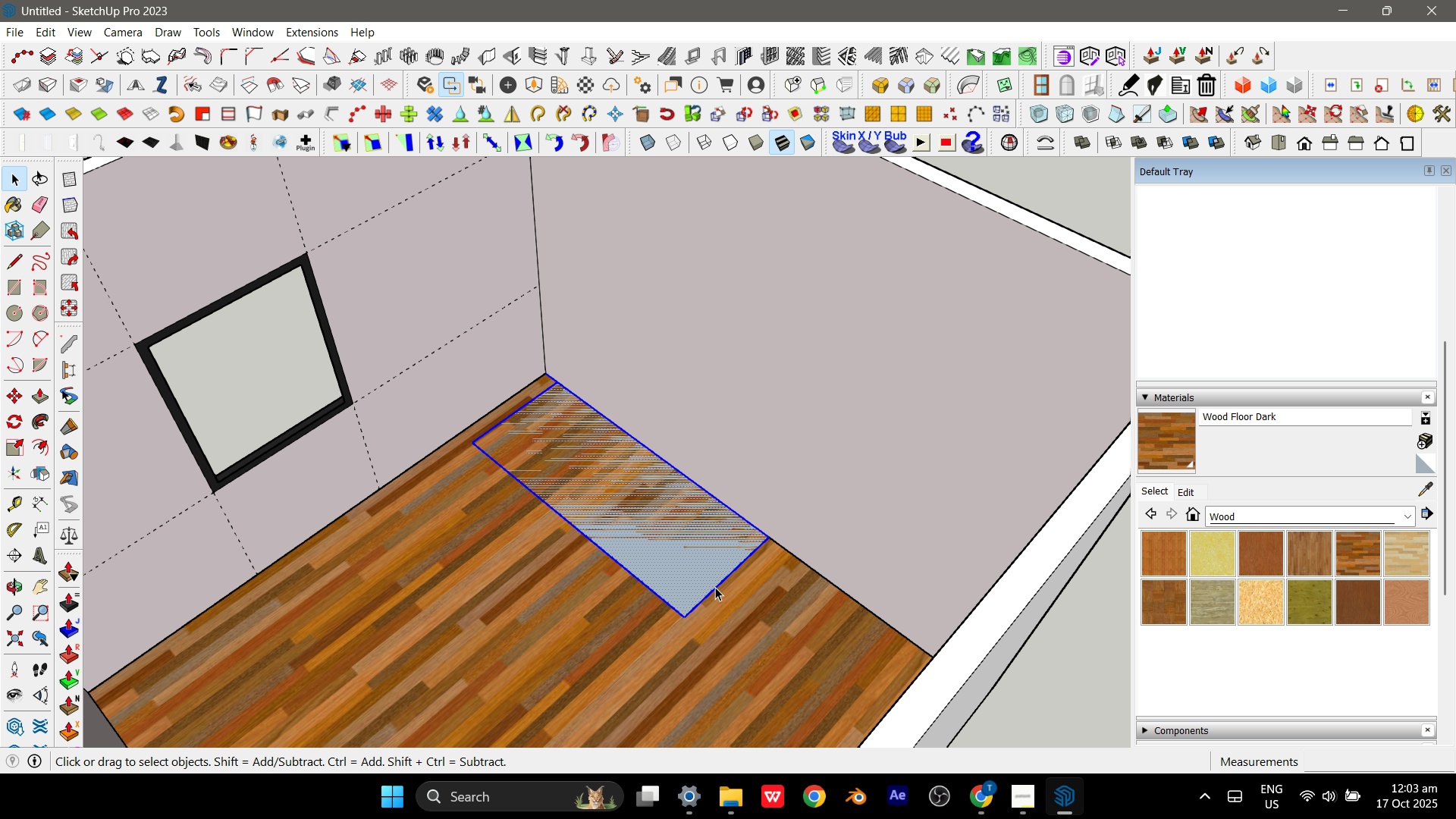 
key(M)
 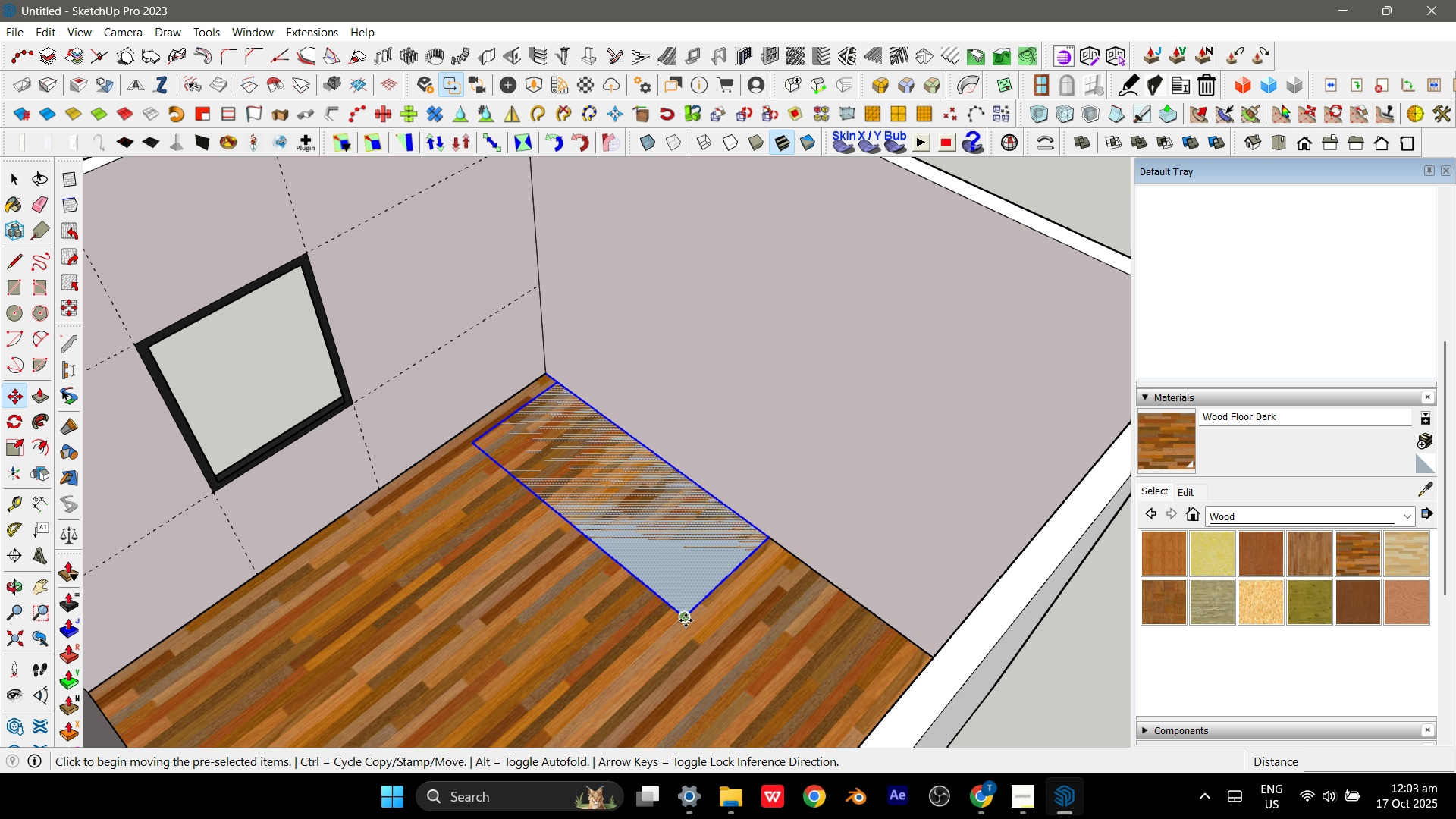 
left_click([686, 620])
 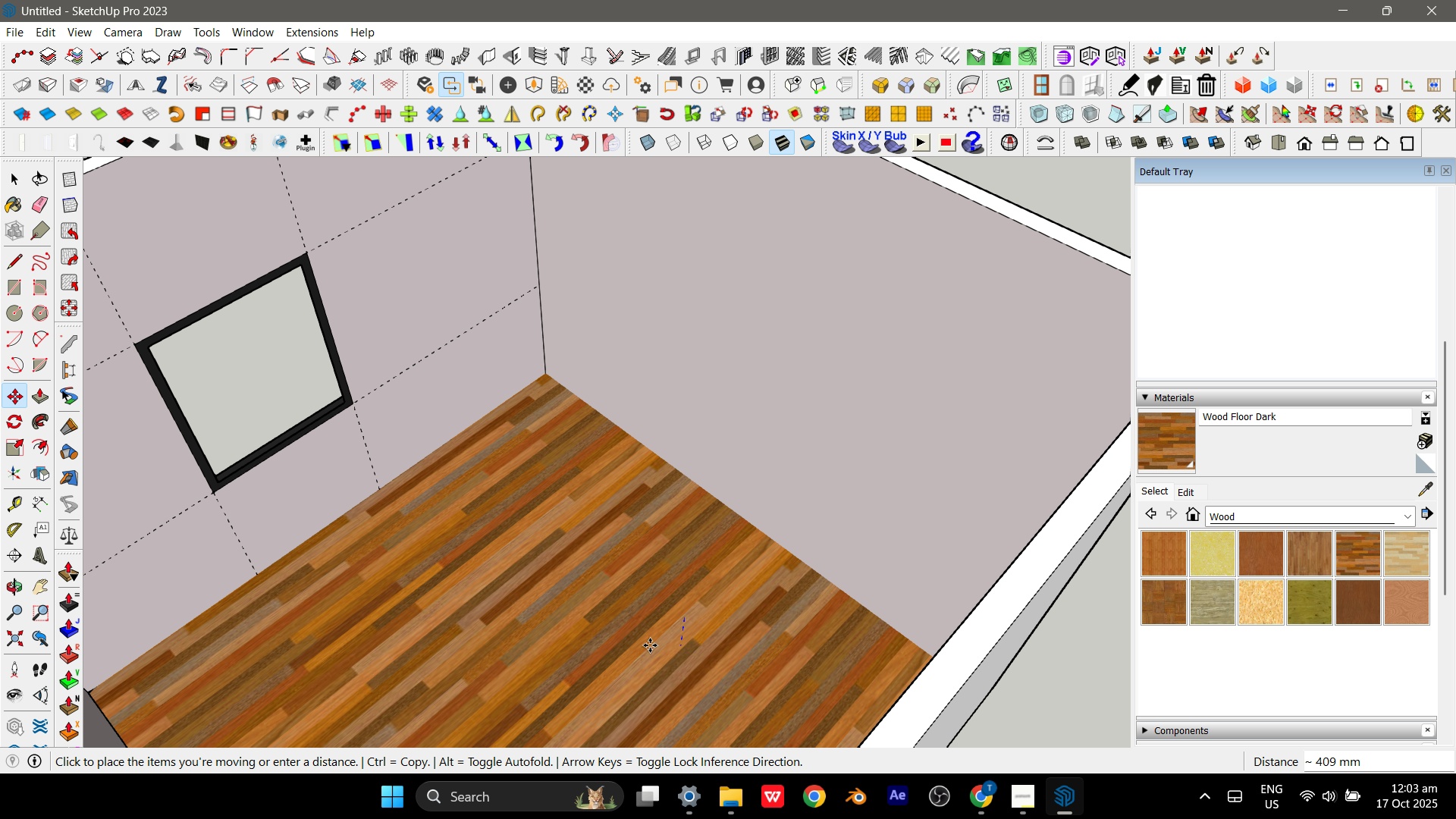 
key(Escape)
 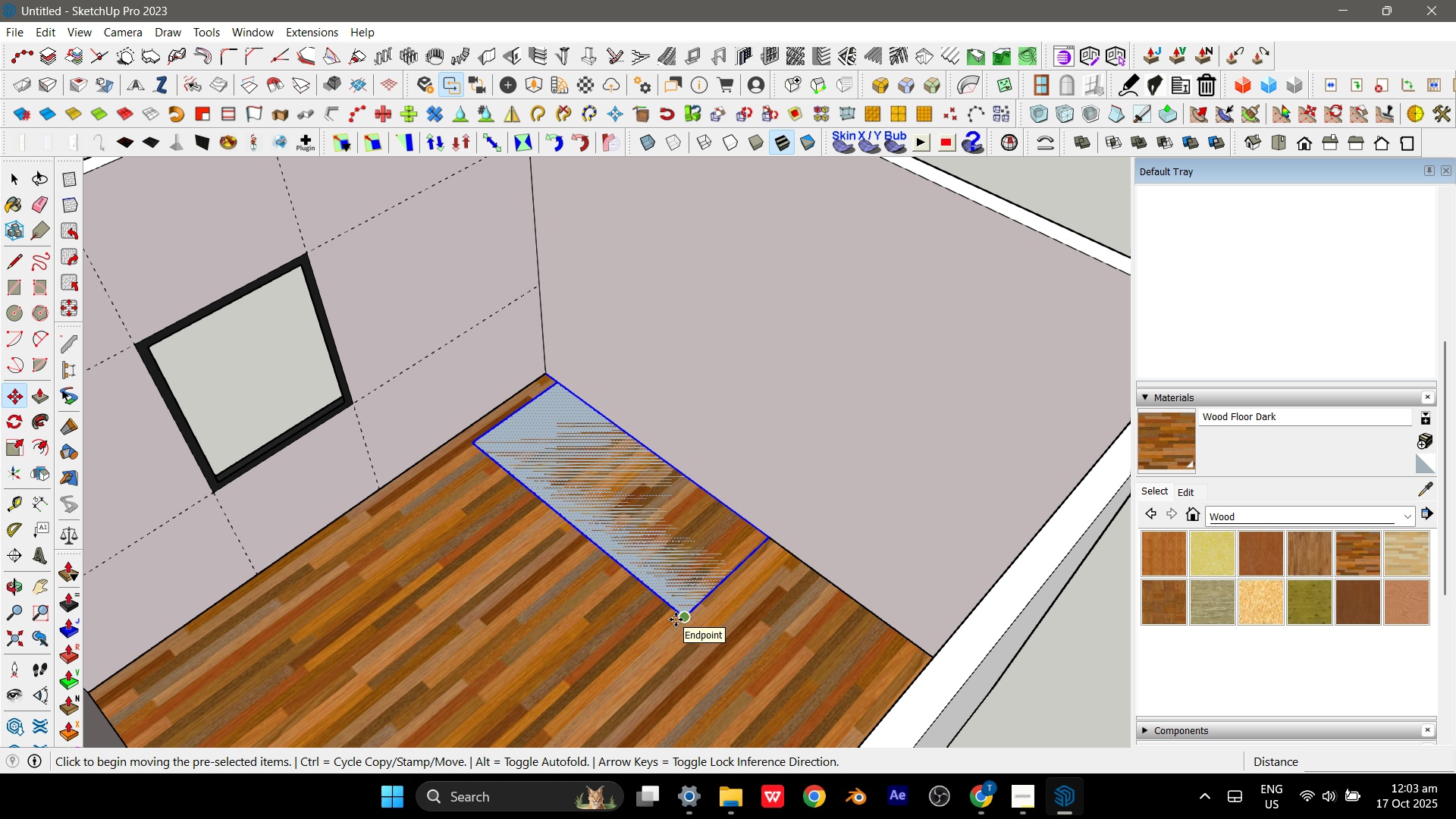 
left_click([676, 620])
 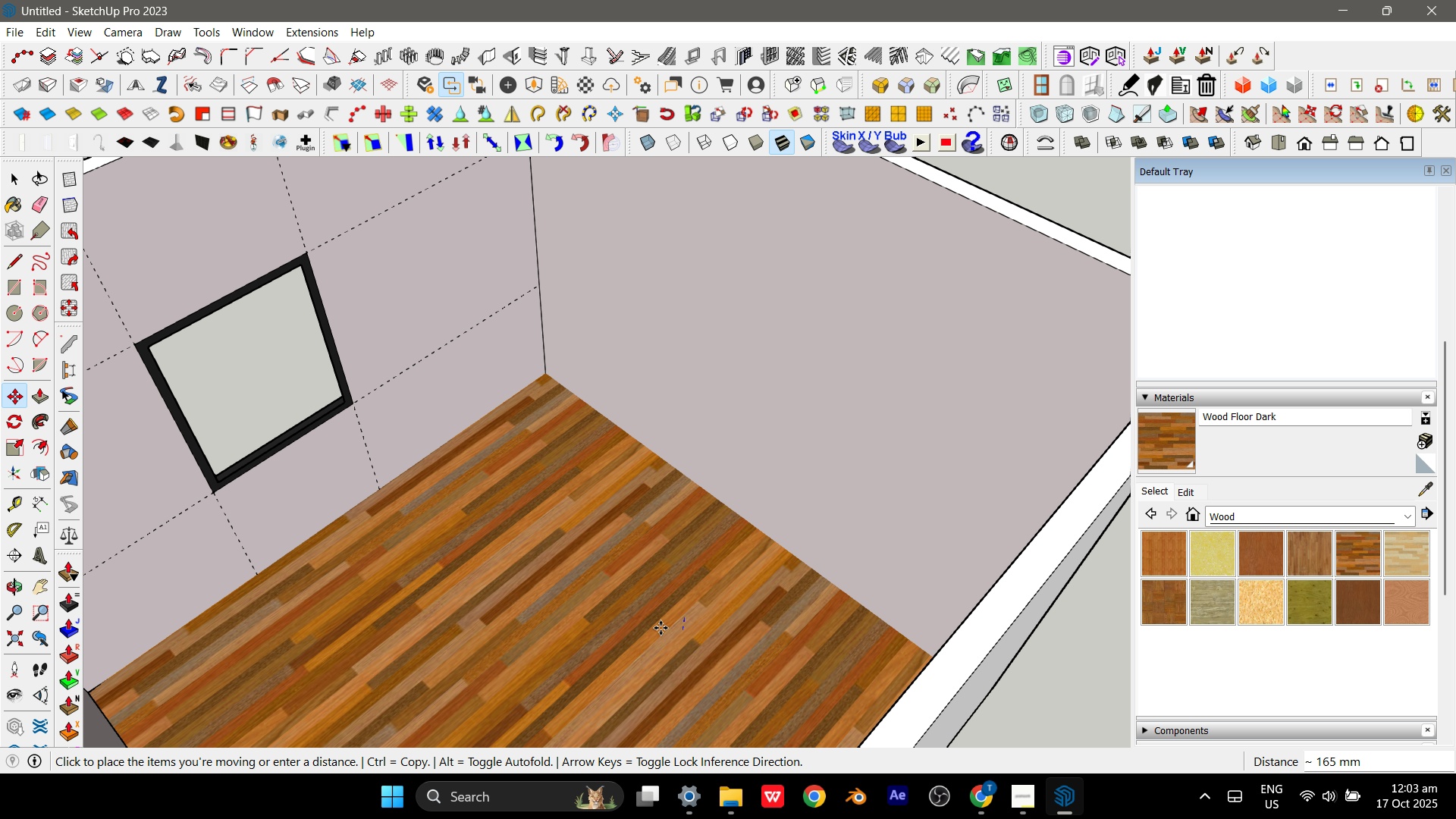 
key(ArrowLeft)
 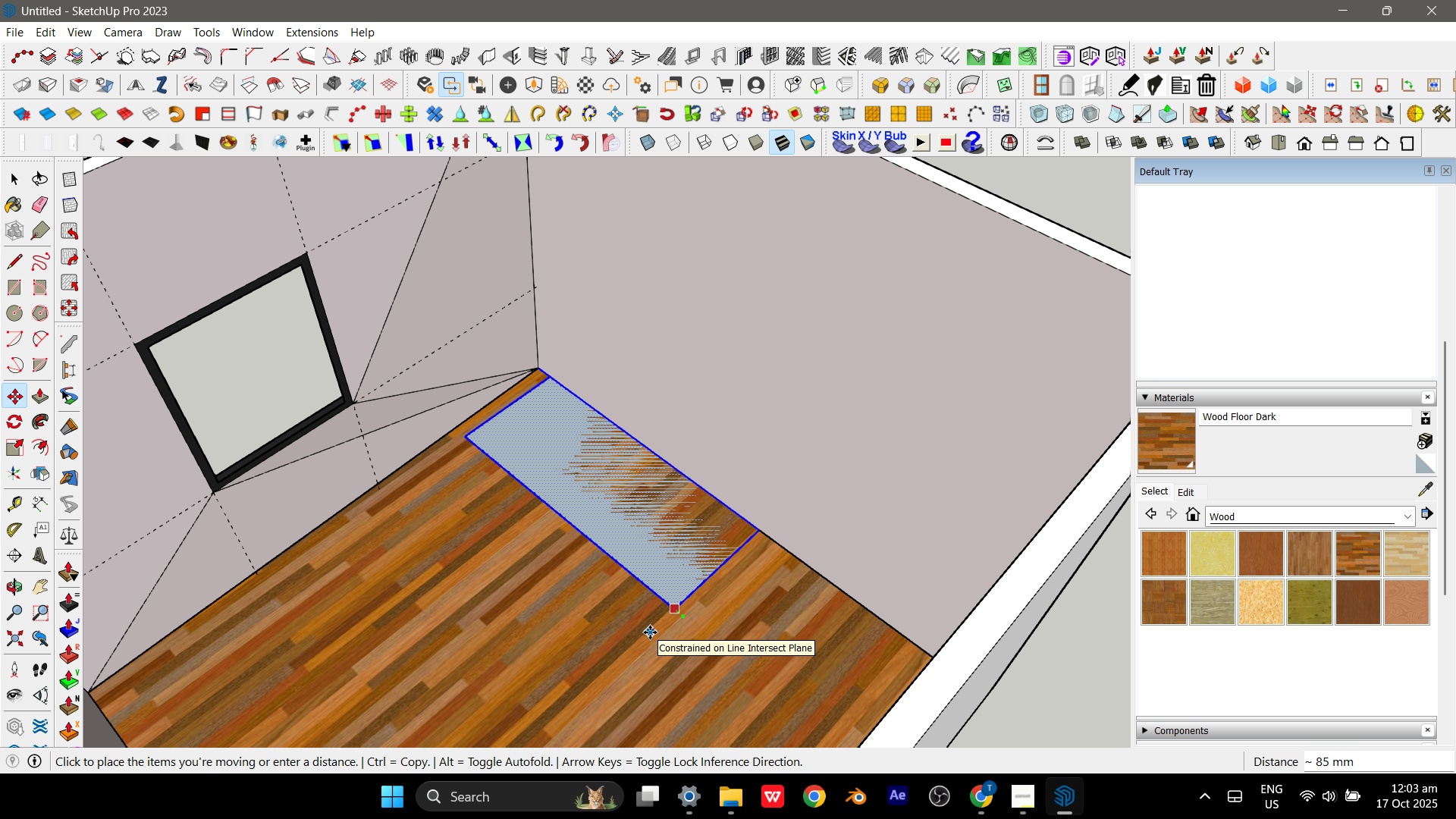 
key(ArrowRight)
 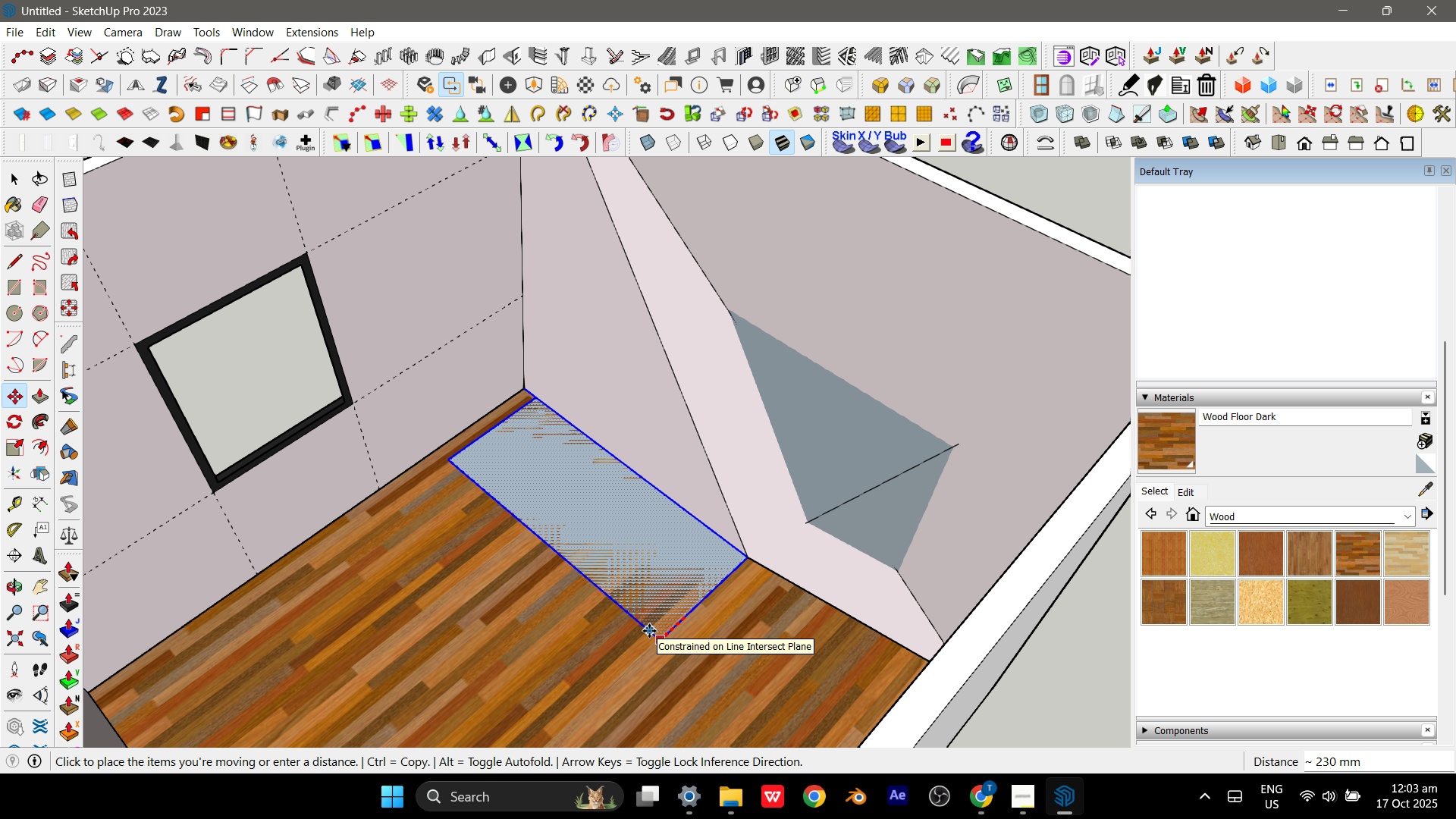 
key(Escape)
 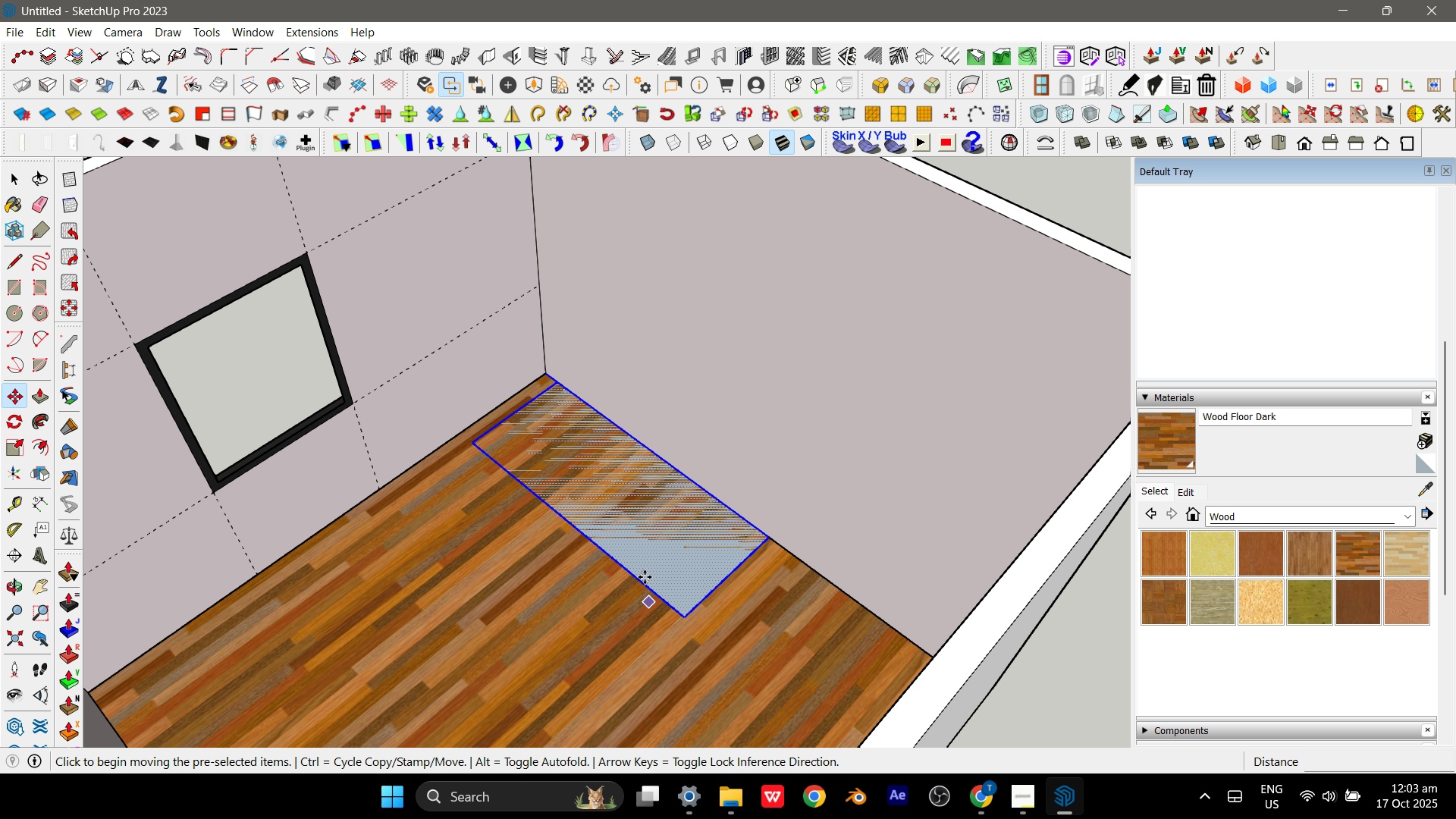 
key(Escape)
 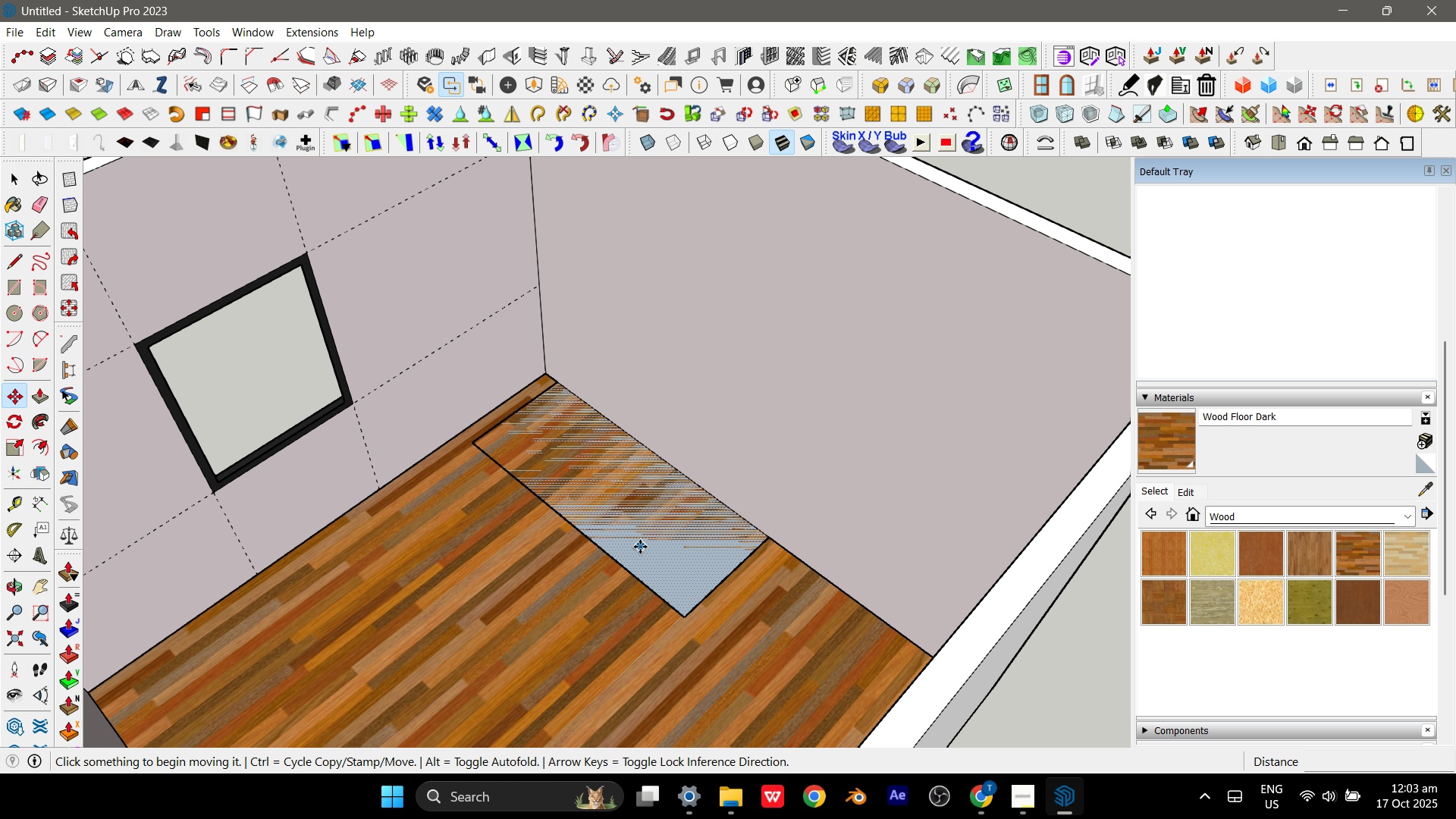 
hold_key(key=ControlLeft, duration=0.33)
 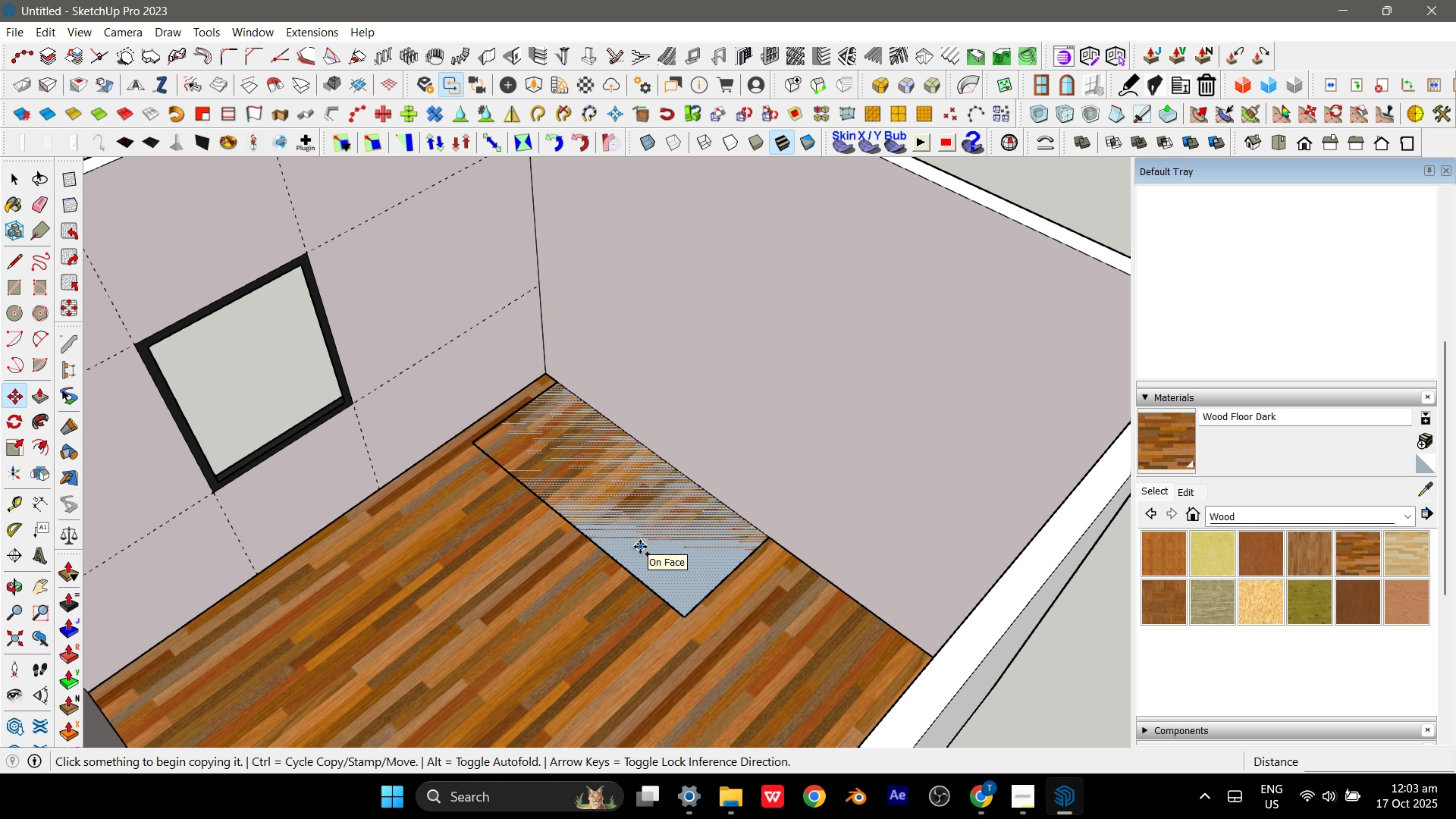 
key(Control+Z)
 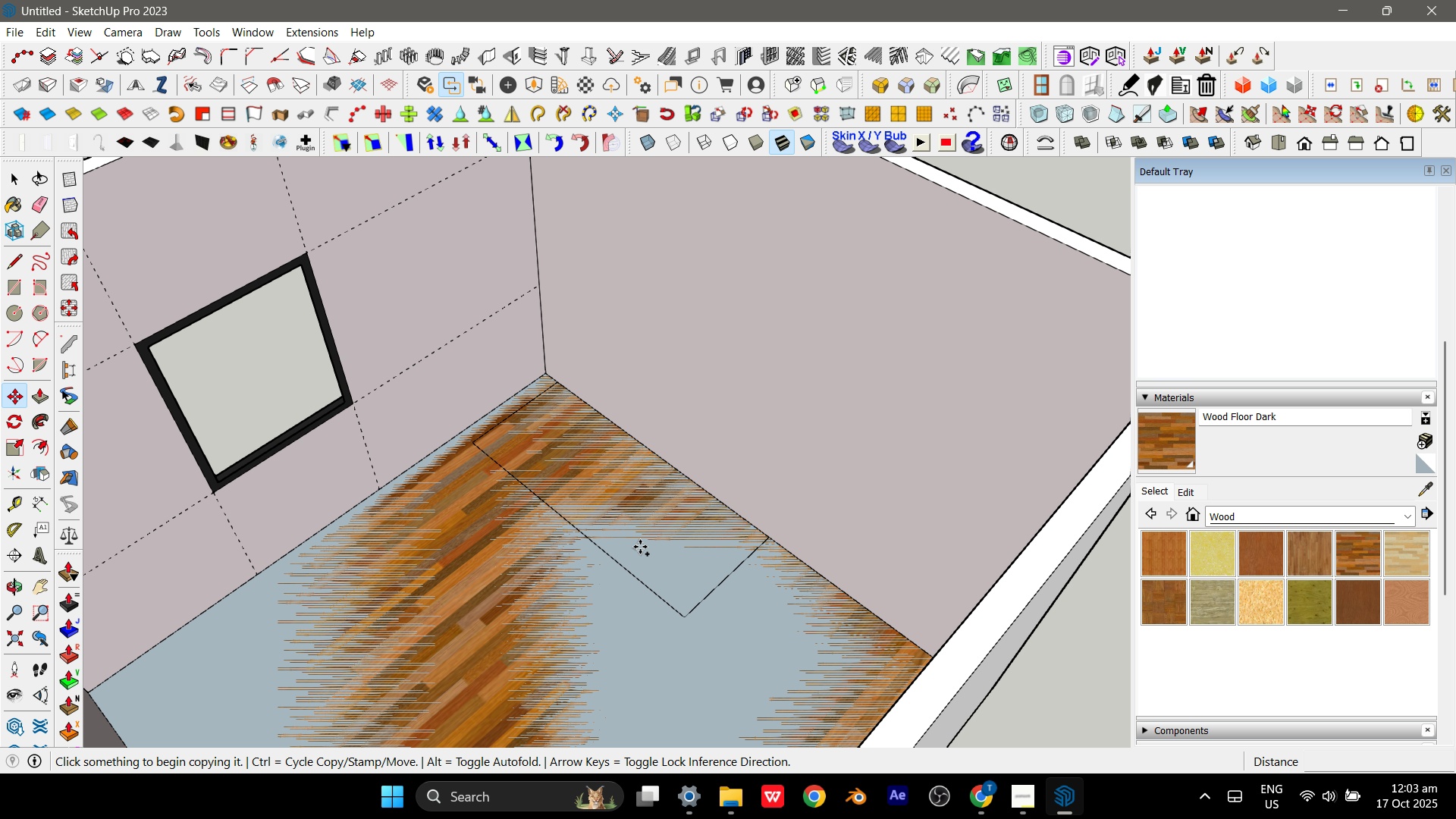 
key(Control+Z)
 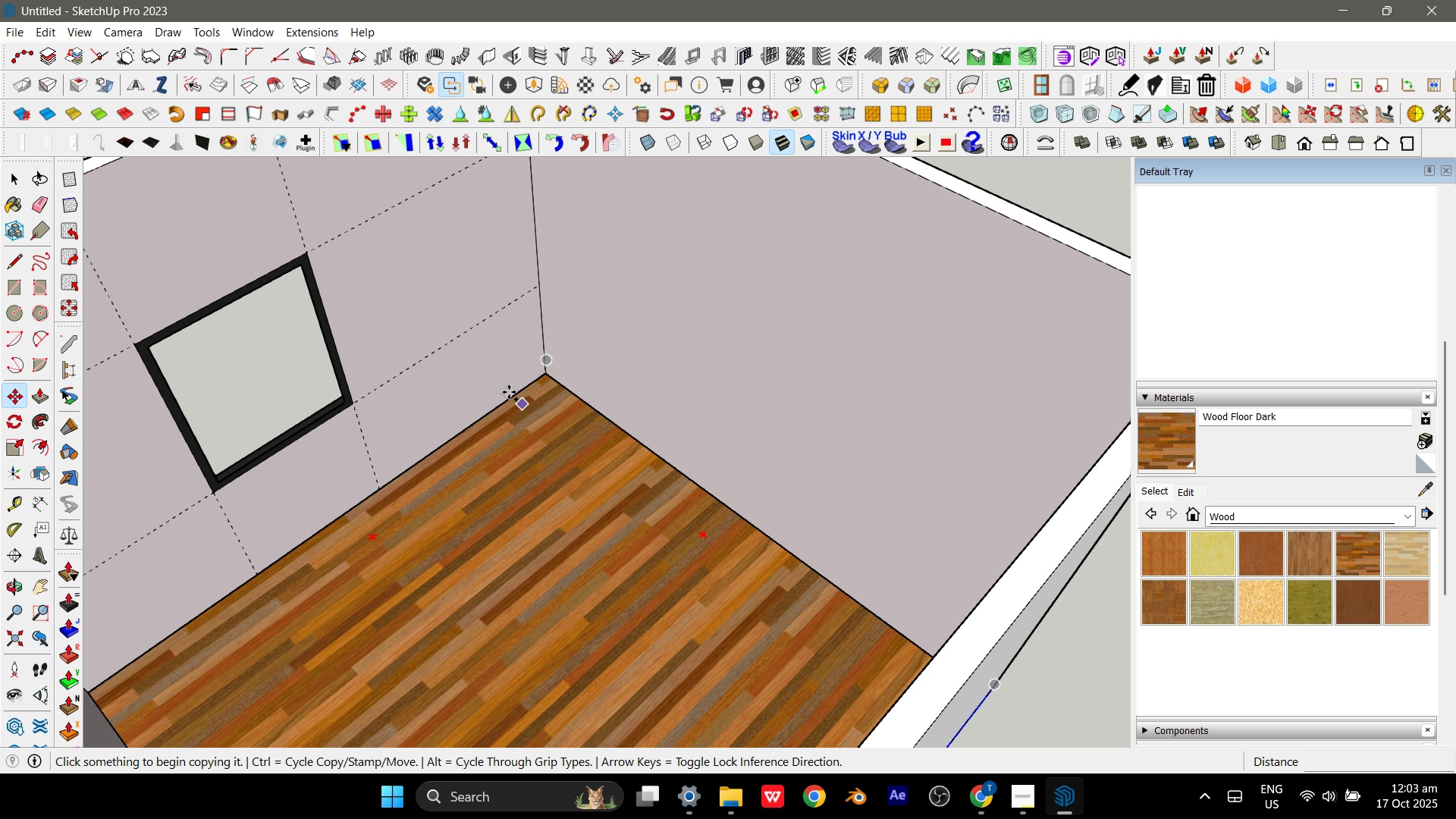 
key(Escape)
 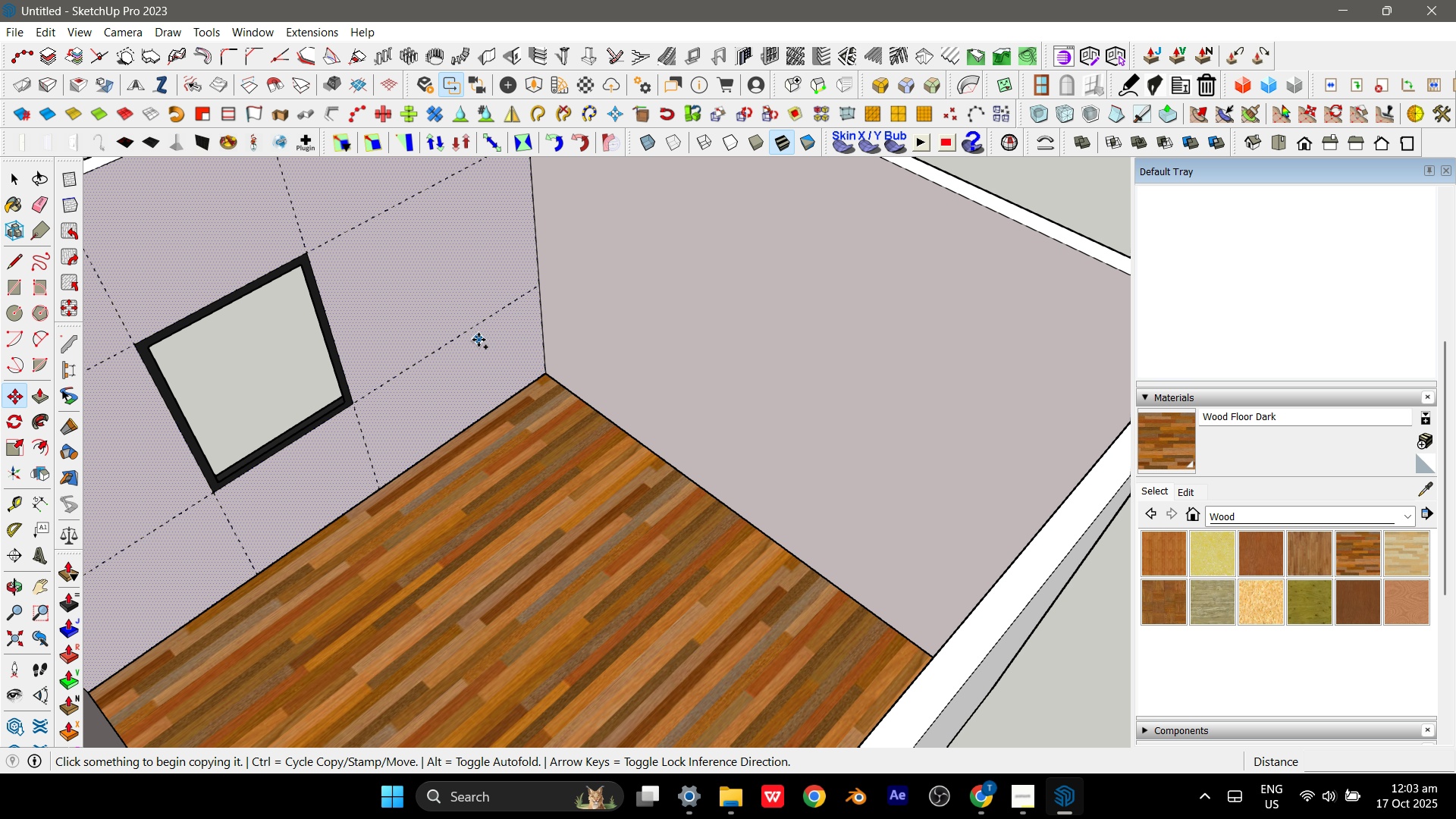 
key(Space)
 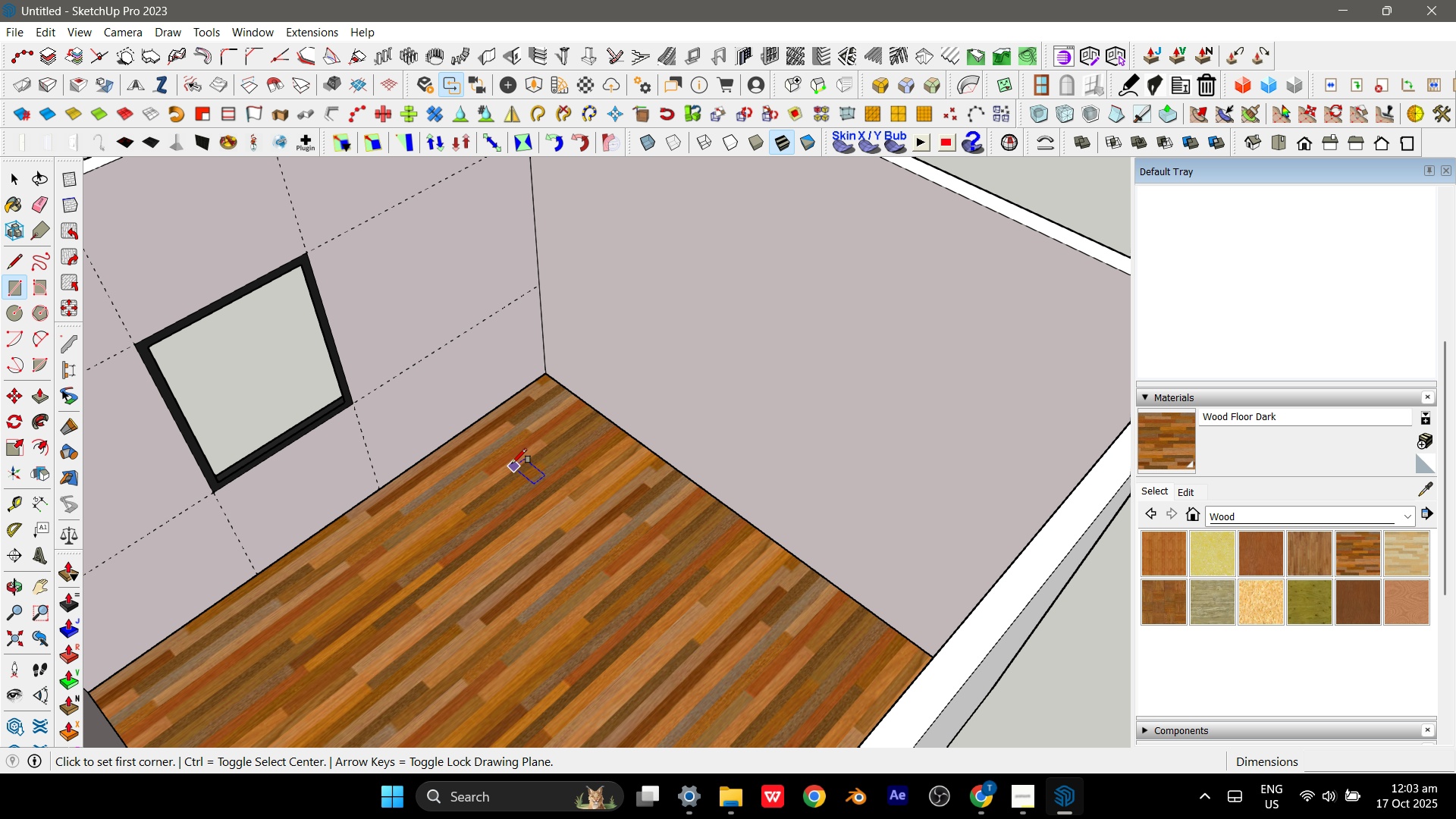 
left_click([482, 447])
 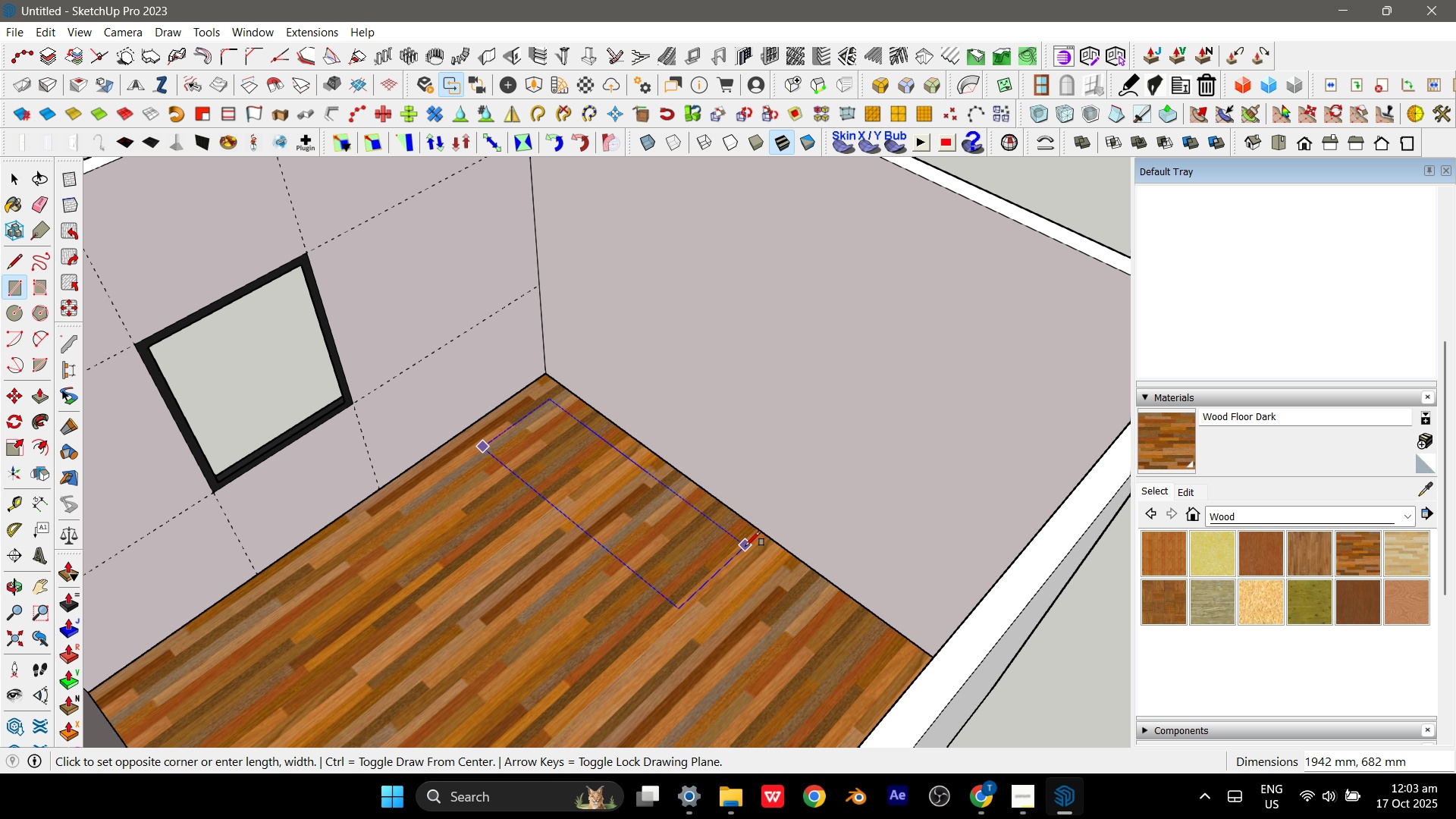 
key(Escape)
 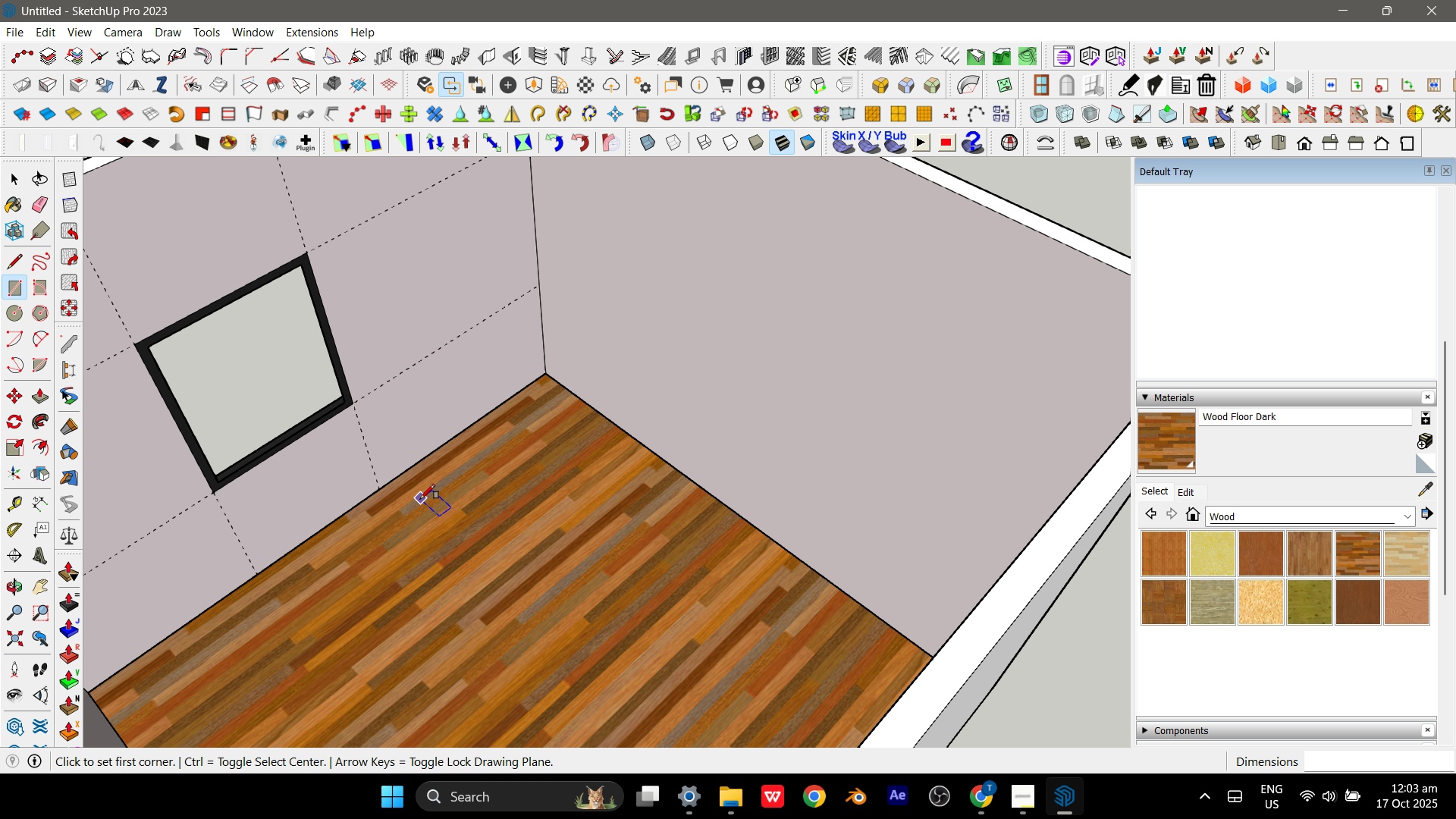 
left_click([420, 499])
 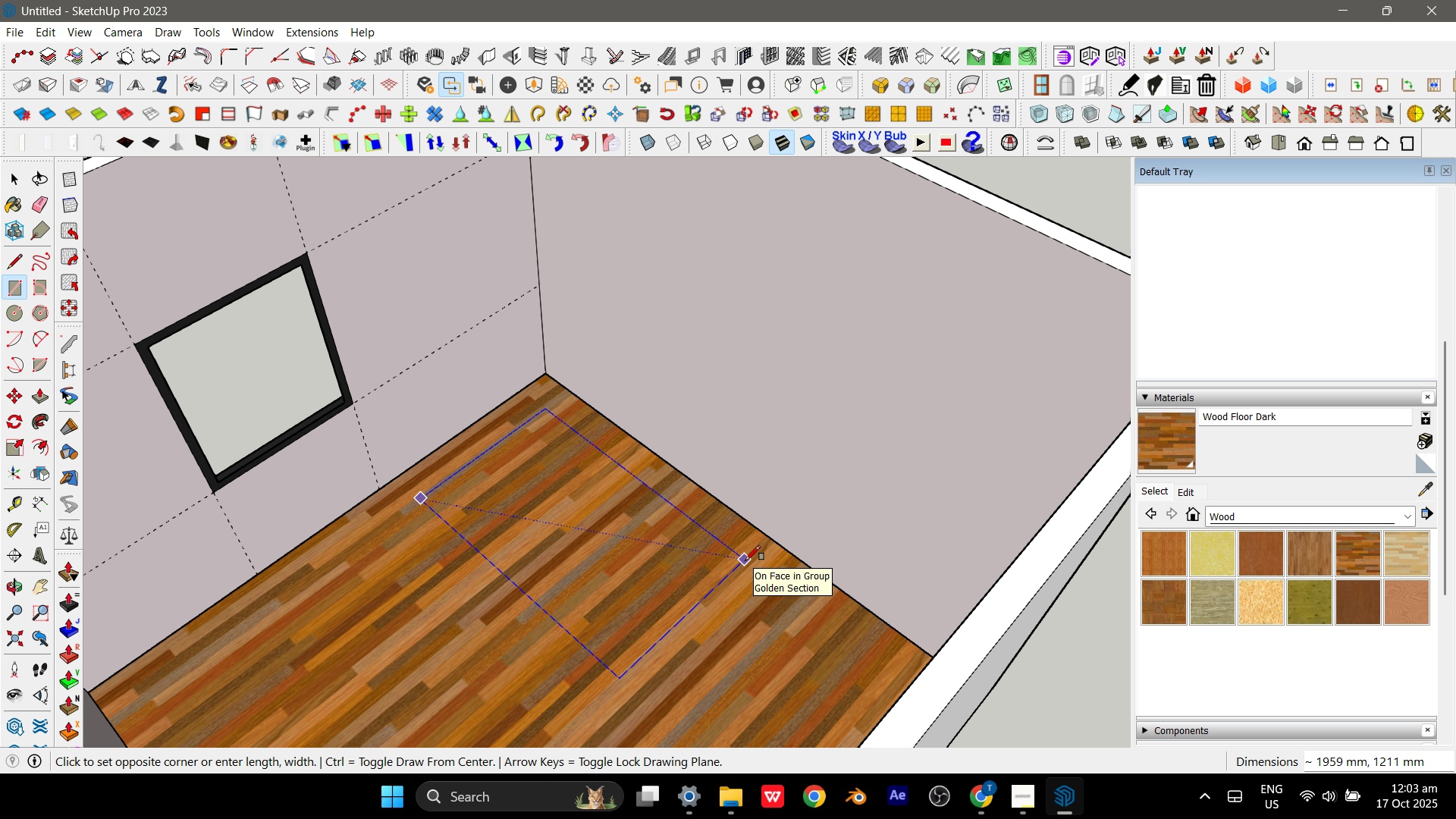 
key(Numpad2)
 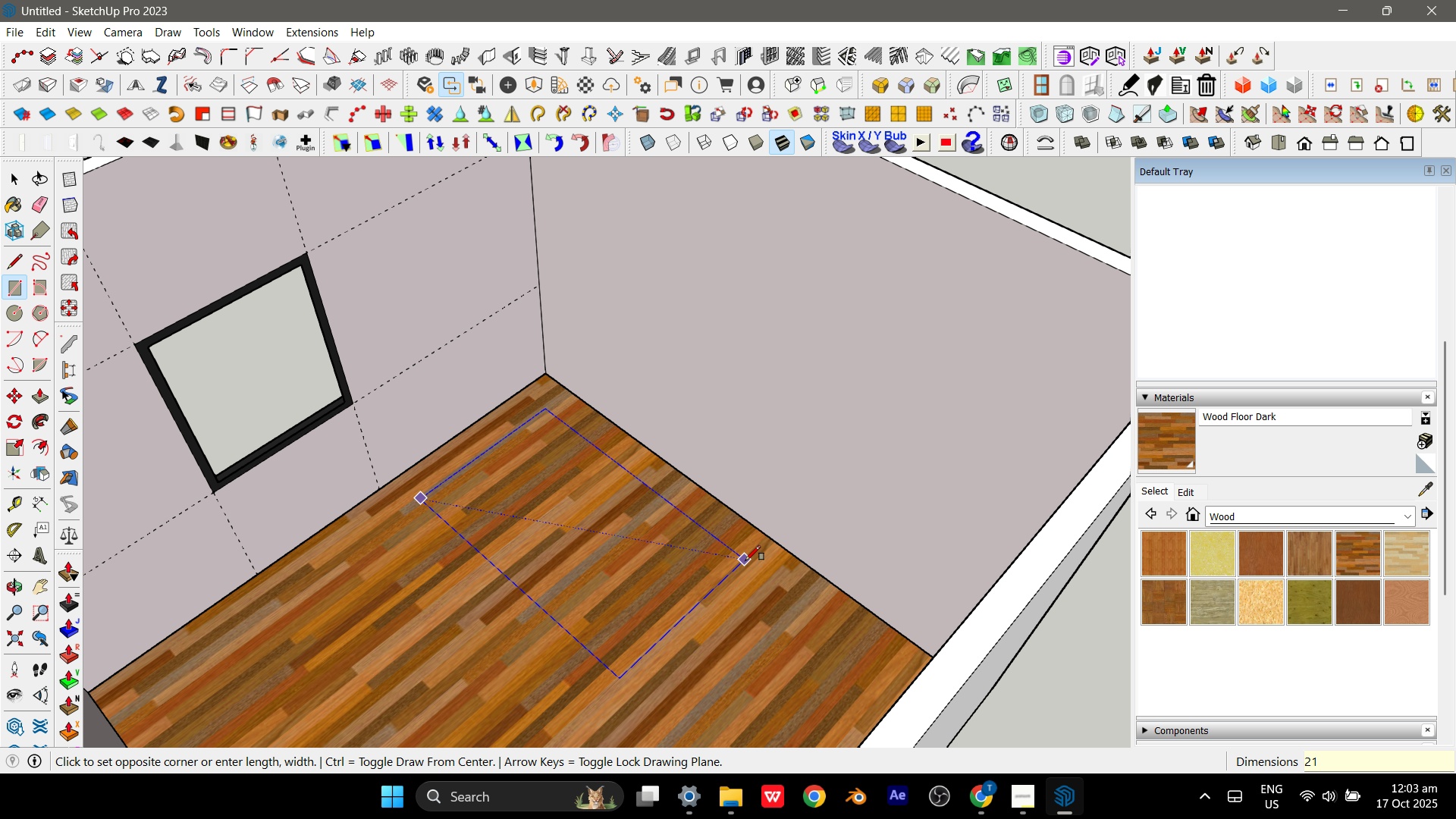 
key(Numpad1)
 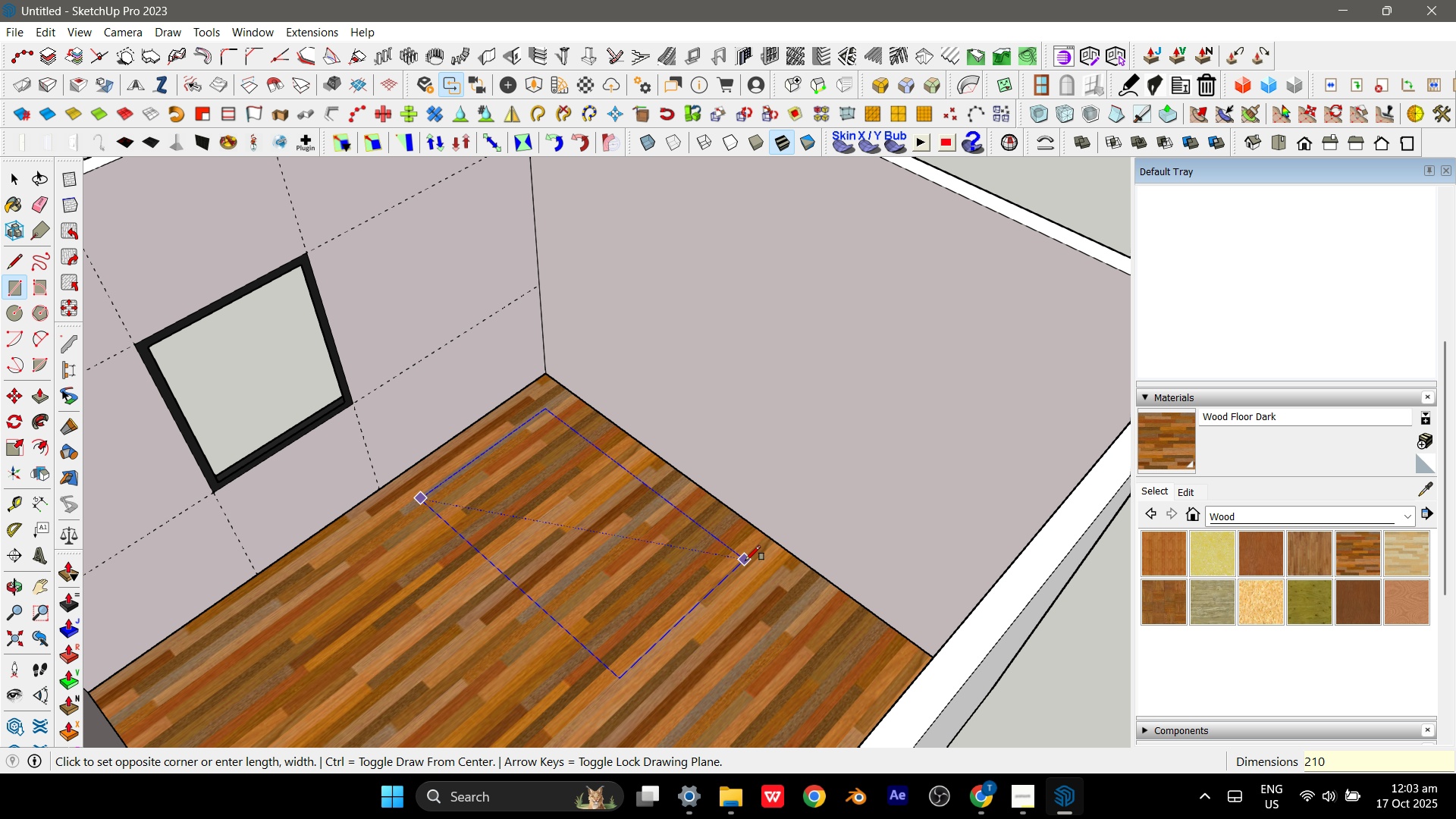 
key(Numpad0)
 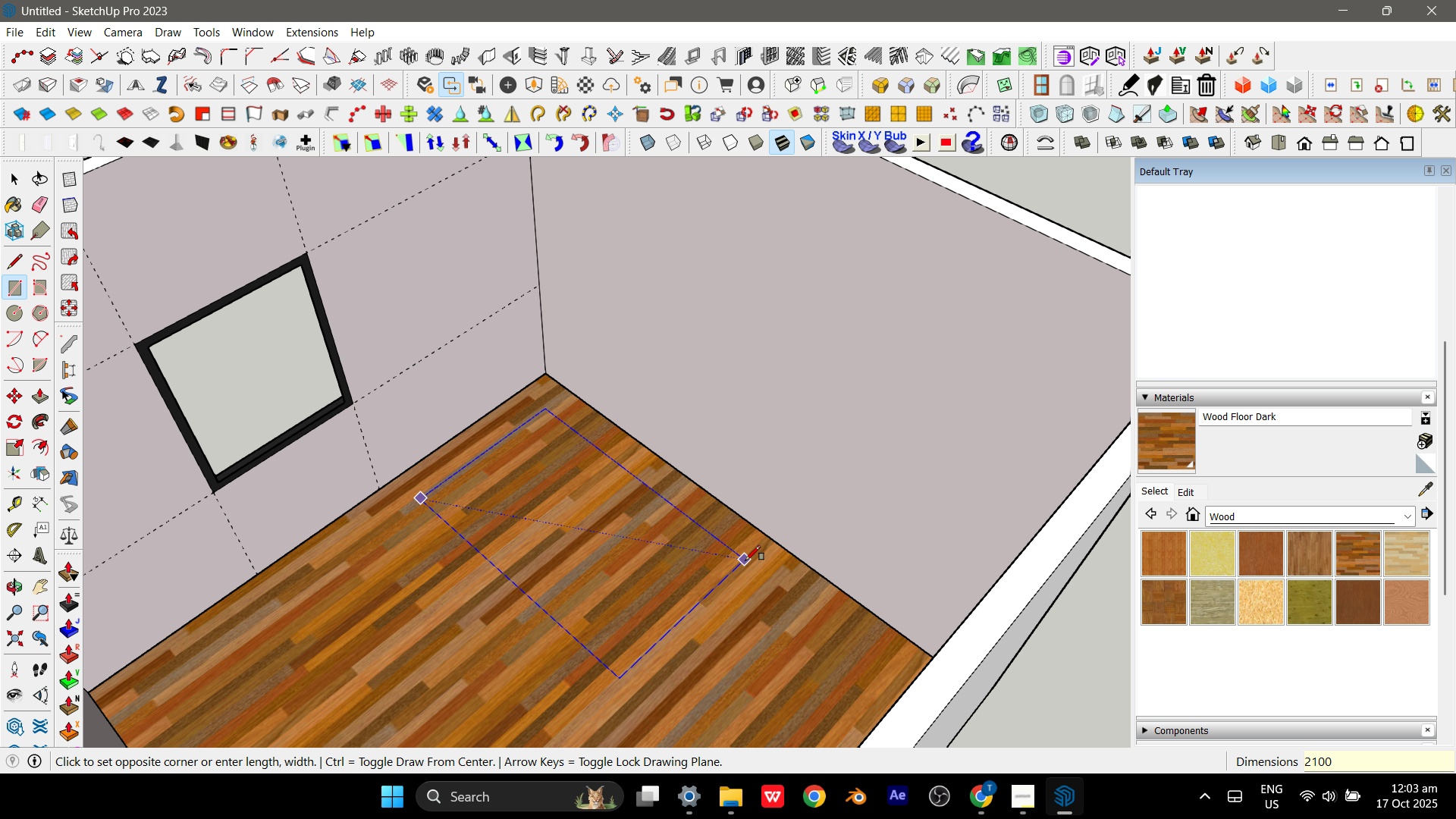 
key(Numpad0)
 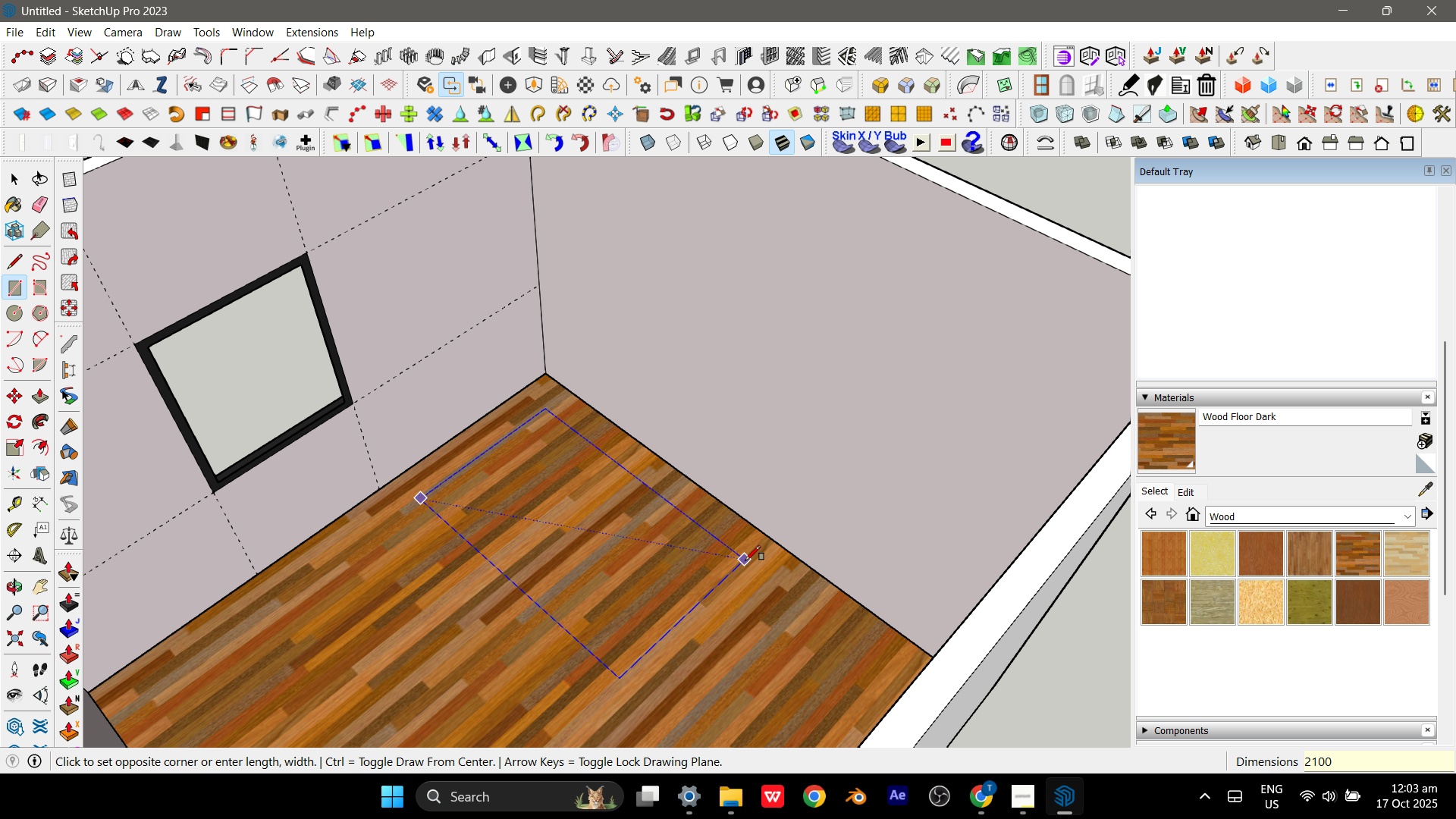 
key(Comma)
 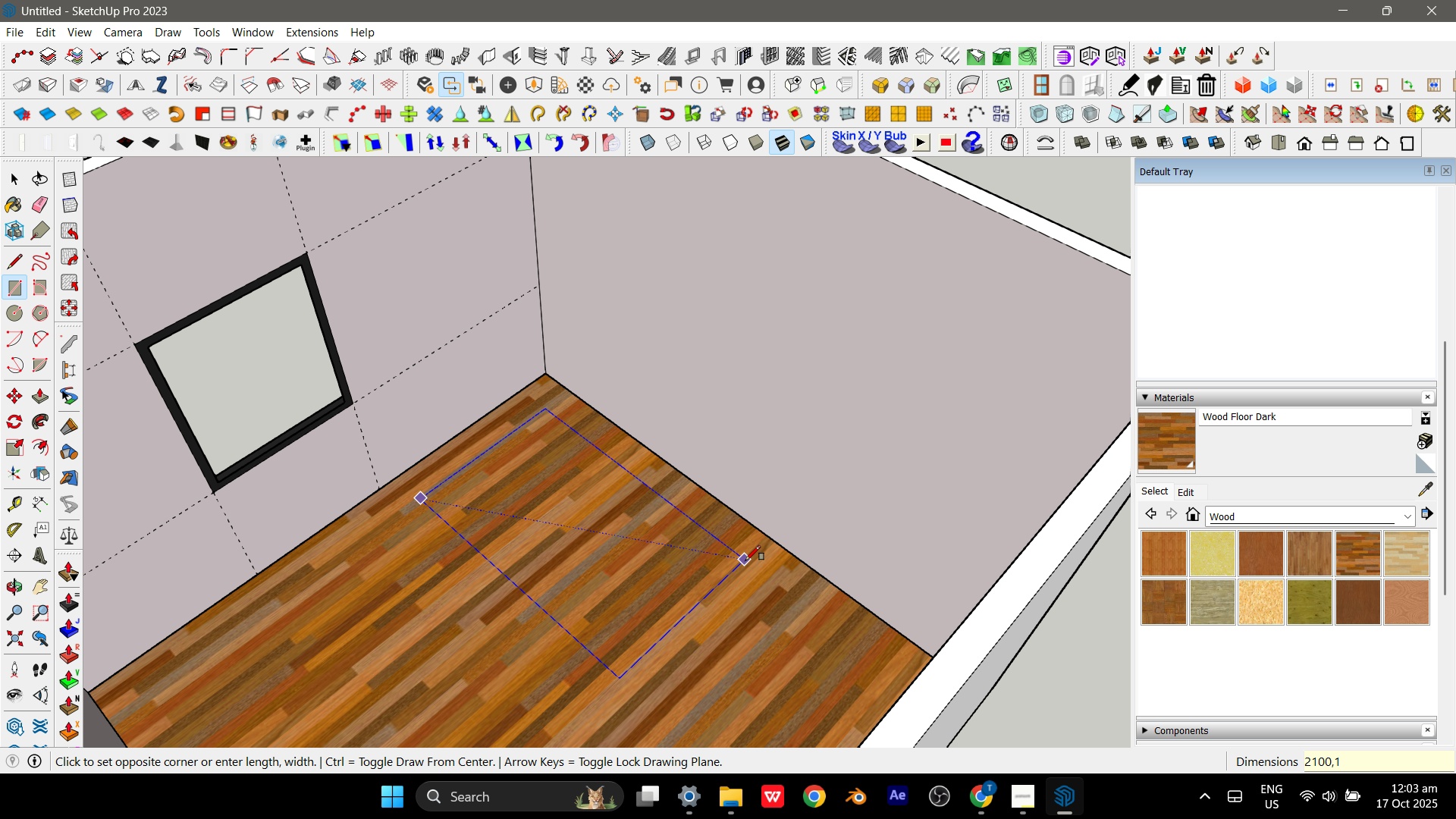 
key(Numpad1)
 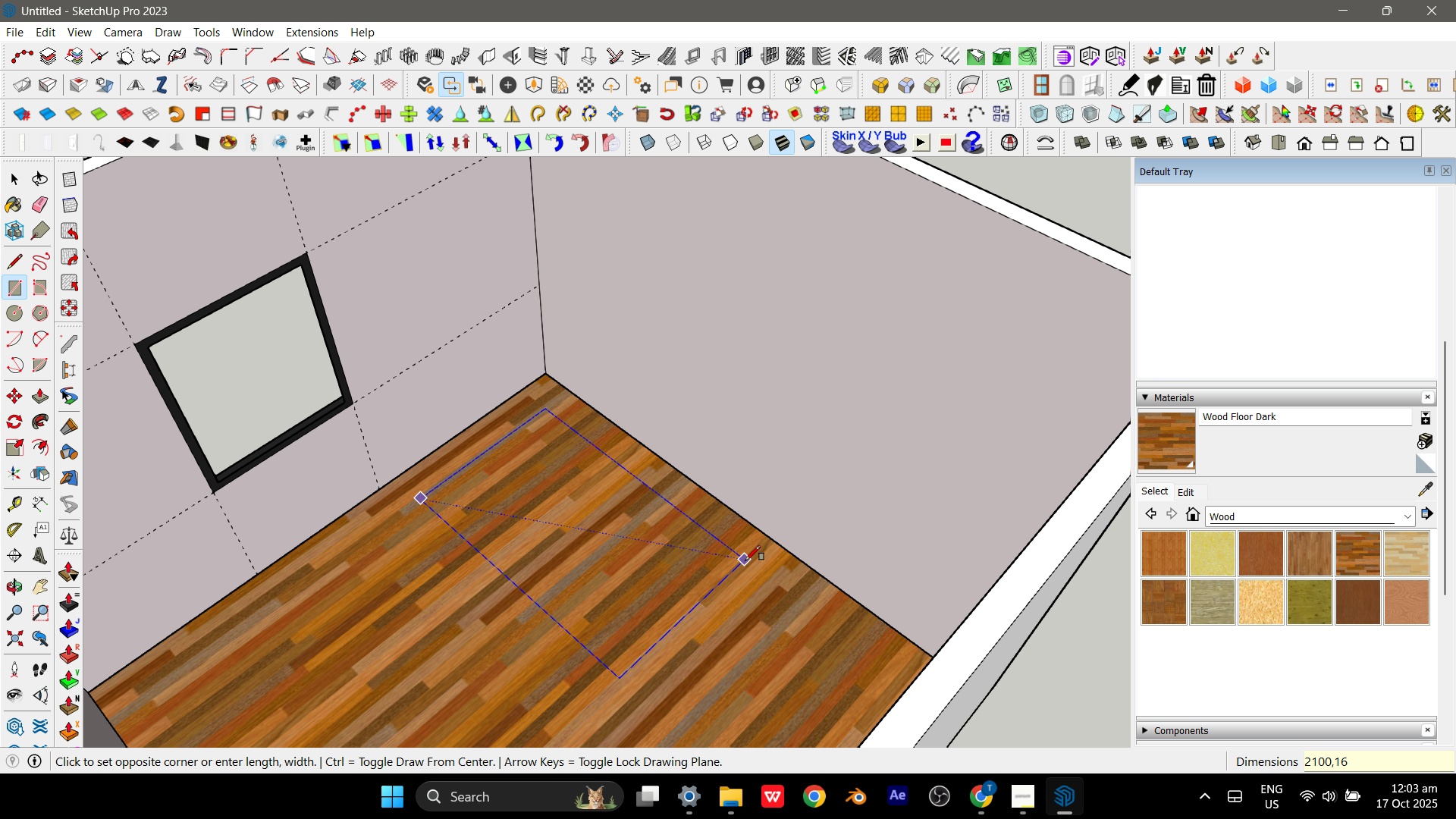 
key(Numpad6)
 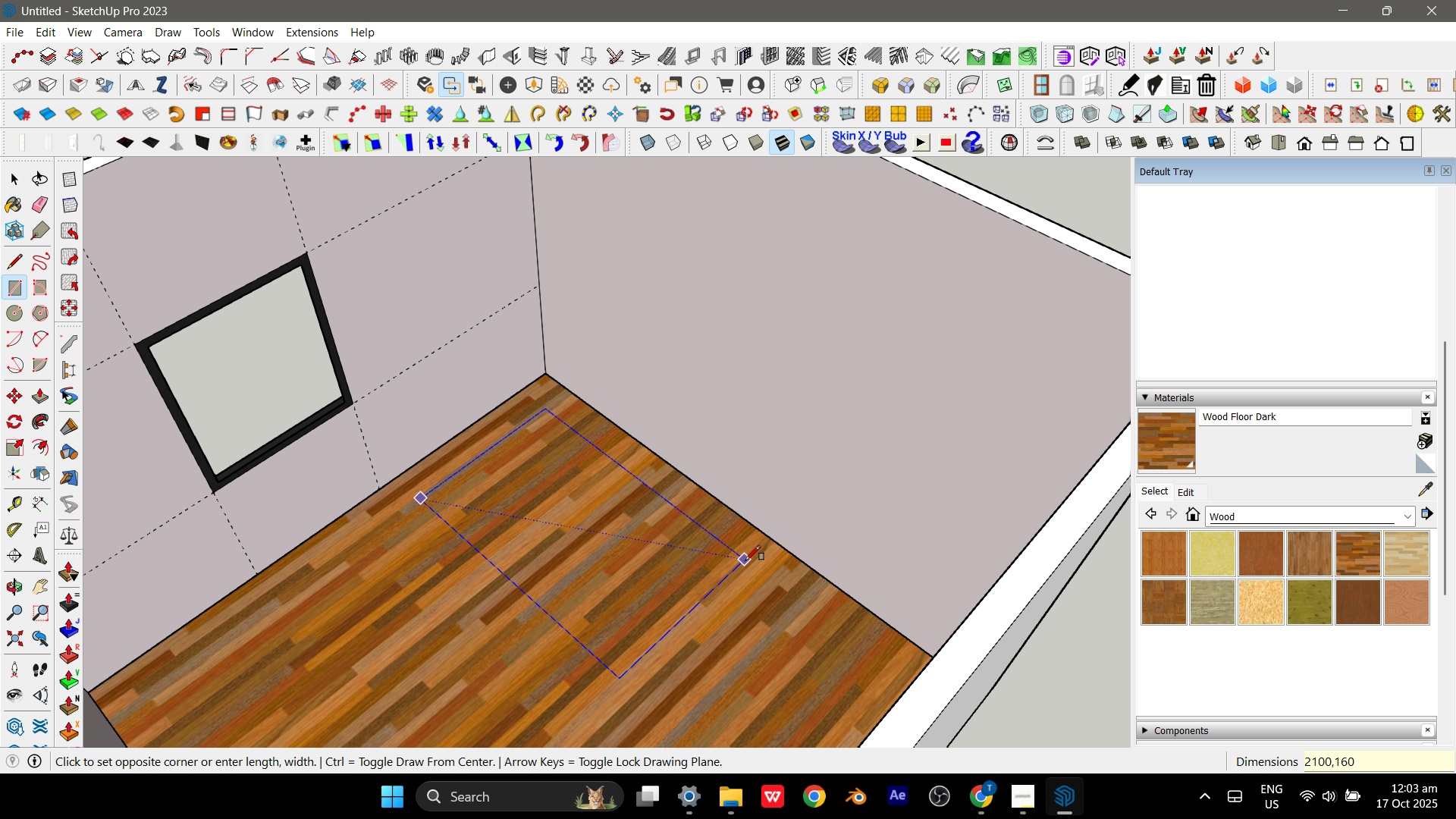 
key(Numpad0)
 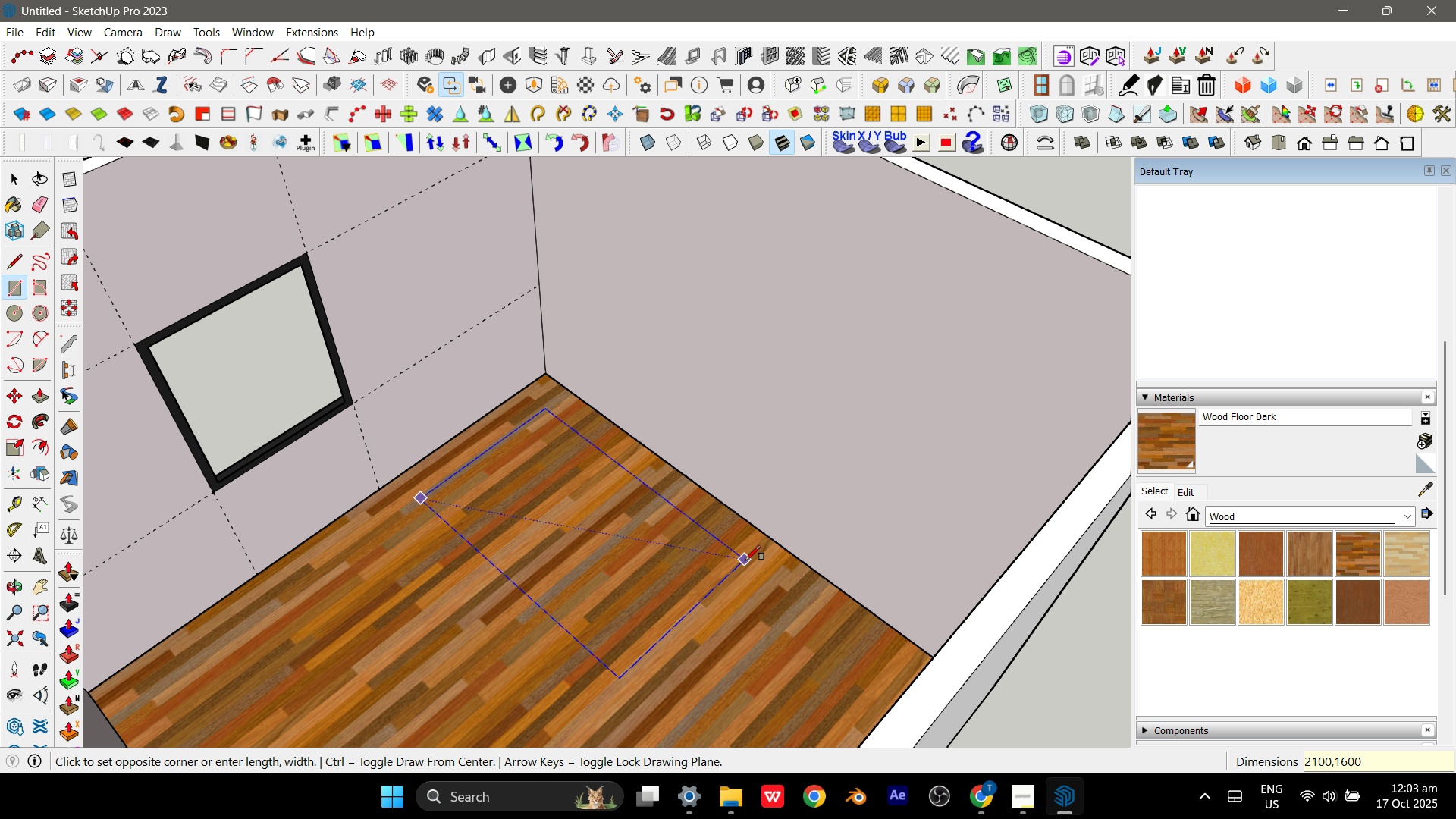 
key(Numpad0)
 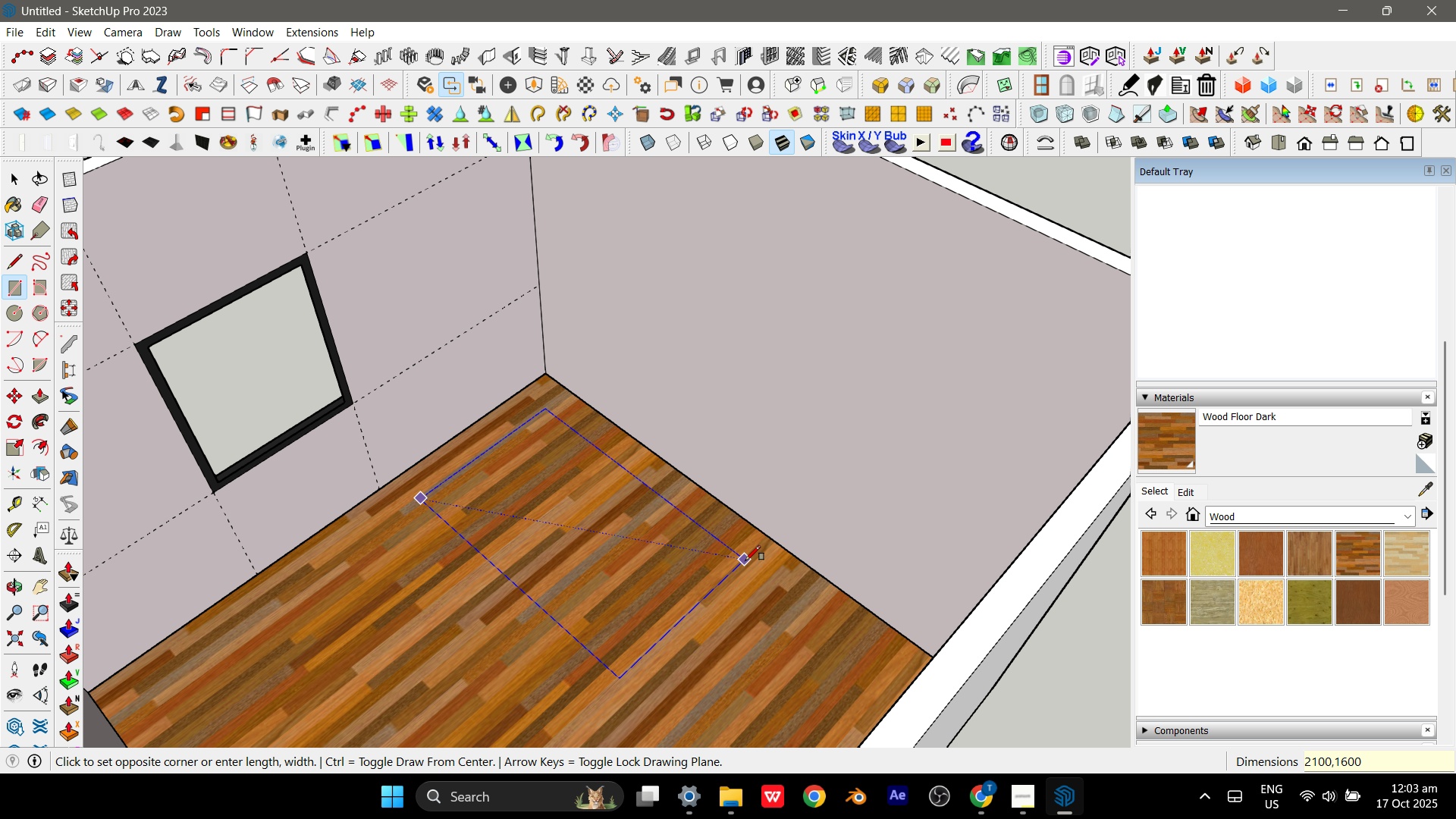 
key(Enter)
 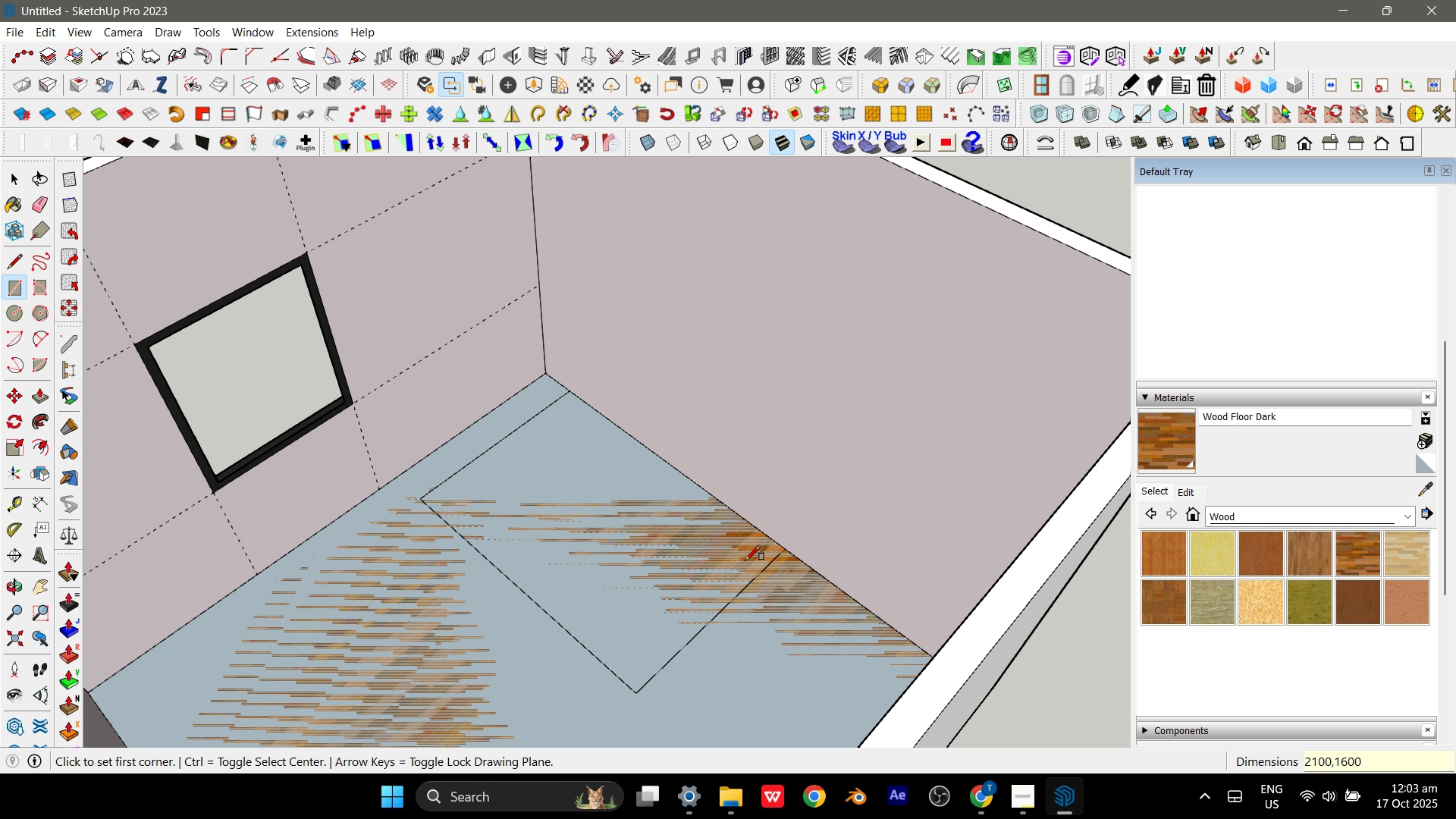 
key(Escape)
 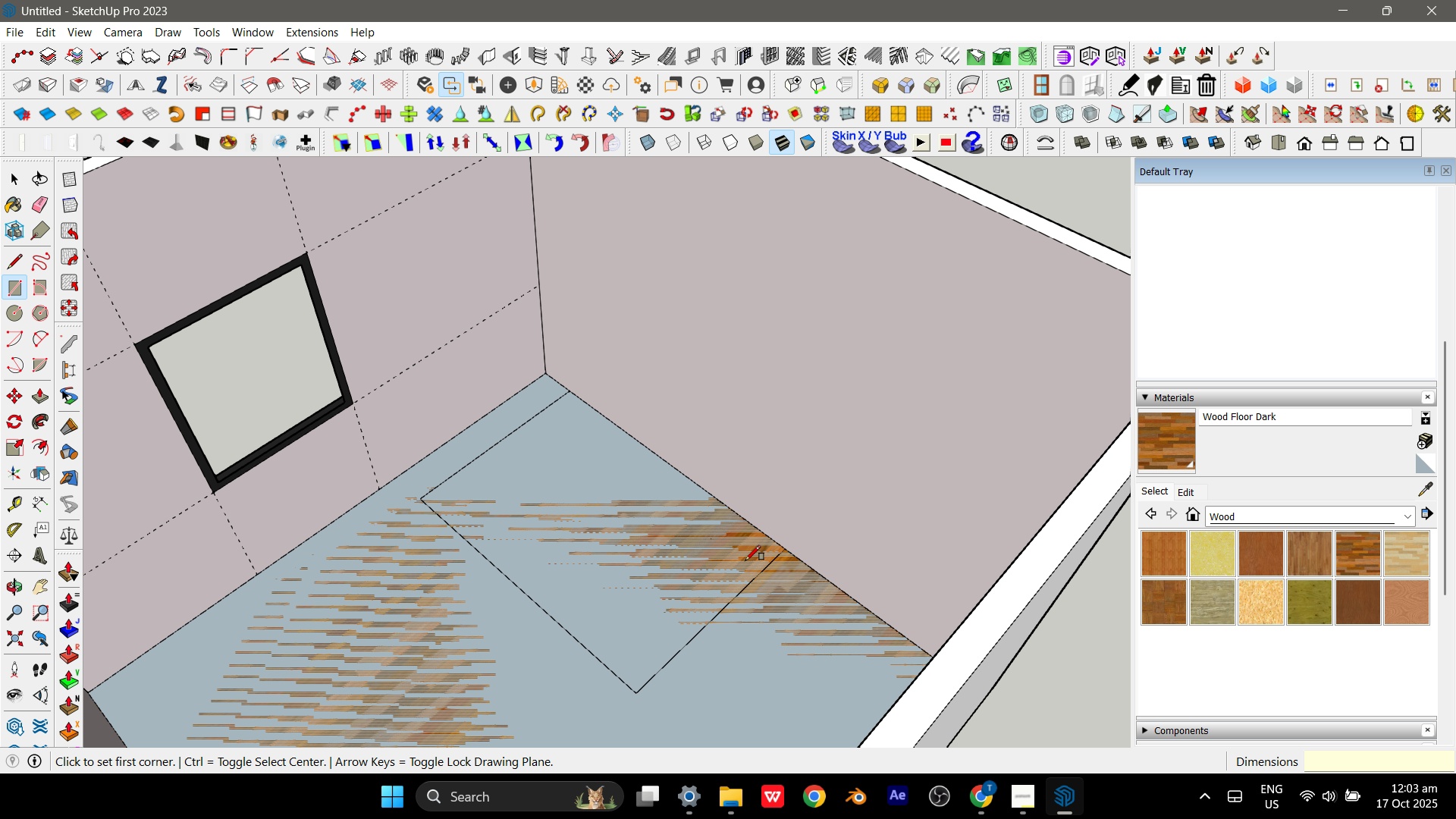 
key(Escape)
 